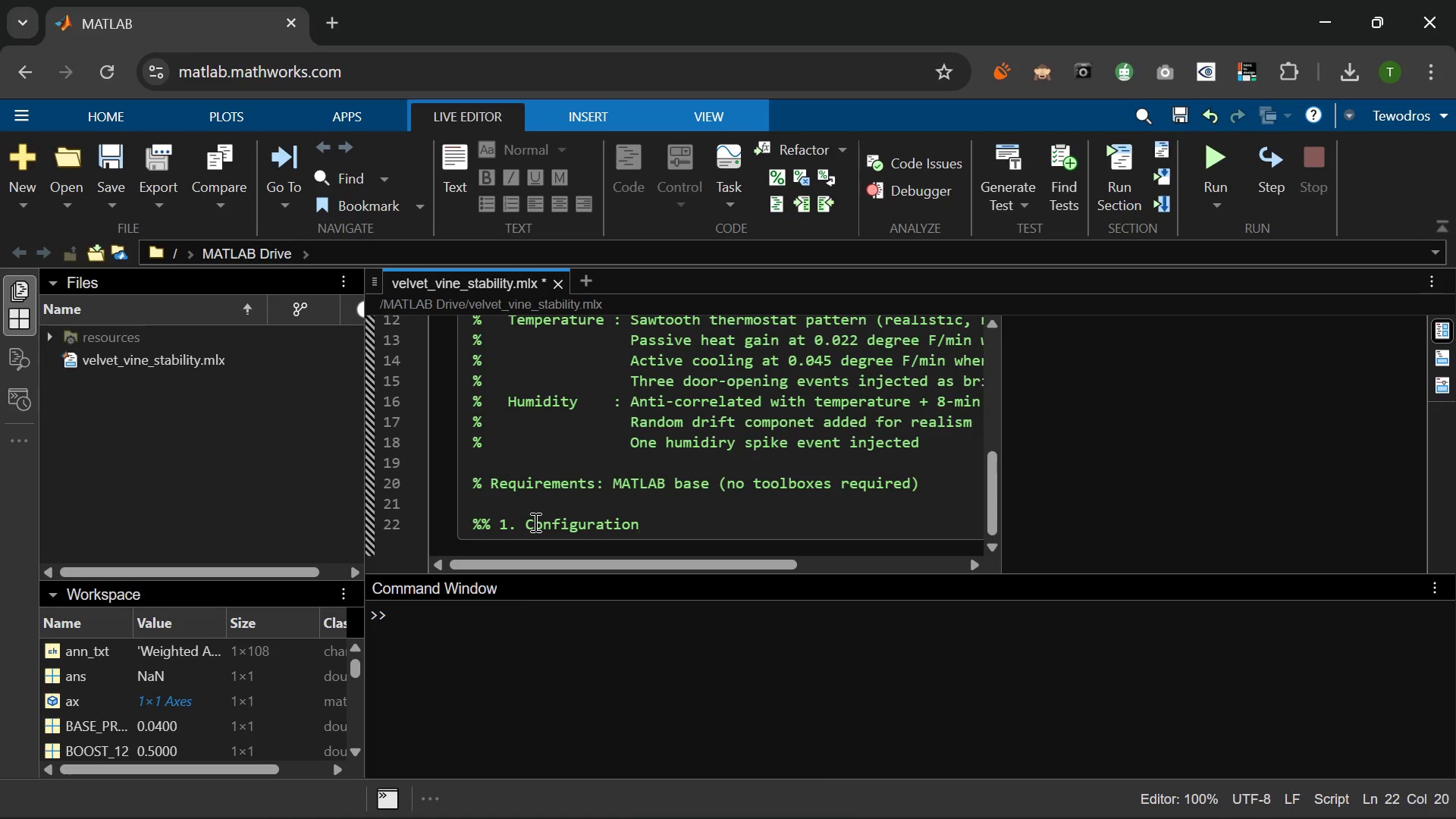 
key(Enter)
 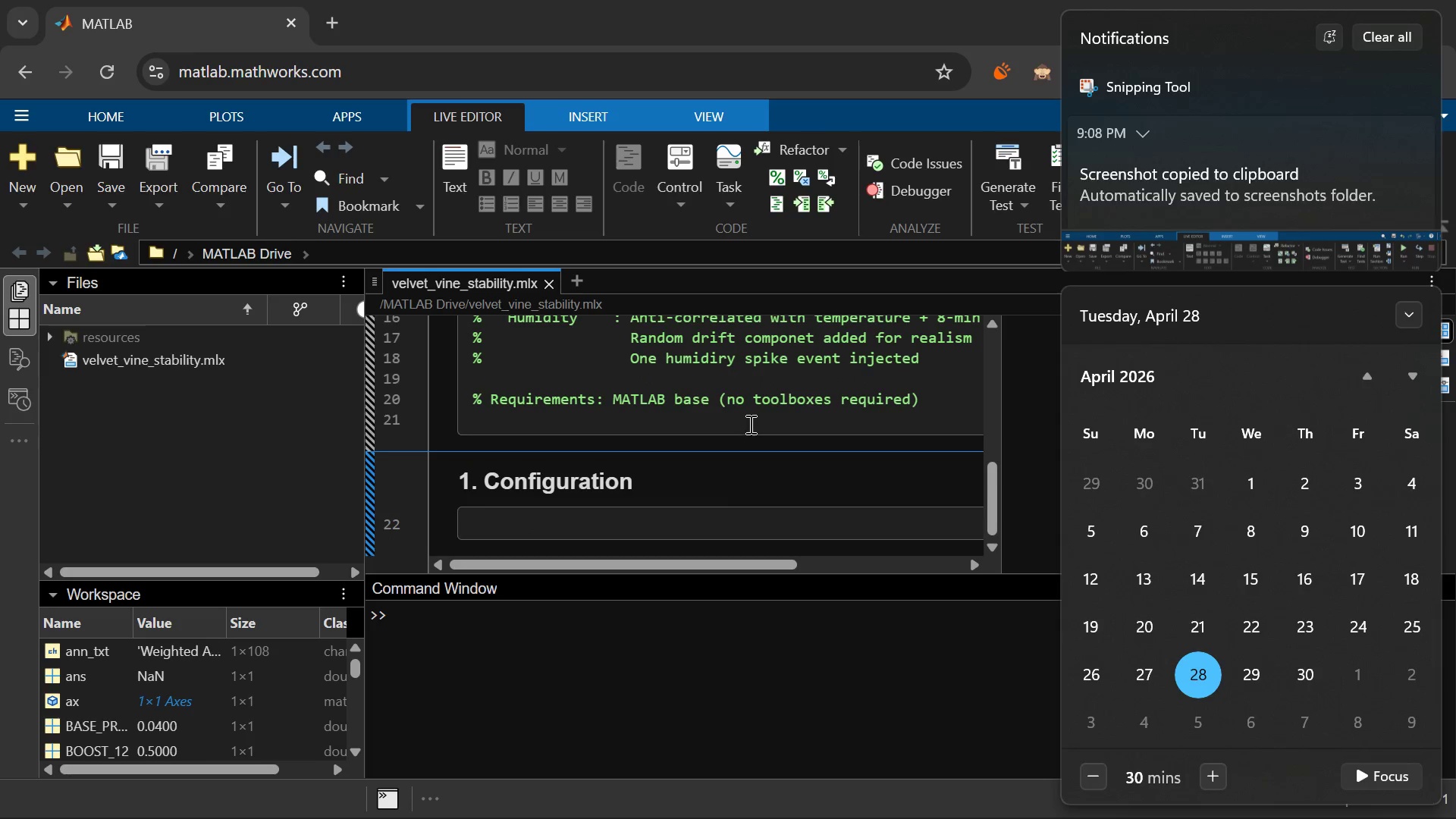 
left_click([510, 516])
 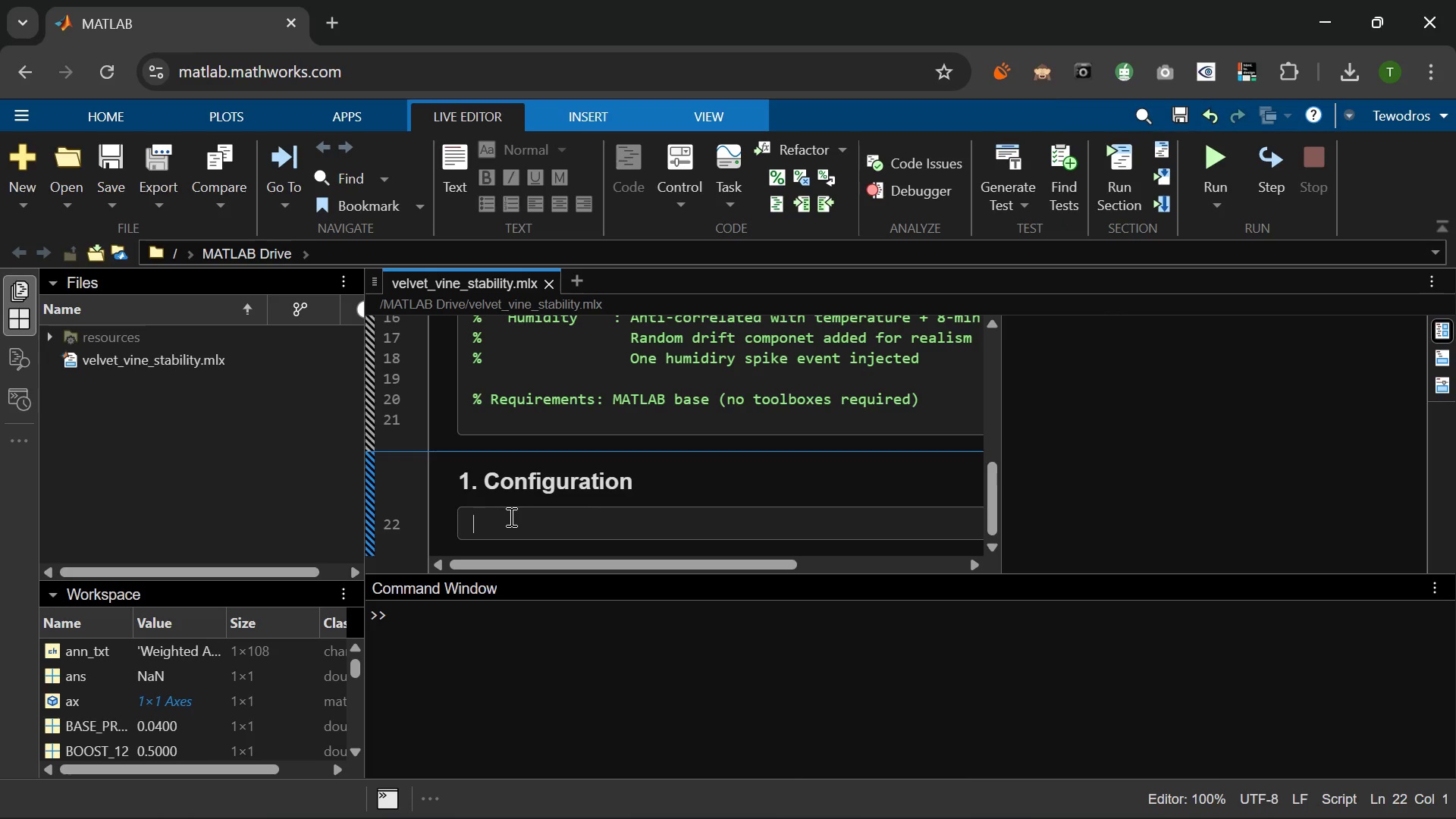 
type(N-MIN    = 2880;   % 48 H)
key(Backspace)
type(hours x 60 min/hr)
 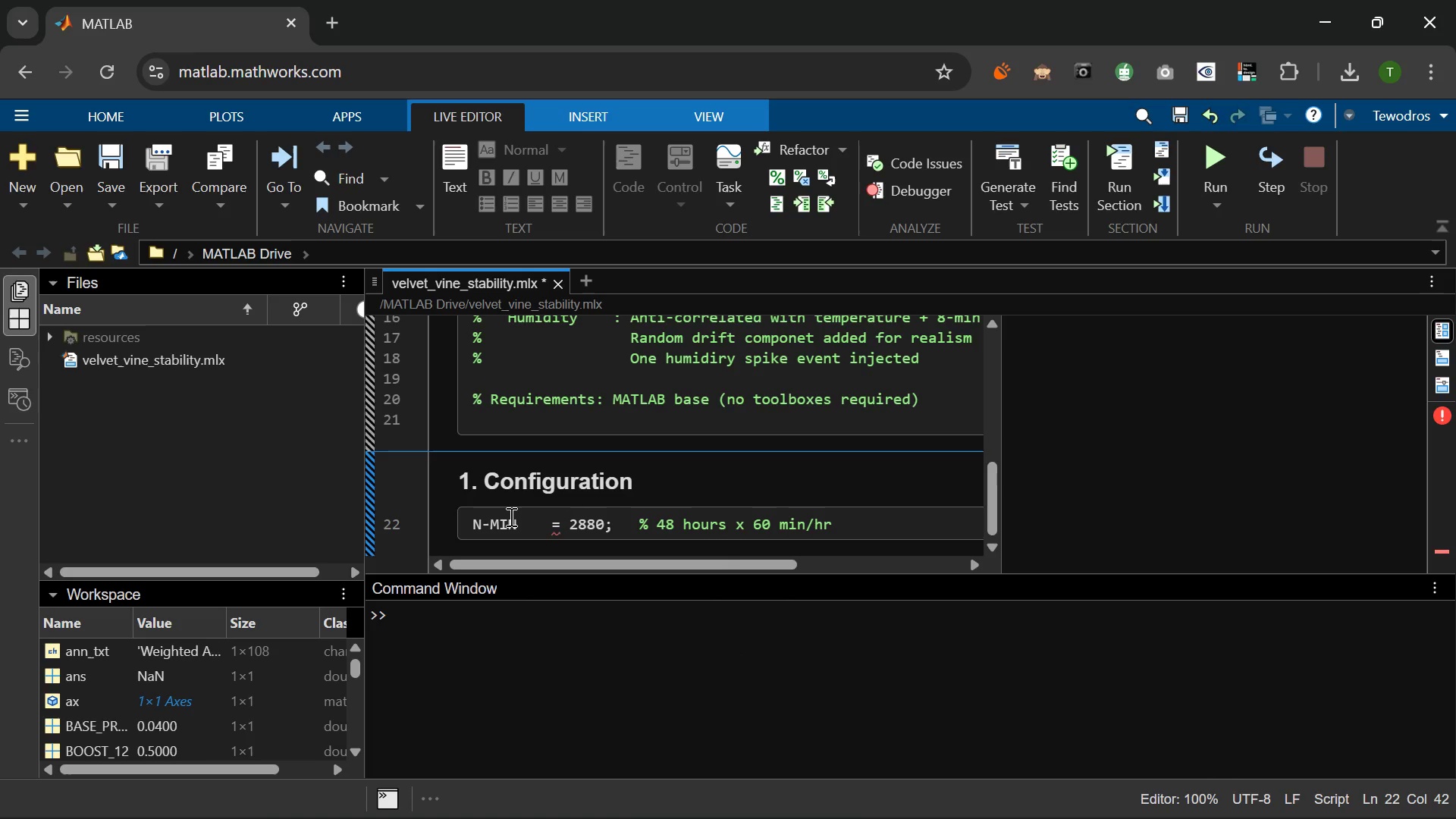 
key(Enter)
 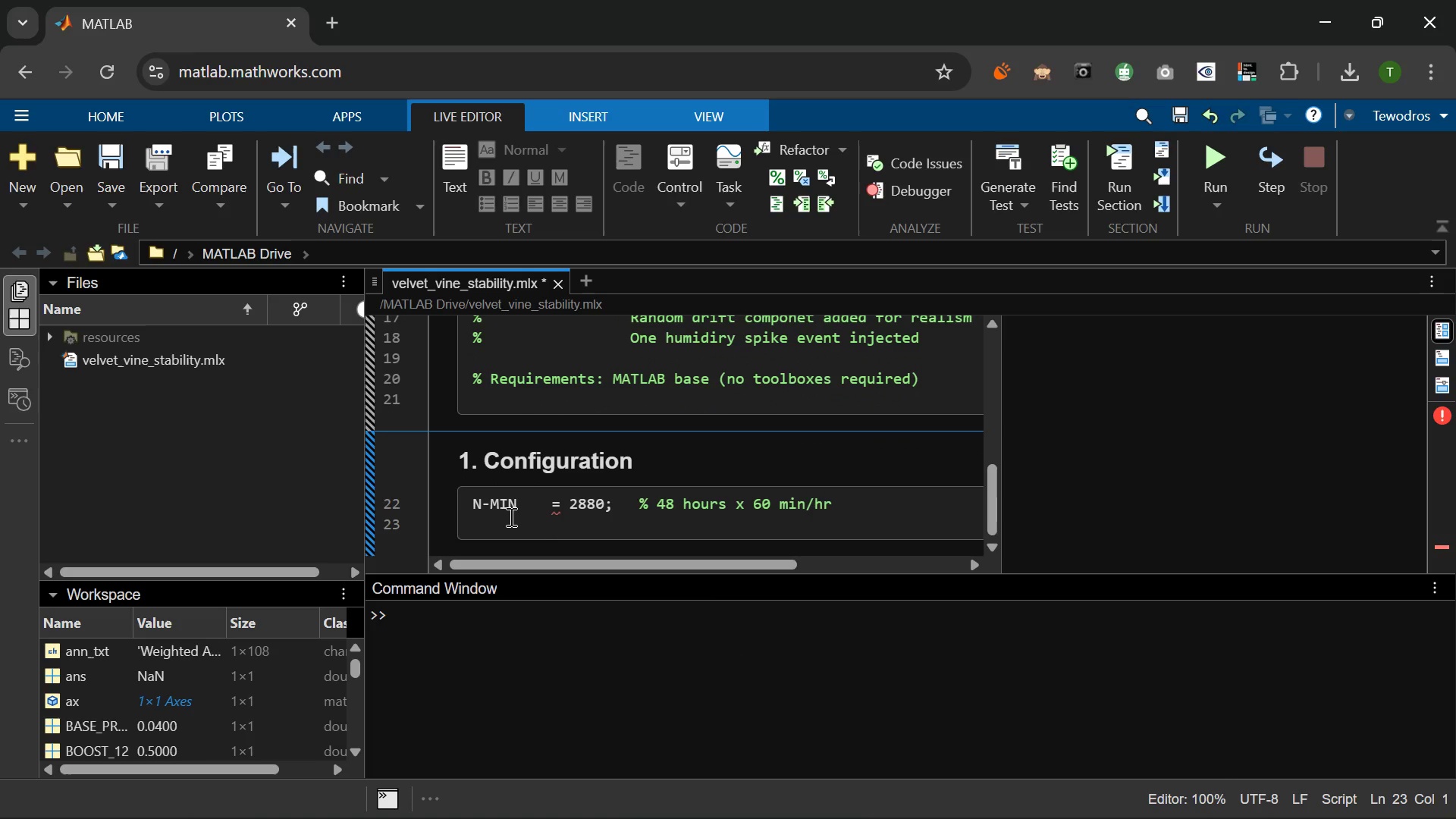 
type(TEMP_TARGET )
 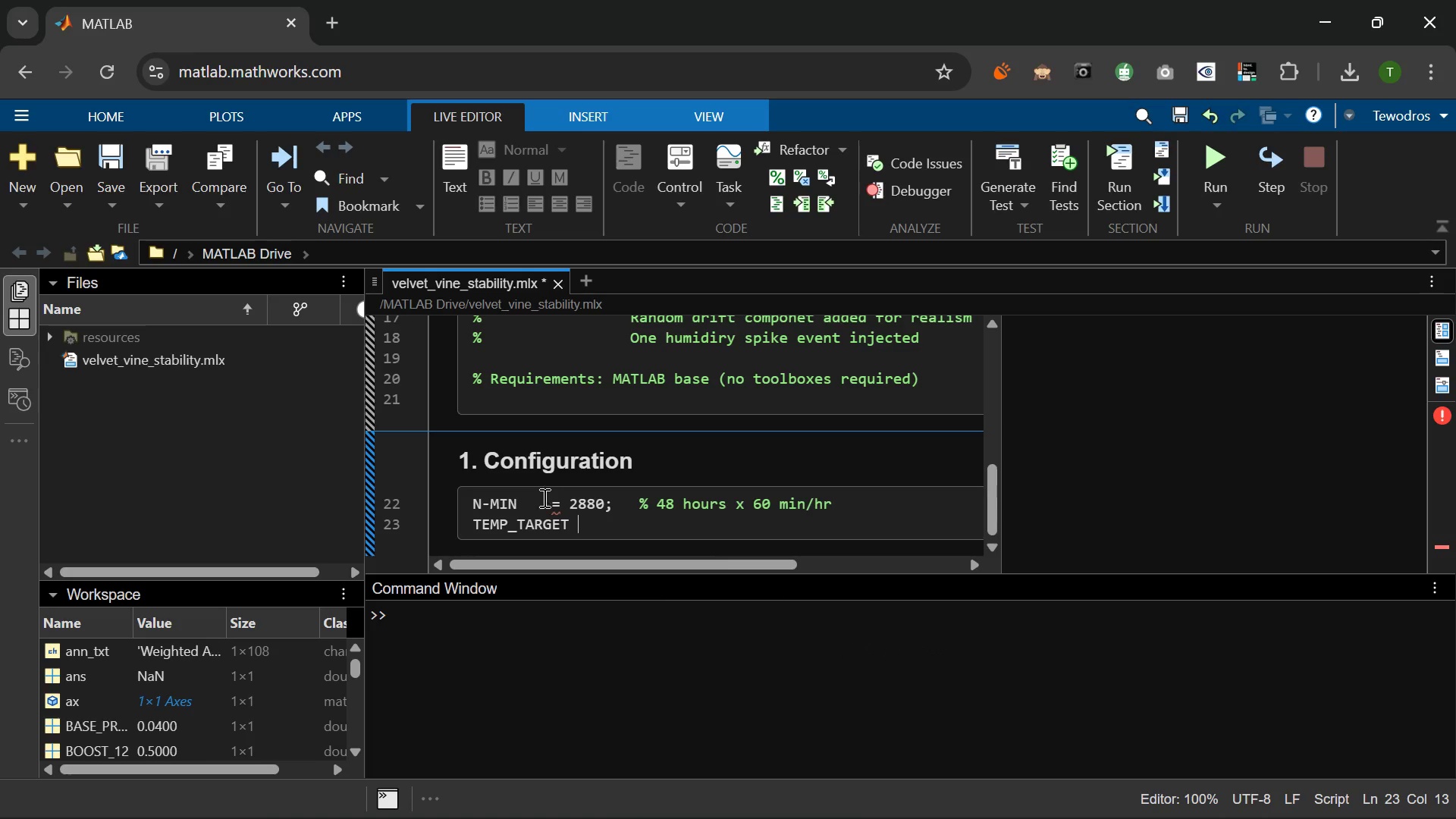 
left_click([544, 506])
 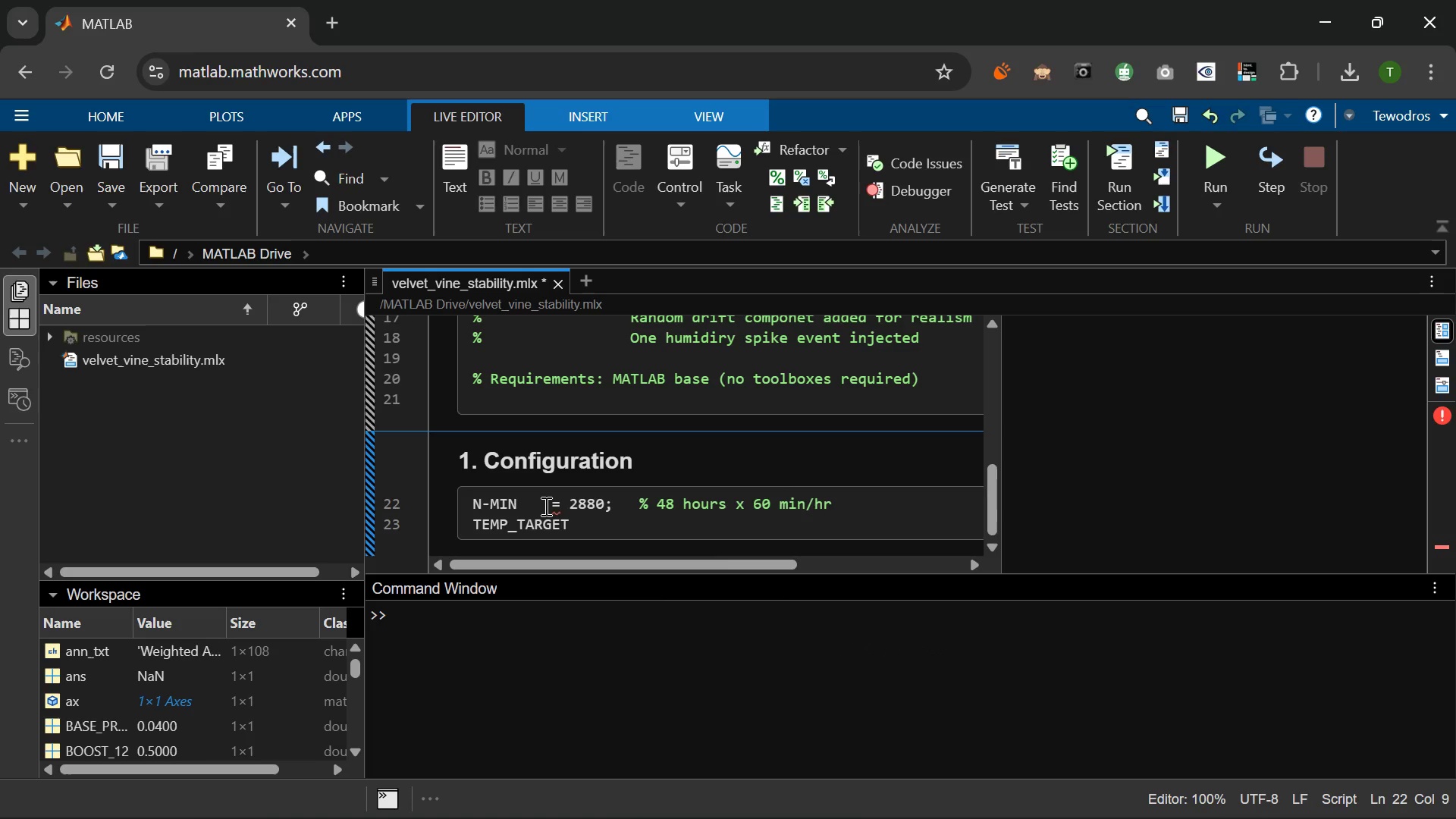 
key(Space)
 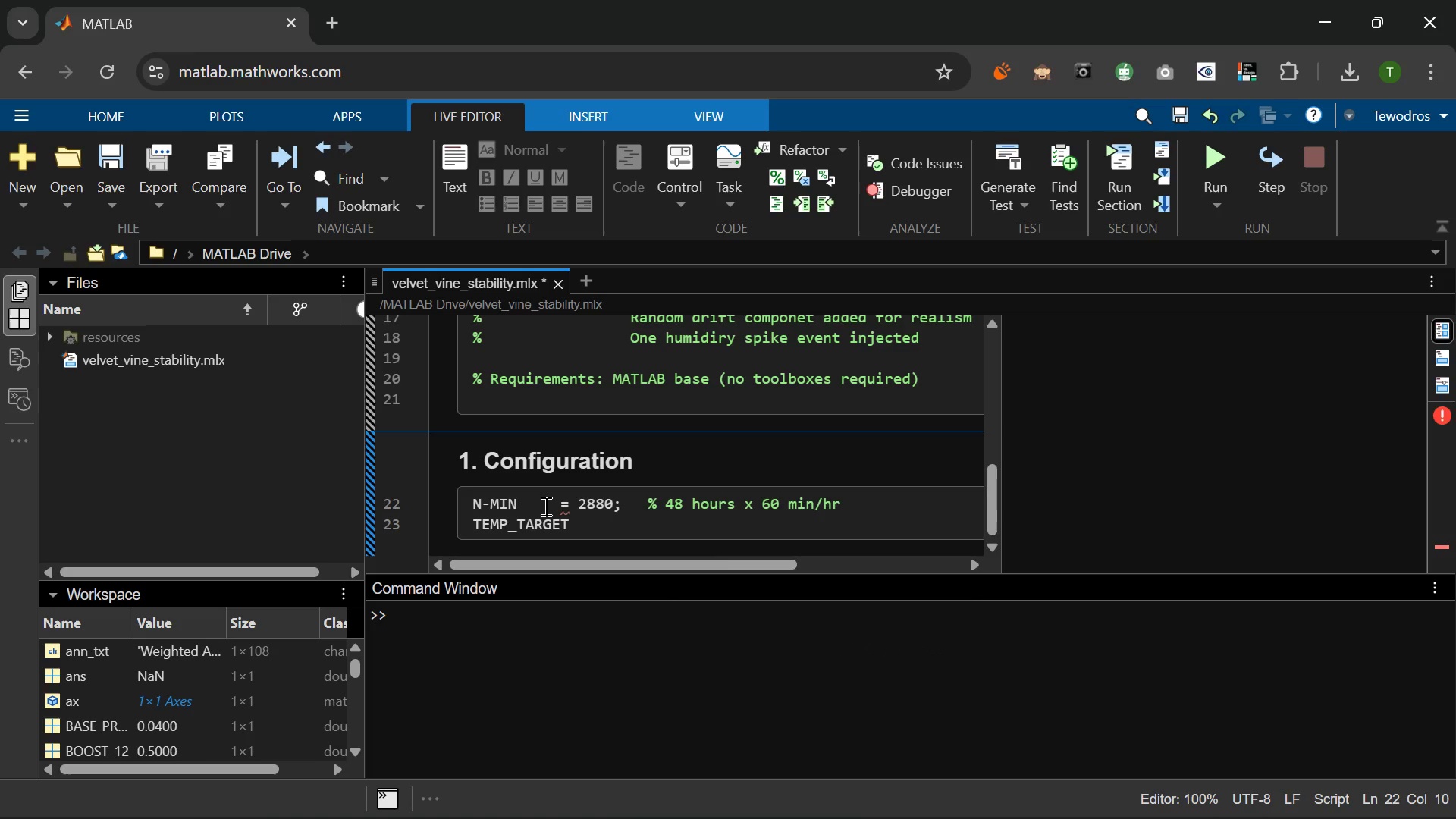 
key(Space)
 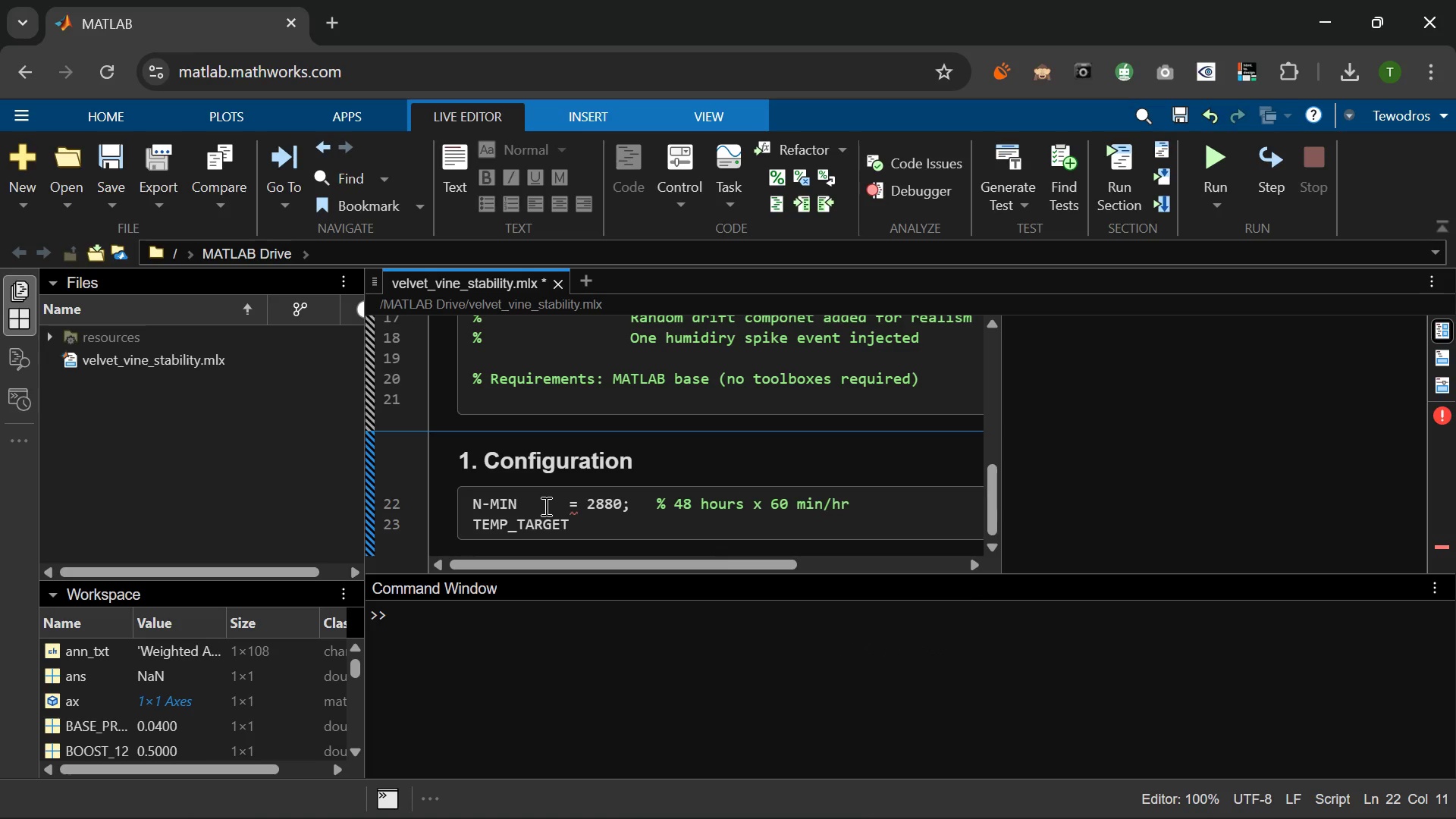 
key(Space)
 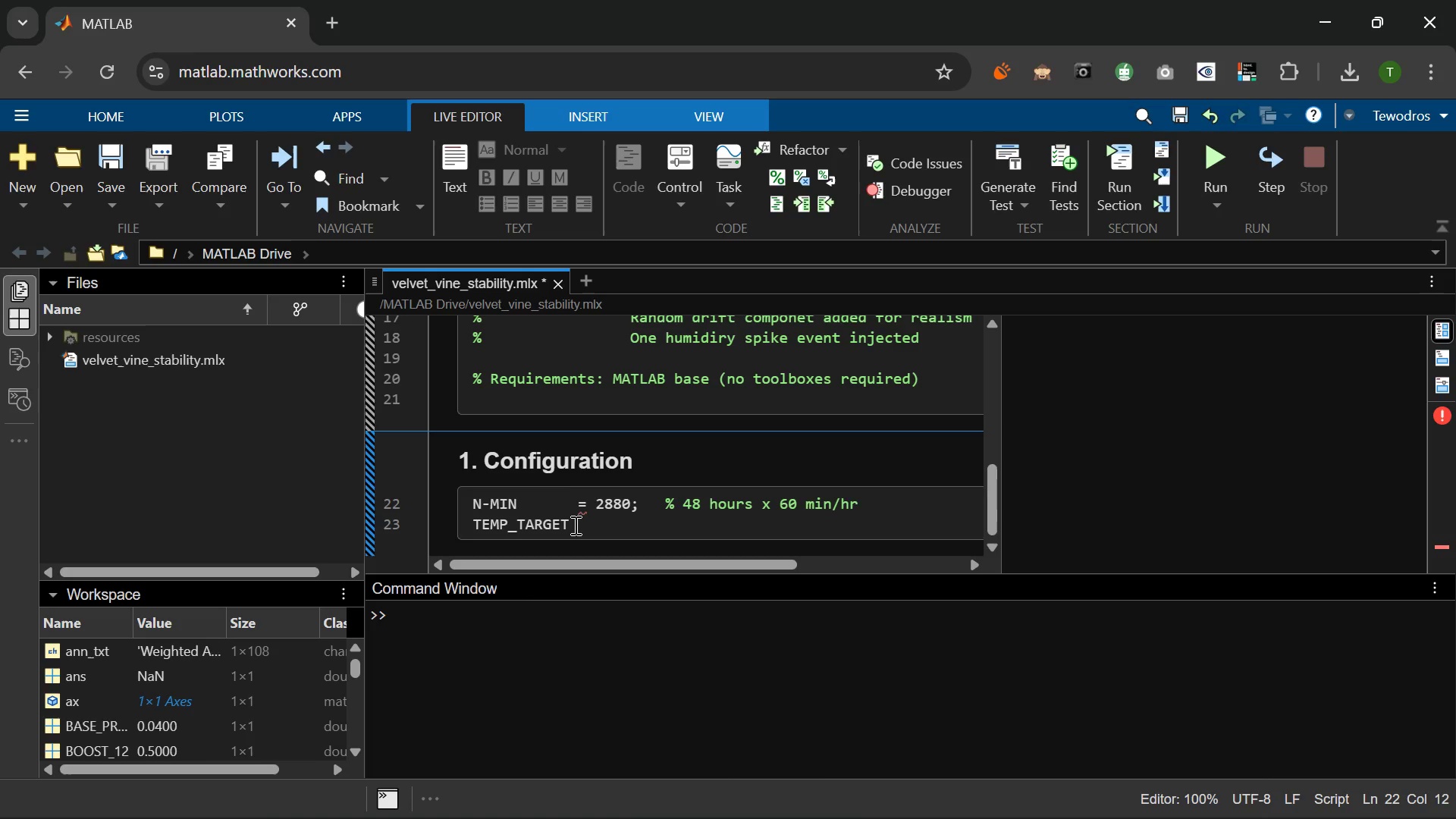 
left_click([574, 523])
 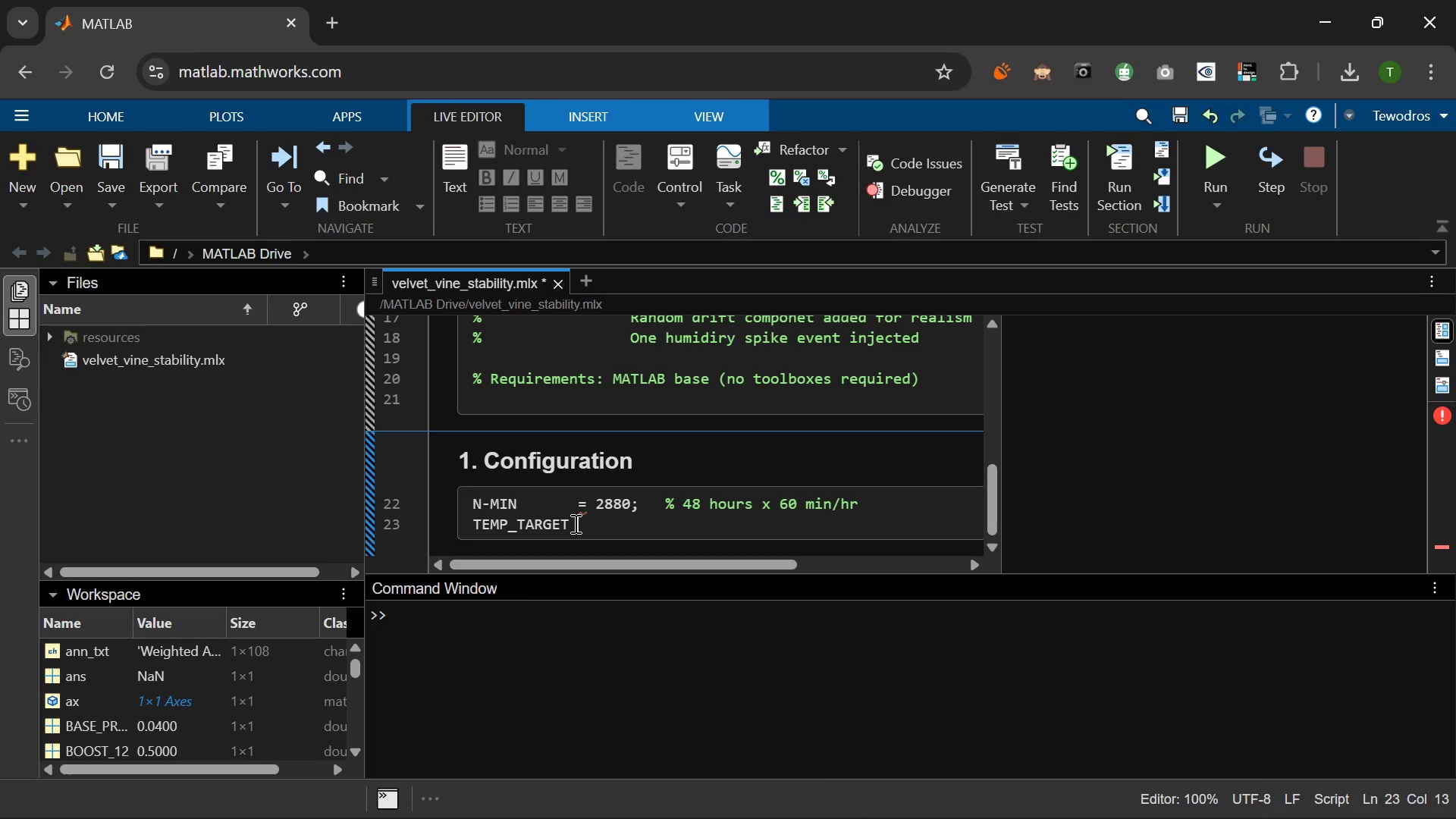 
key(Equal)
 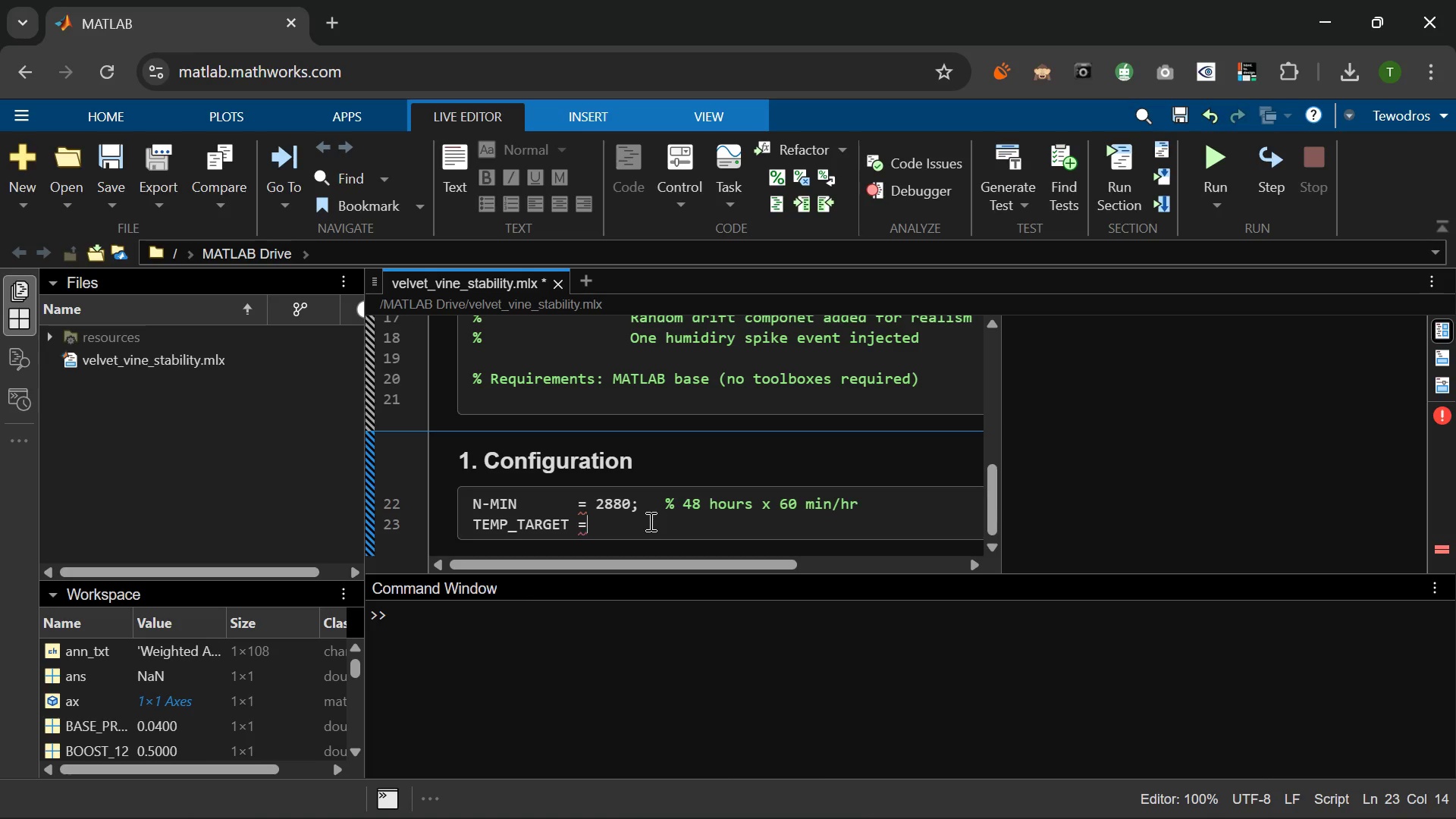 
wait(6.36)
 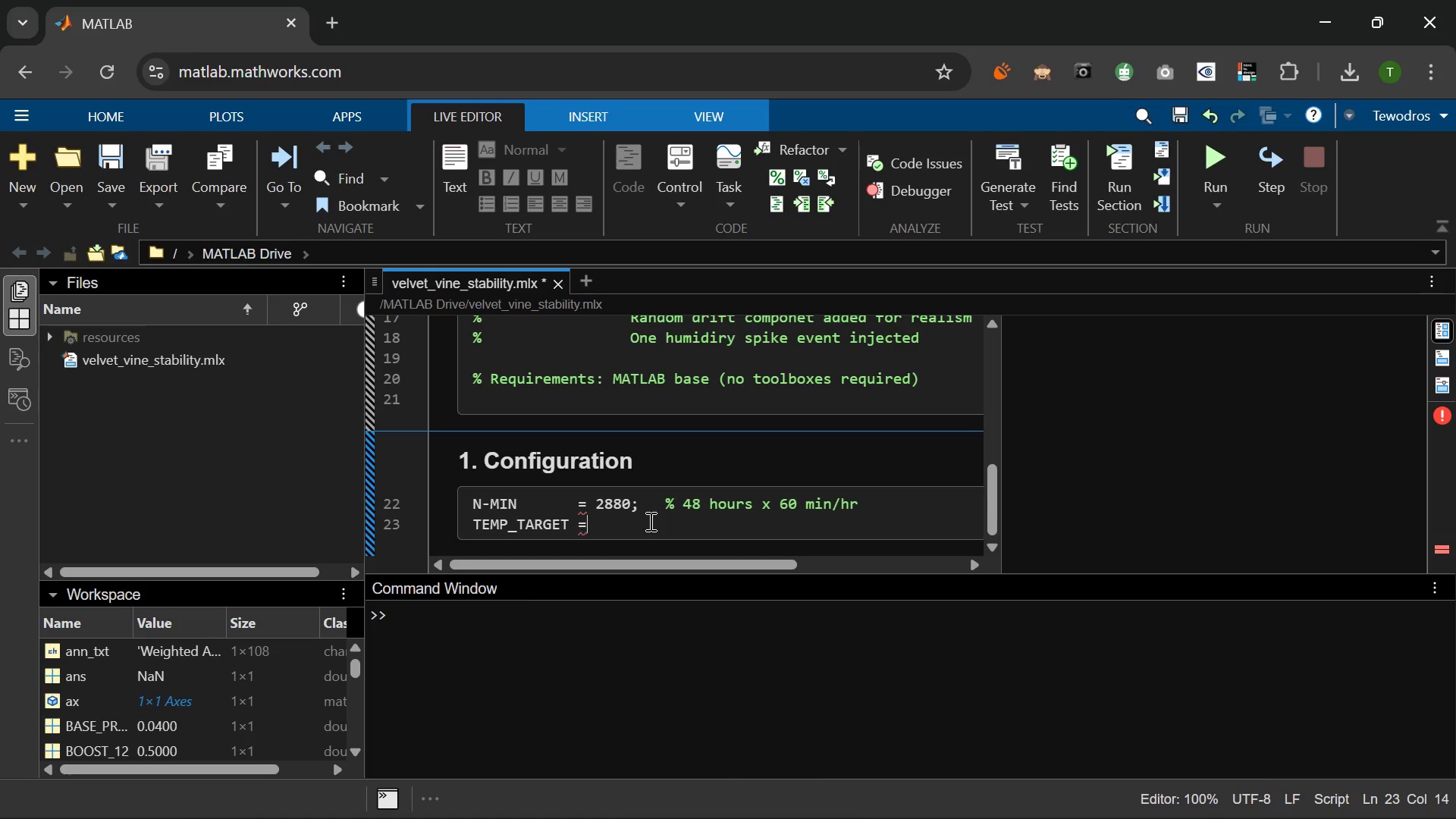 
left_click([490, 497])
 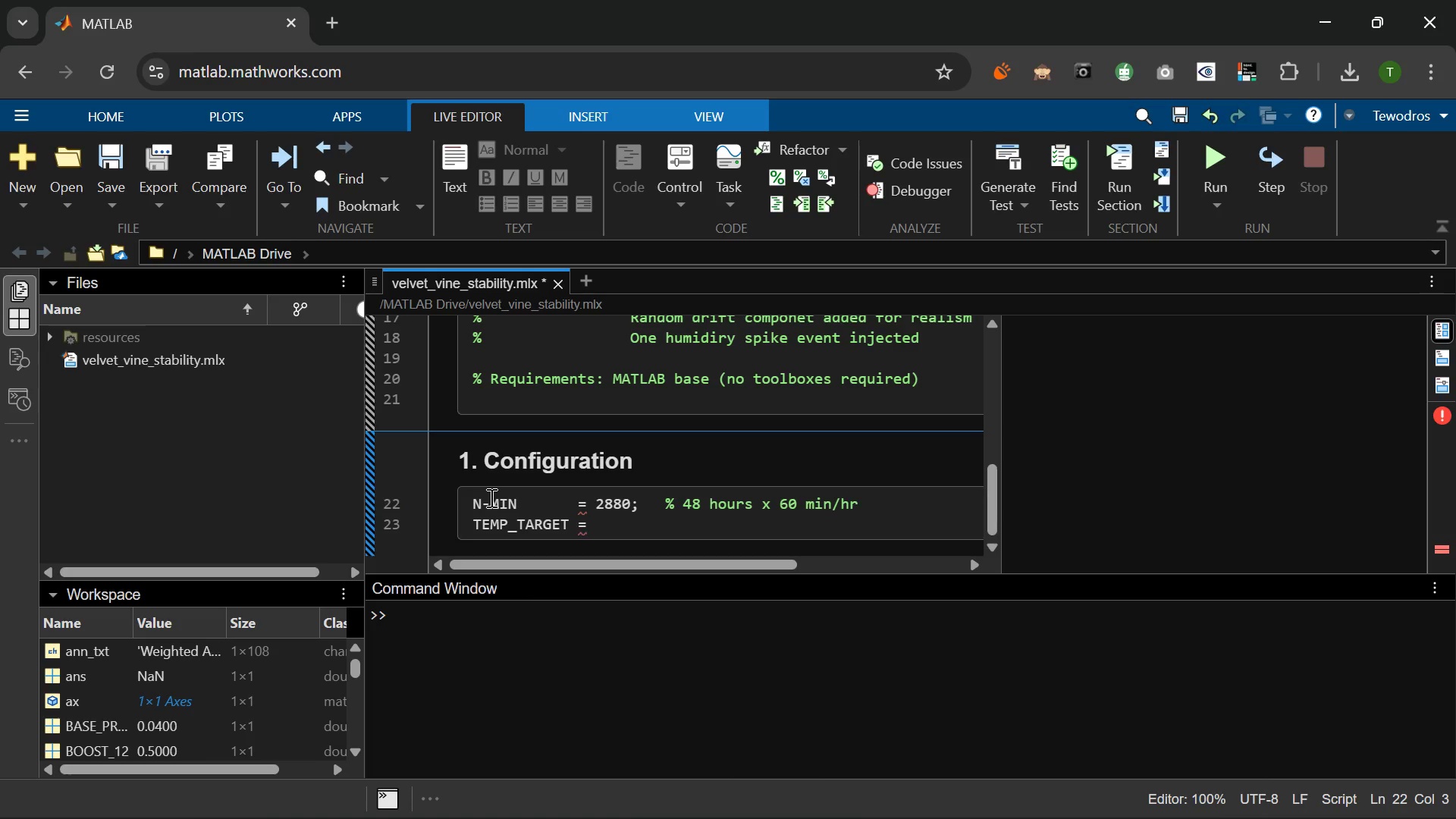 
key(Backspace)
 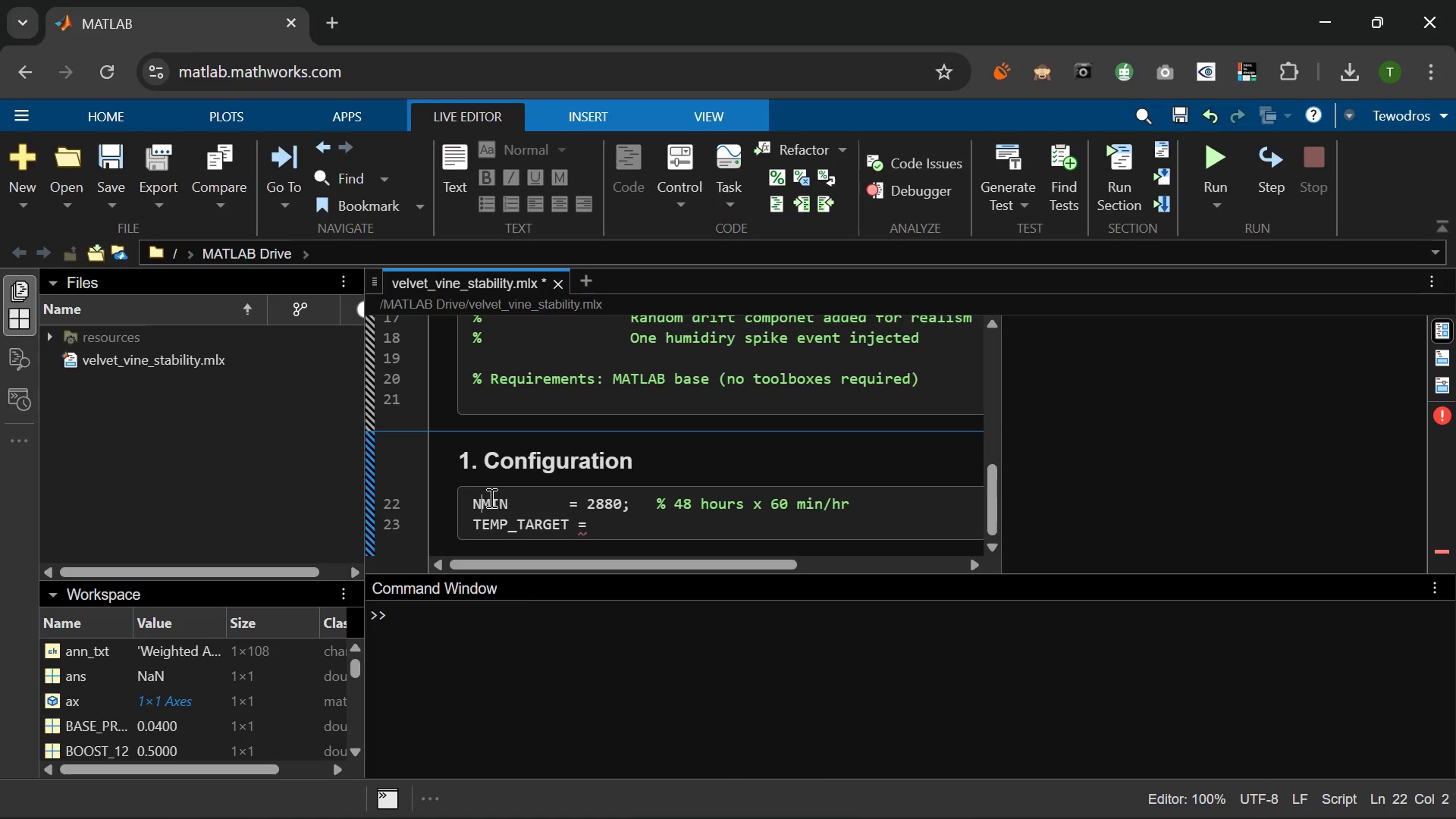 
key(Shift+ShiftLeft)
 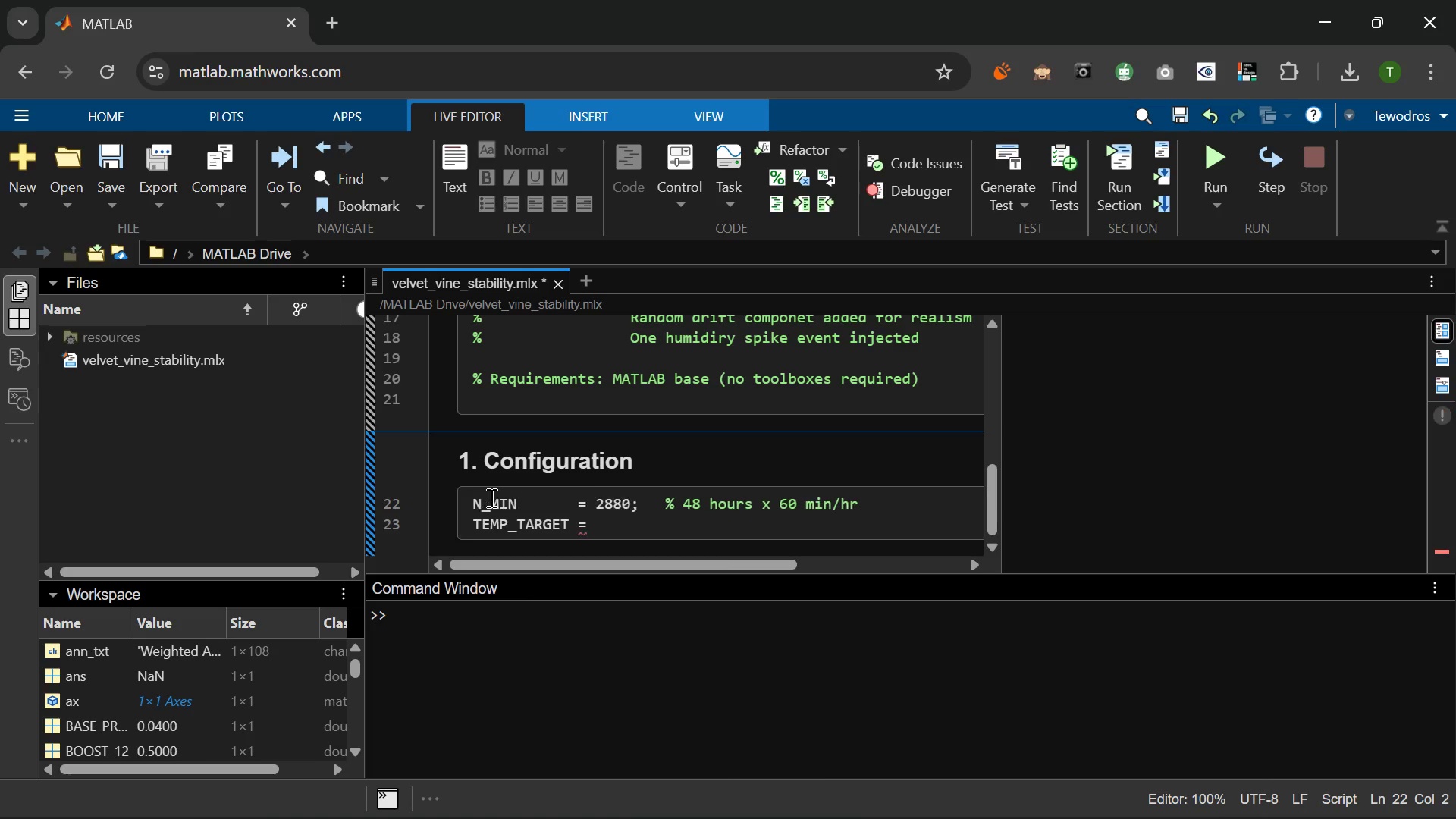 
key(Shift+Minus)
 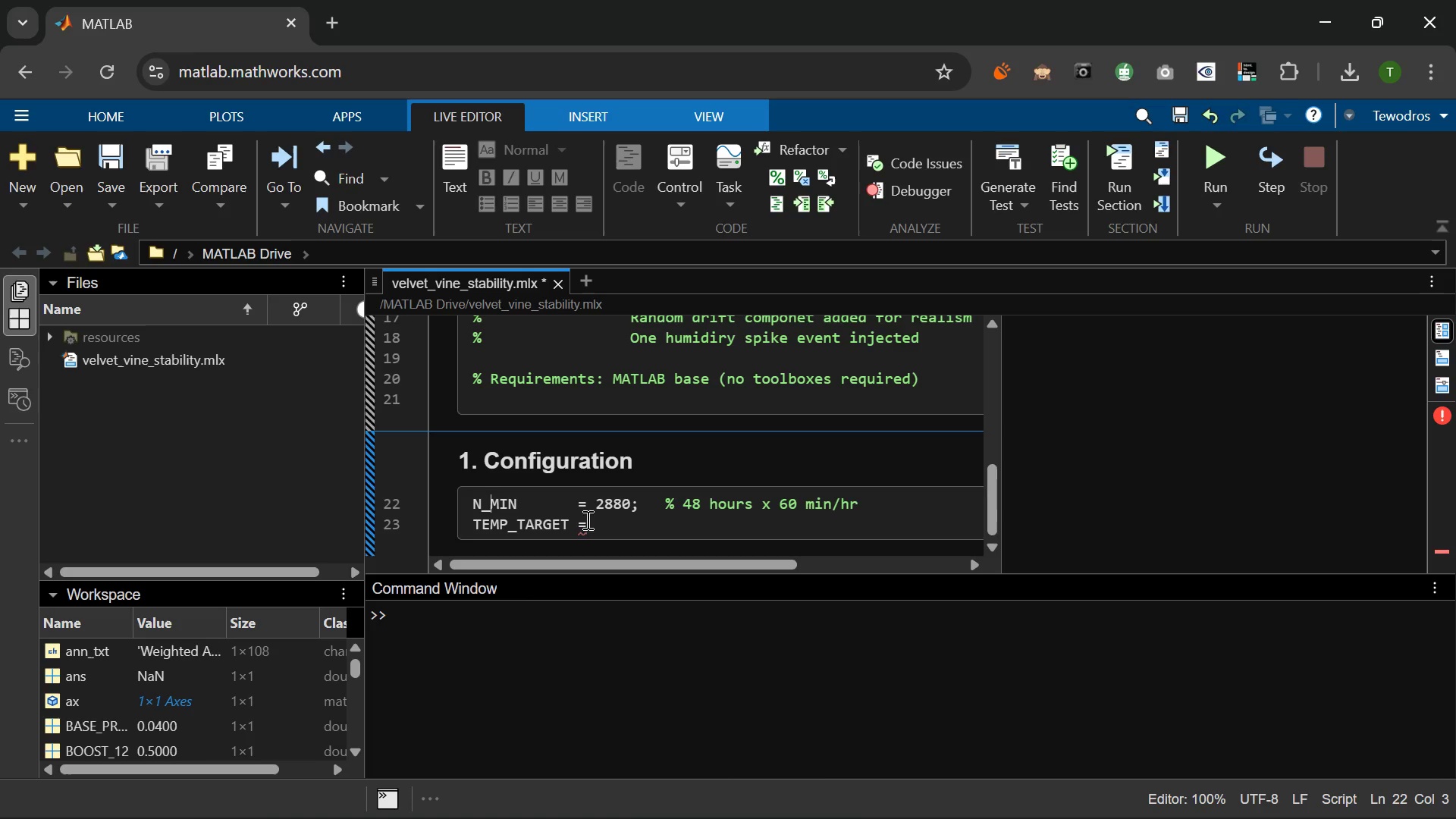 
left_click([598, 522])
 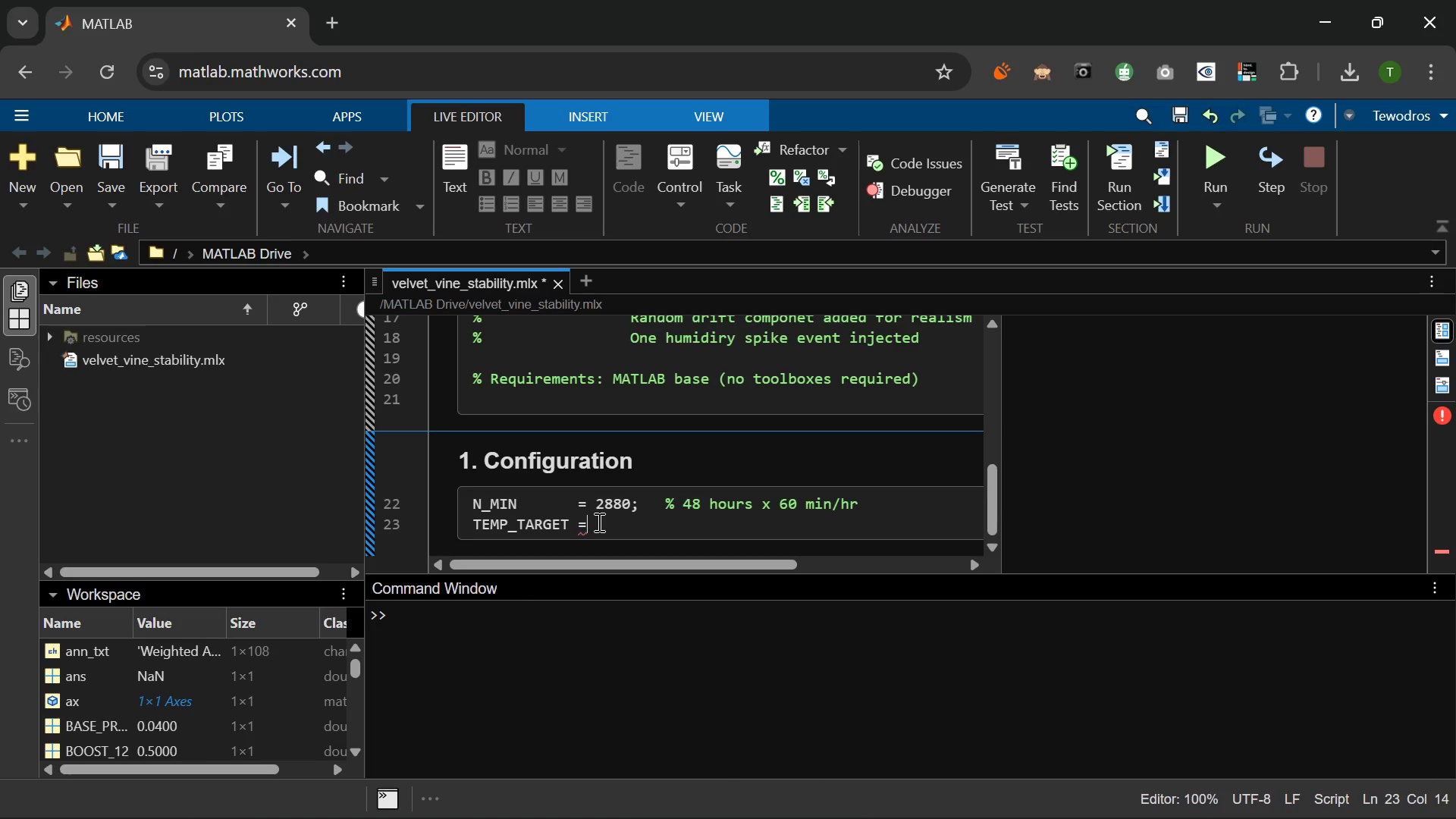 
type( 55.0;   % DEGREE F)
 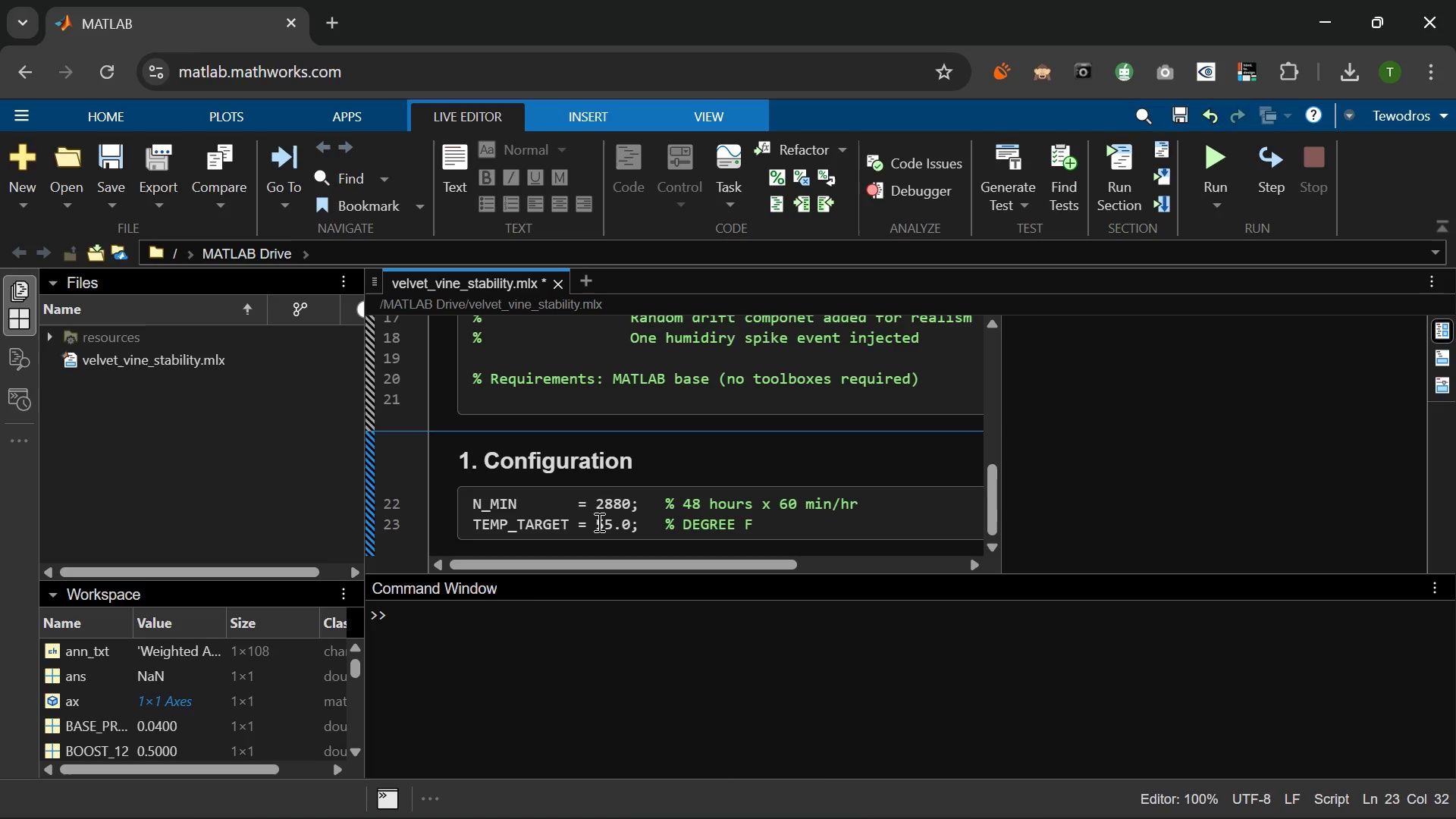 
type( target)
 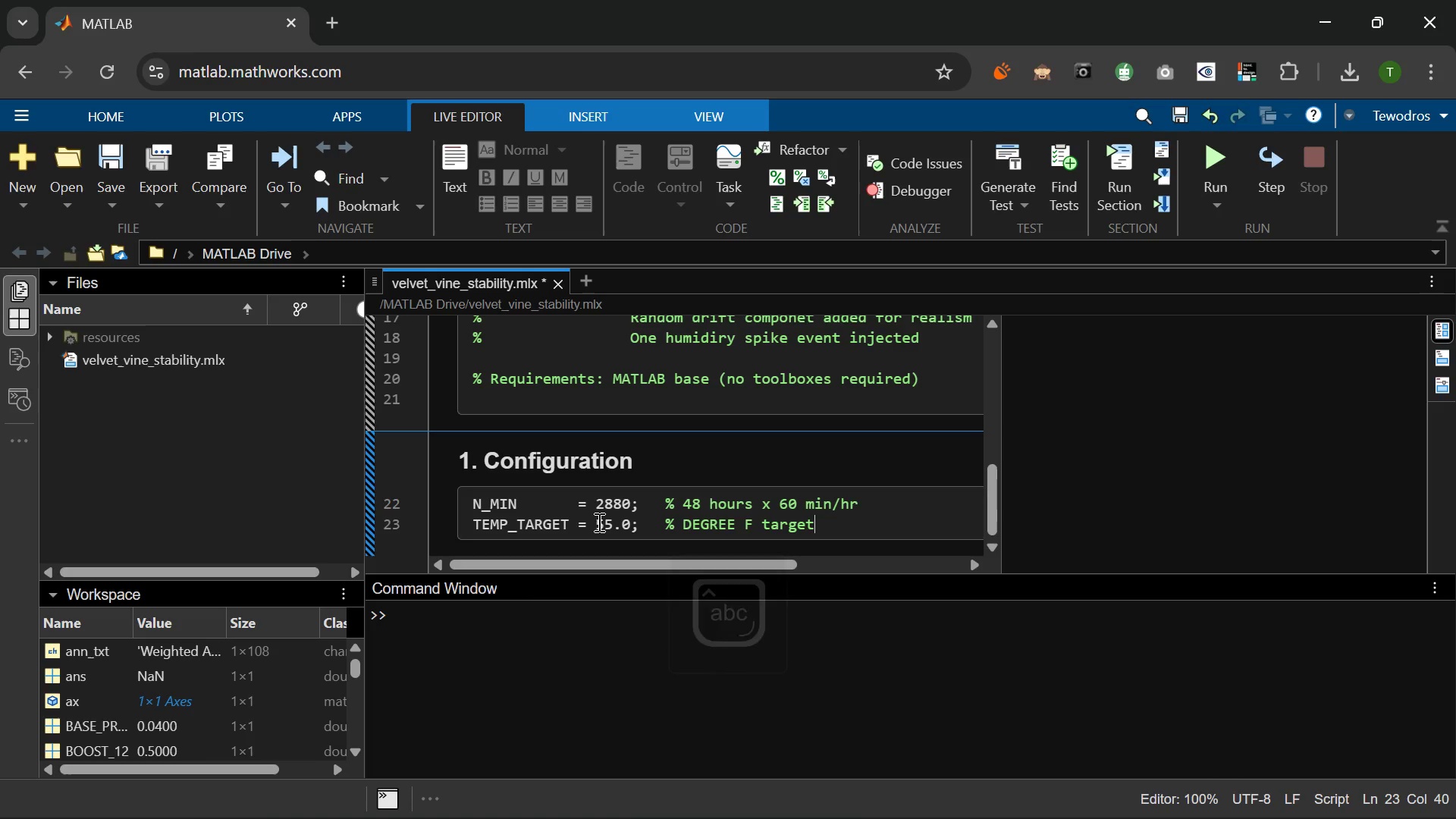 
key(Enter)
 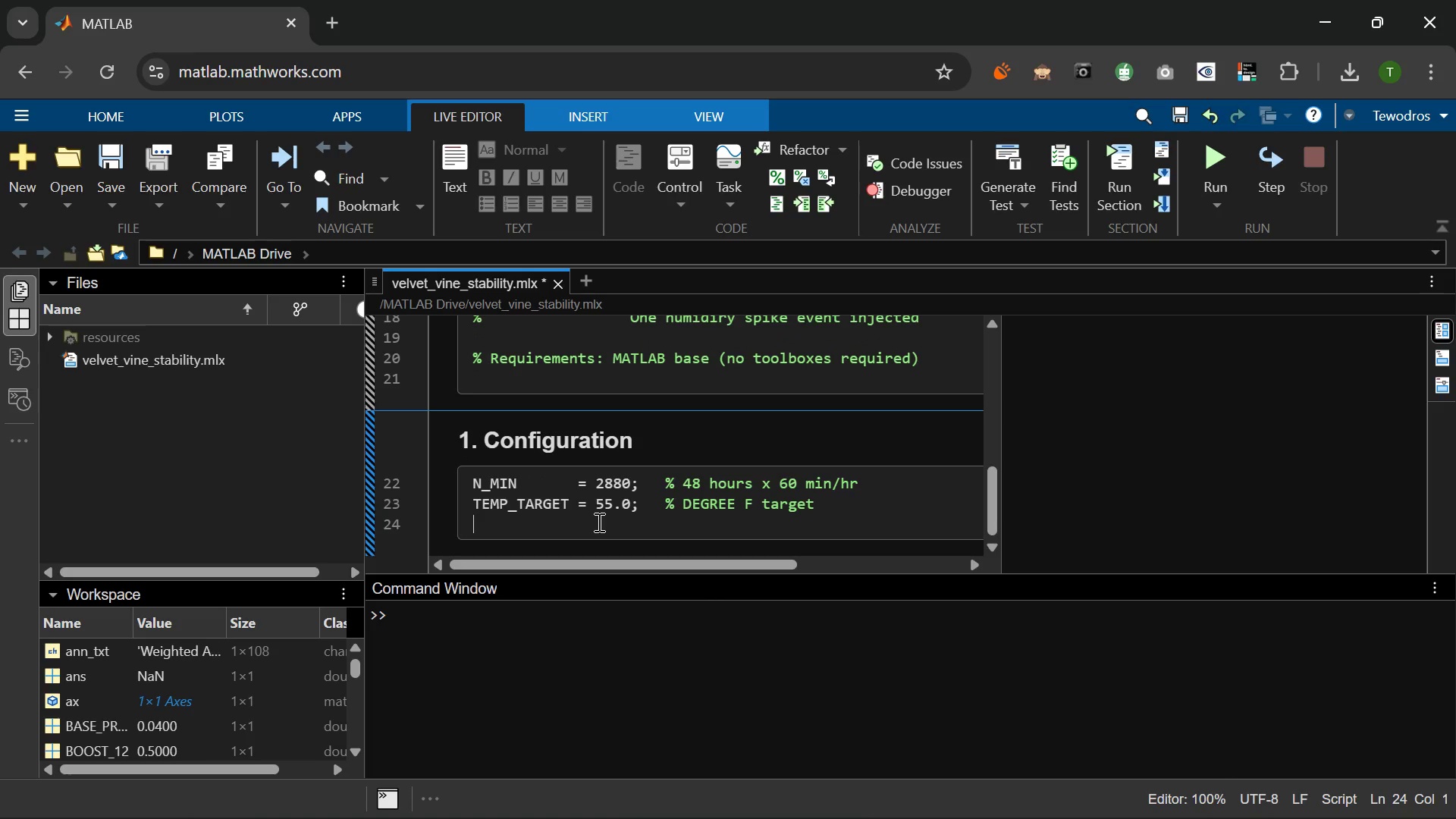 
wait(6.5)
 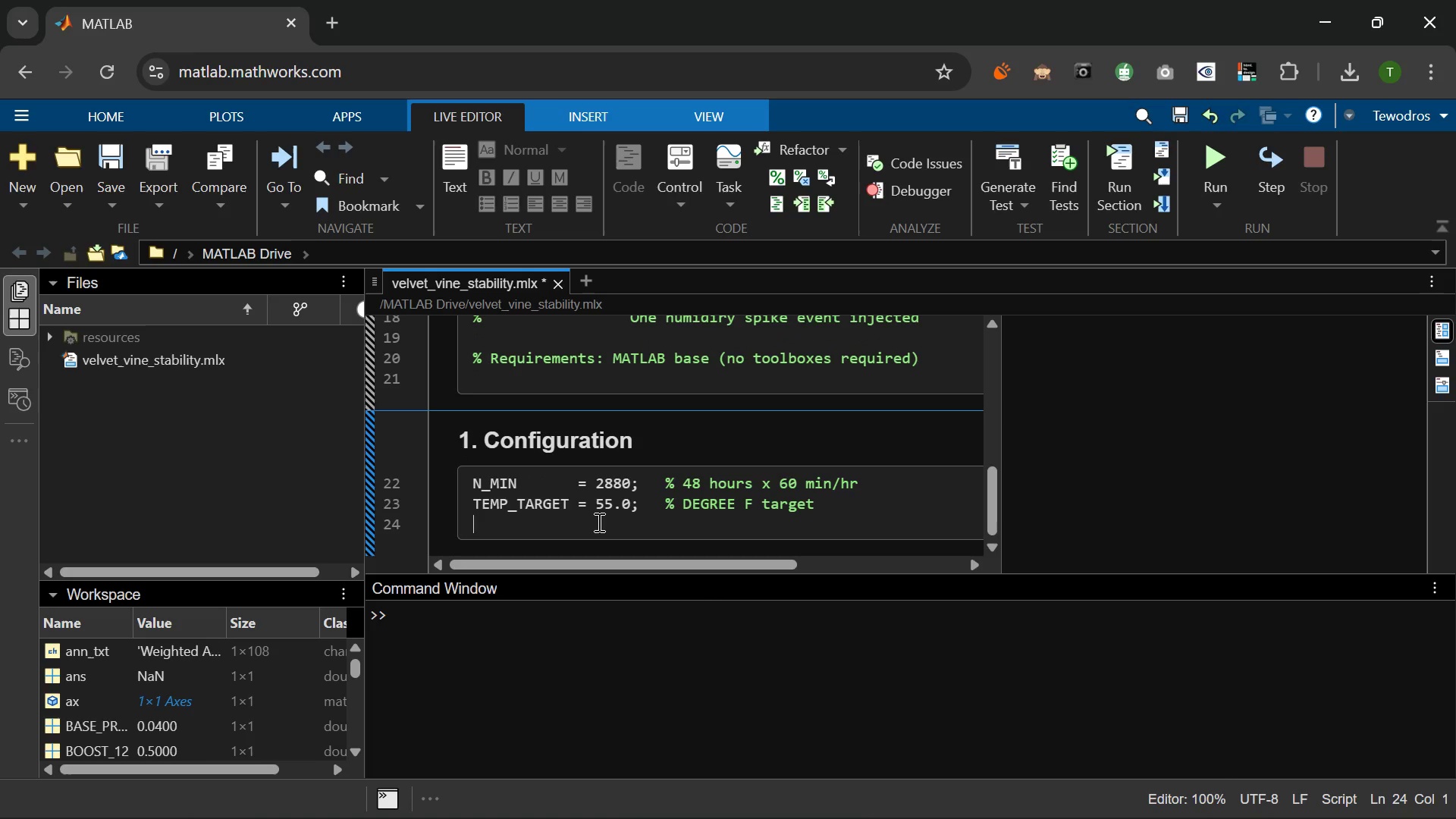 
type(TEMP_HIGH   = 57.0;   % DEGREE F upper safety bound )
 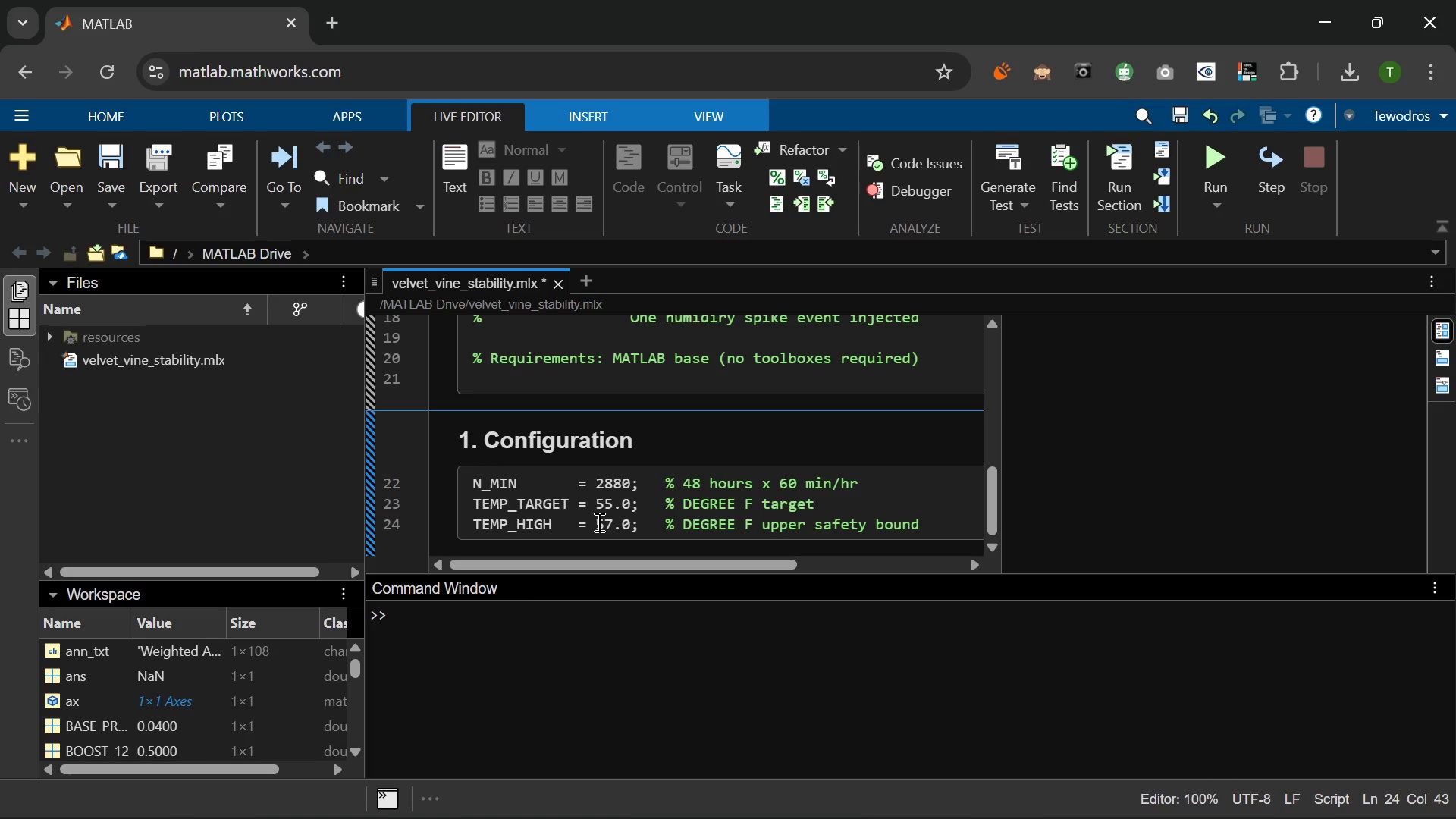 
key(Enter)
 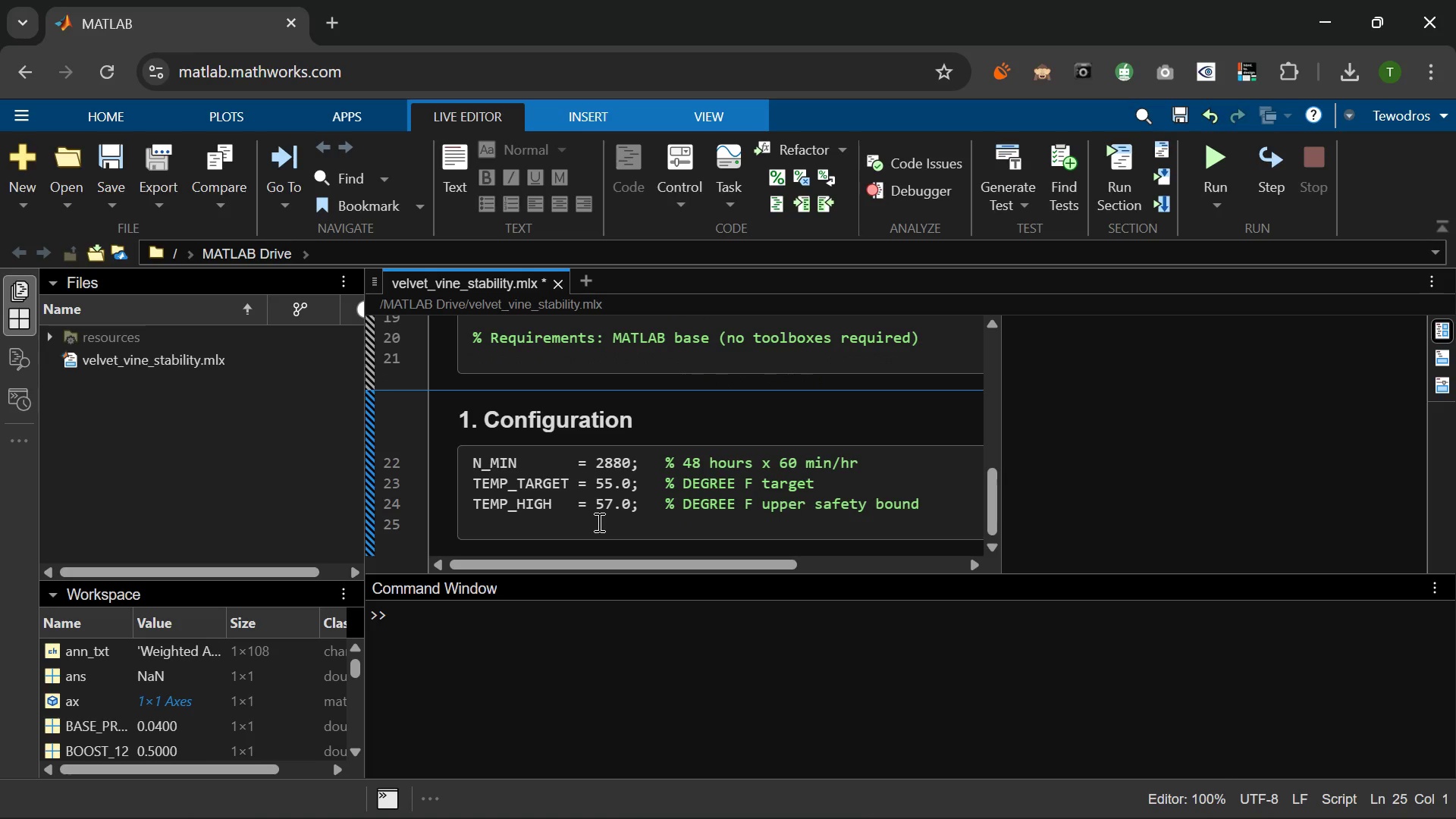 
type(TEMP_LOW    = 53.0;L)
key(Backspace)
type(   % )
 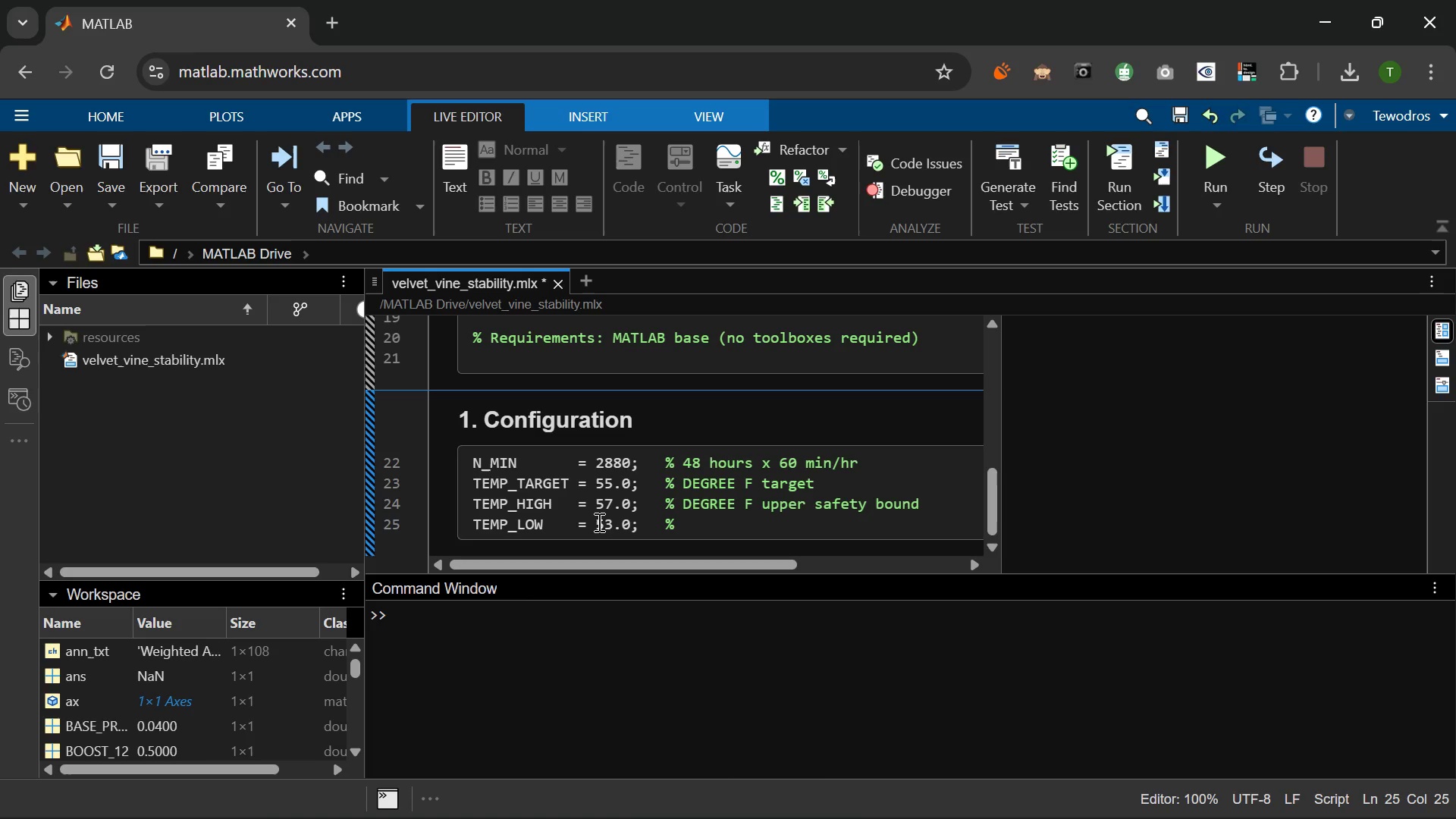 
wait(10.38)
 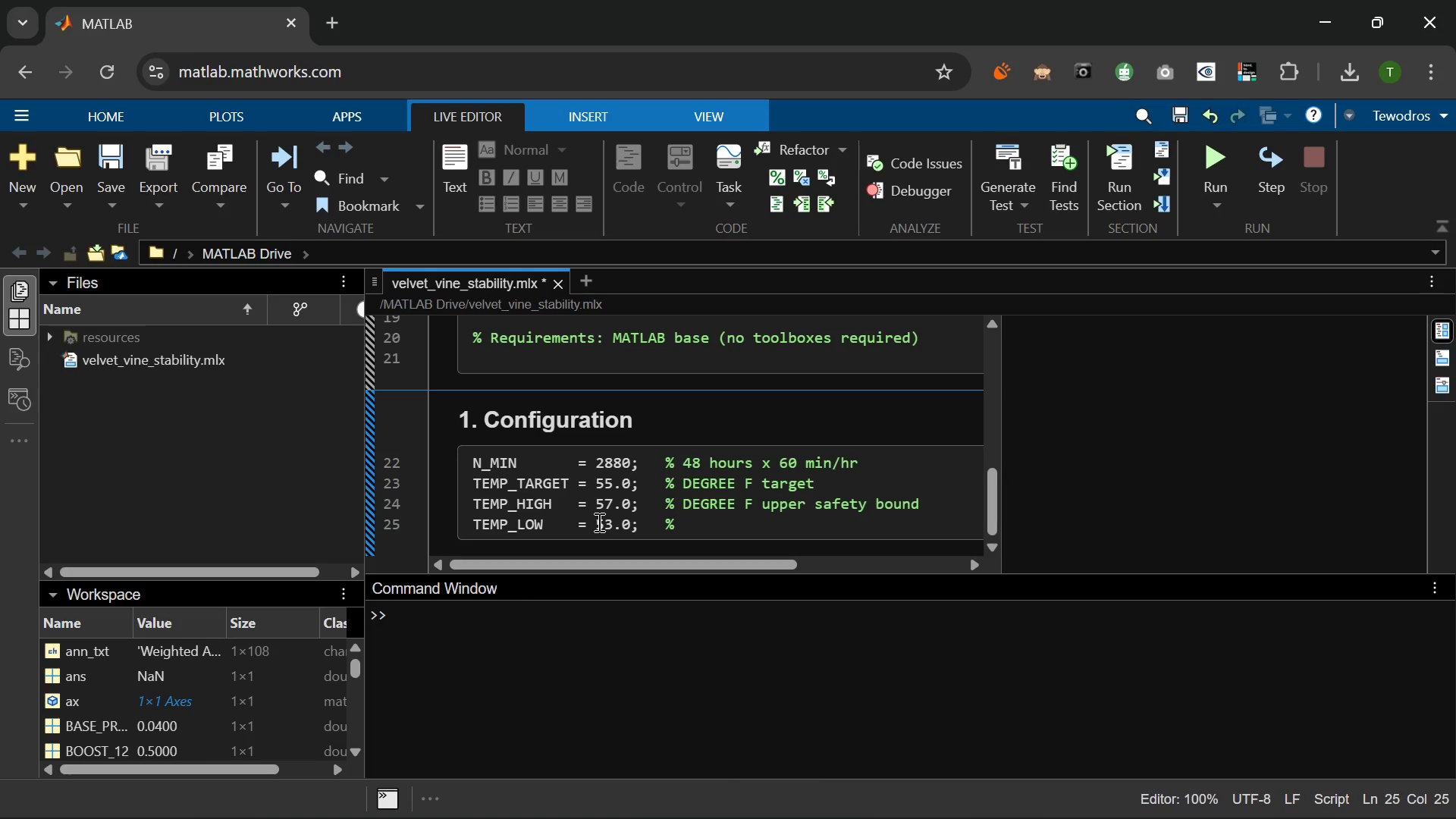 
type(DEGREE F lower saft)
key(Backspace)
type(ety bound )
 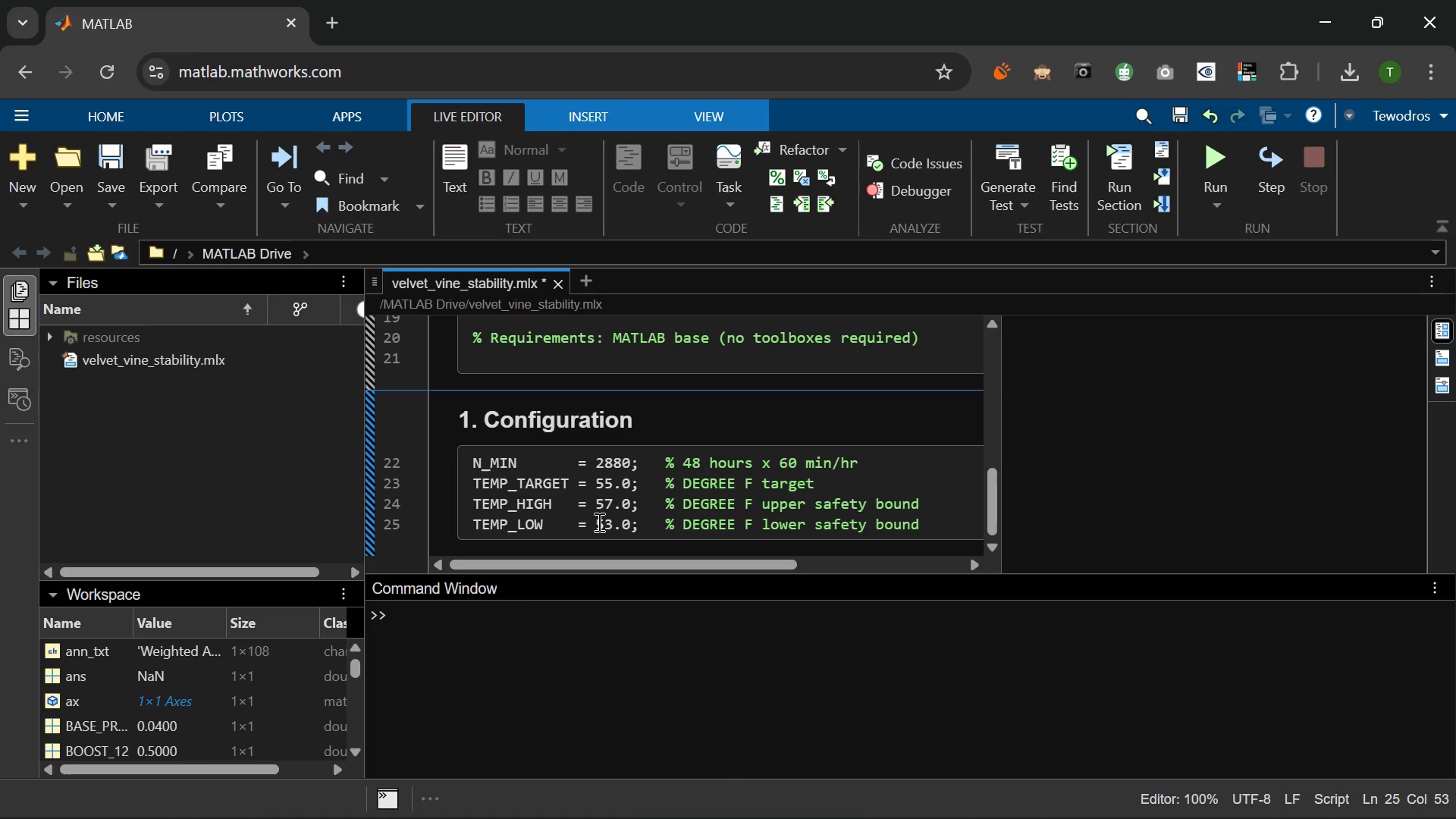 
key(Enter)
 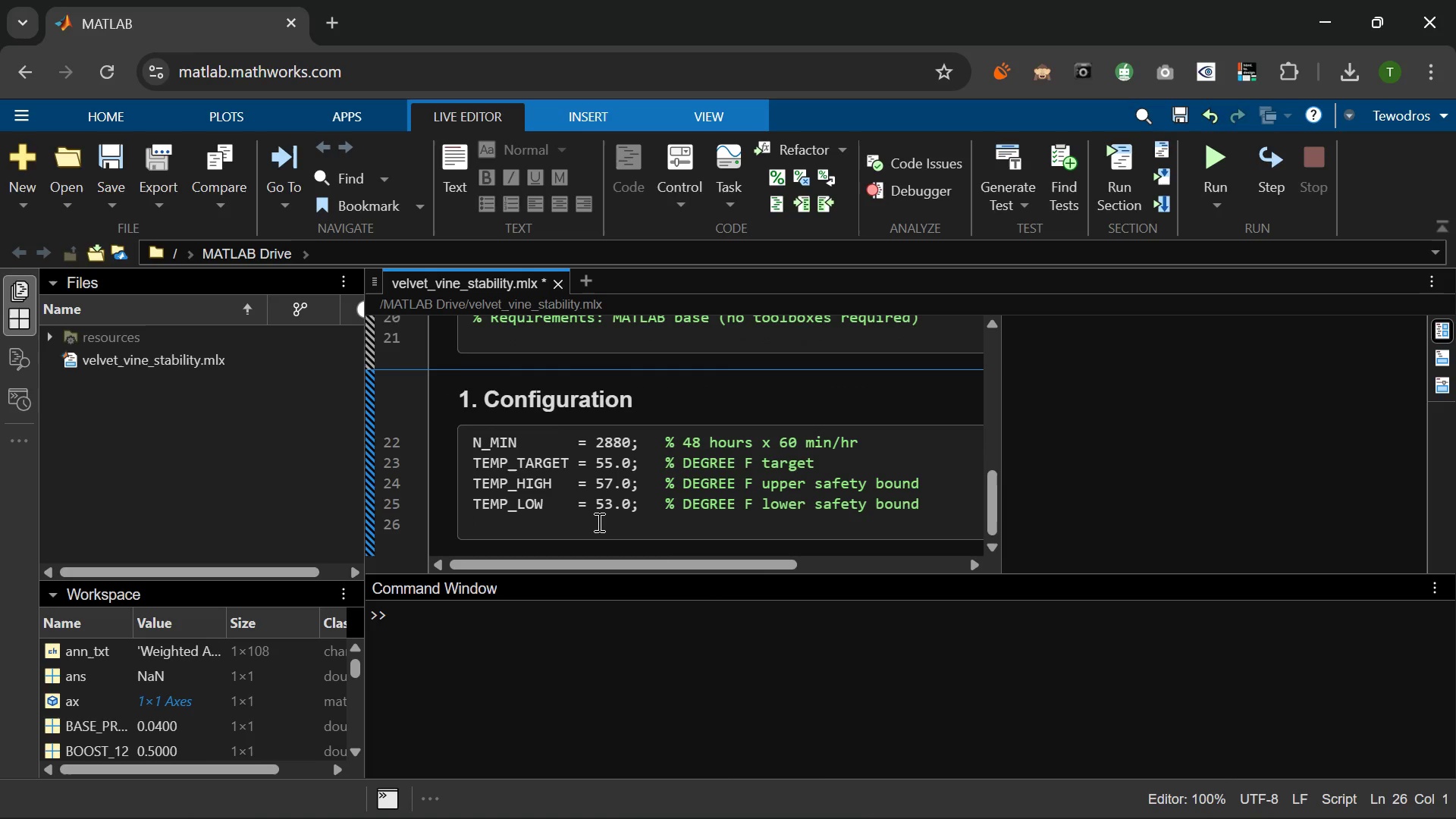 
type(HUM_TARGET  = 70.0)
 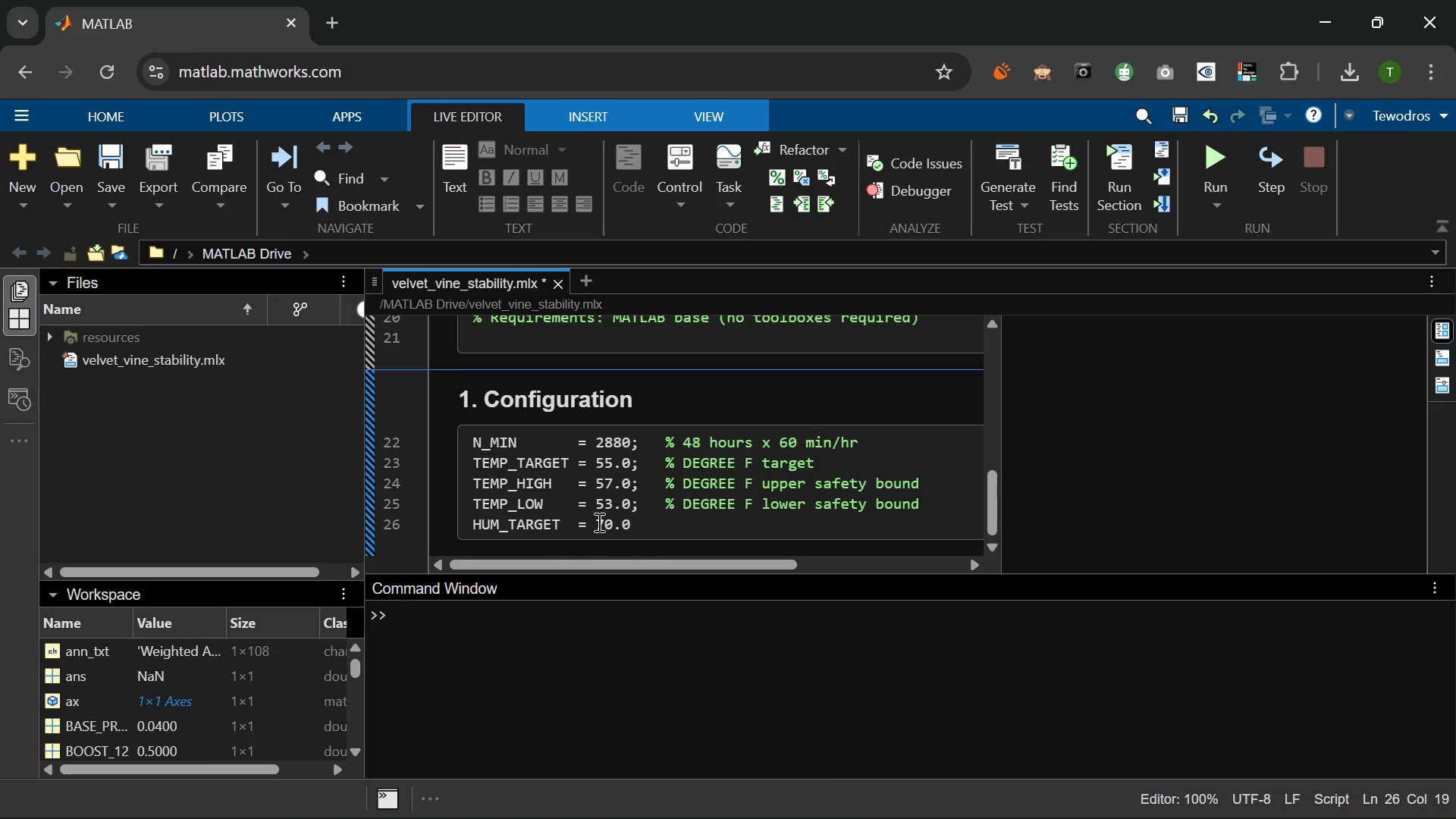 
wait(5.58)
 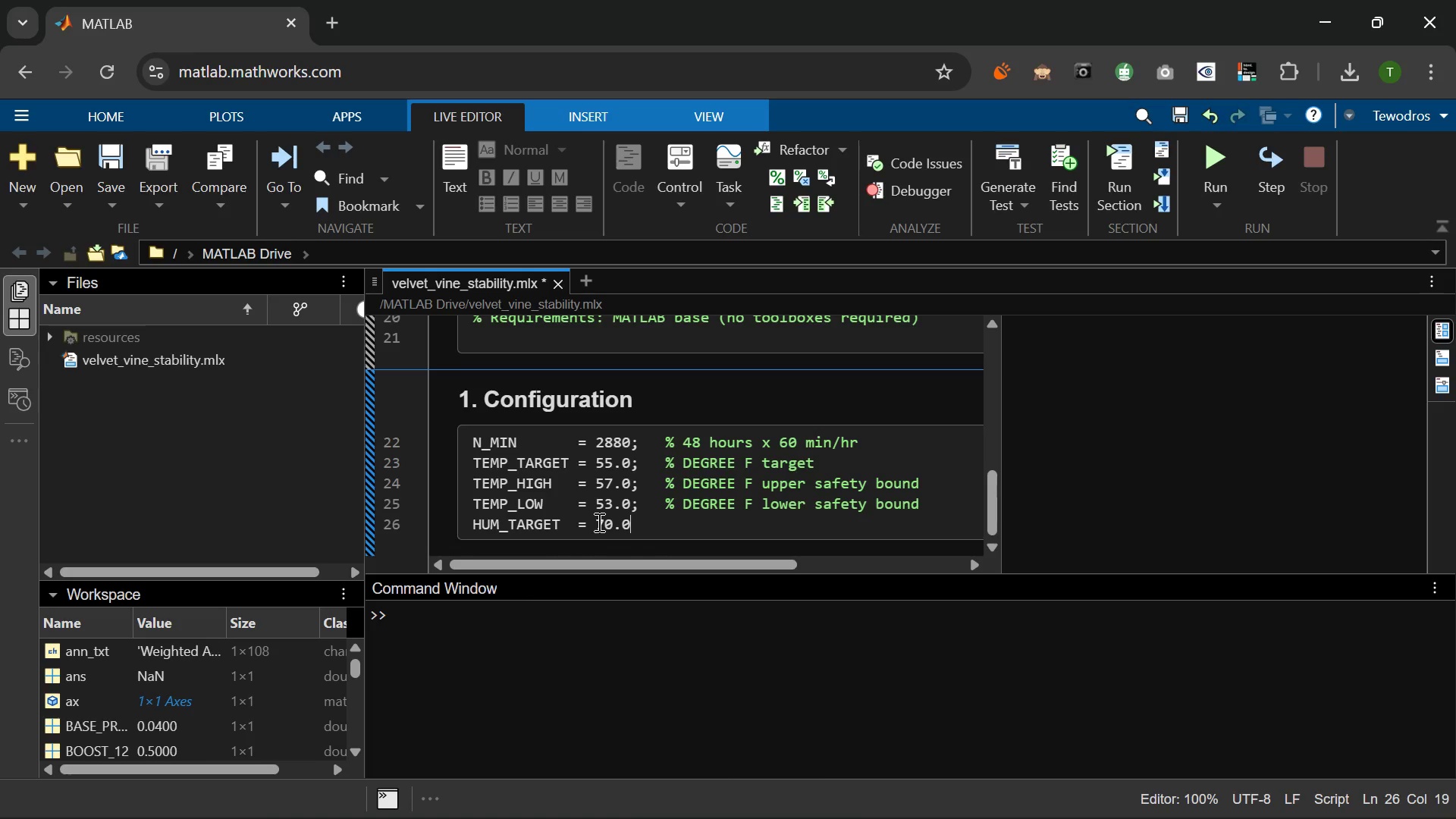 
key(Semicolon)
 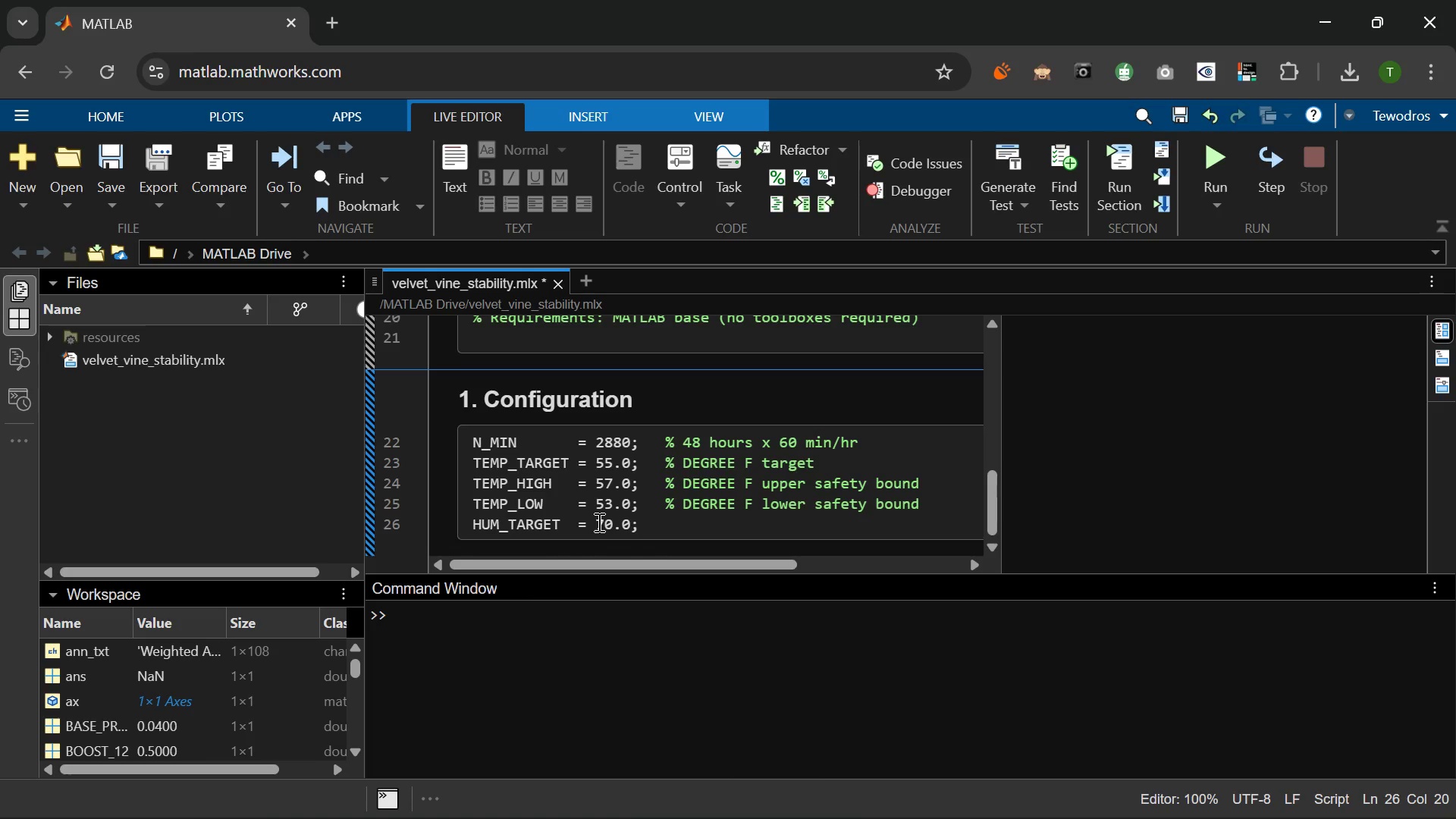 
key(Space)
 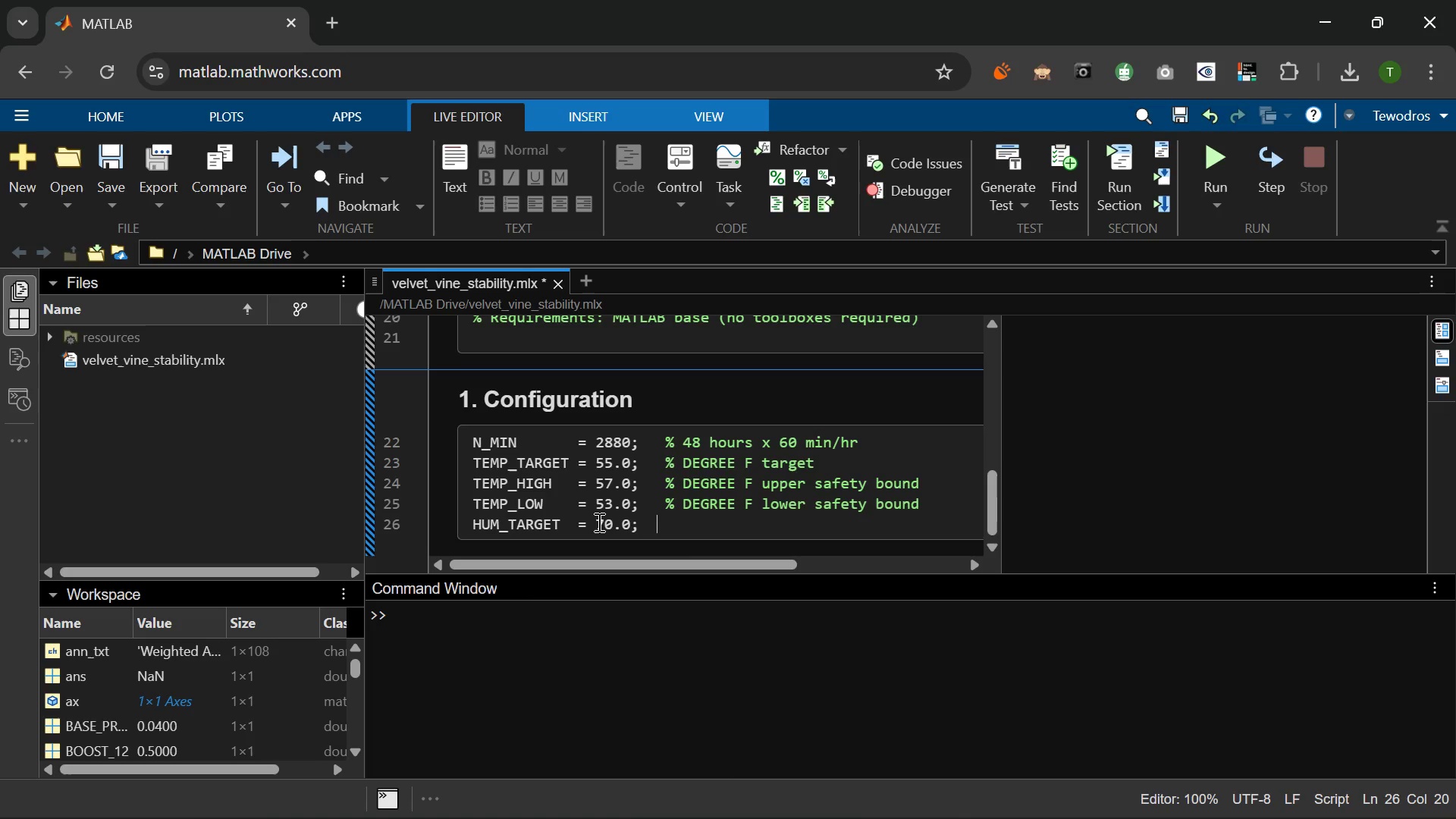 
key(Space)
 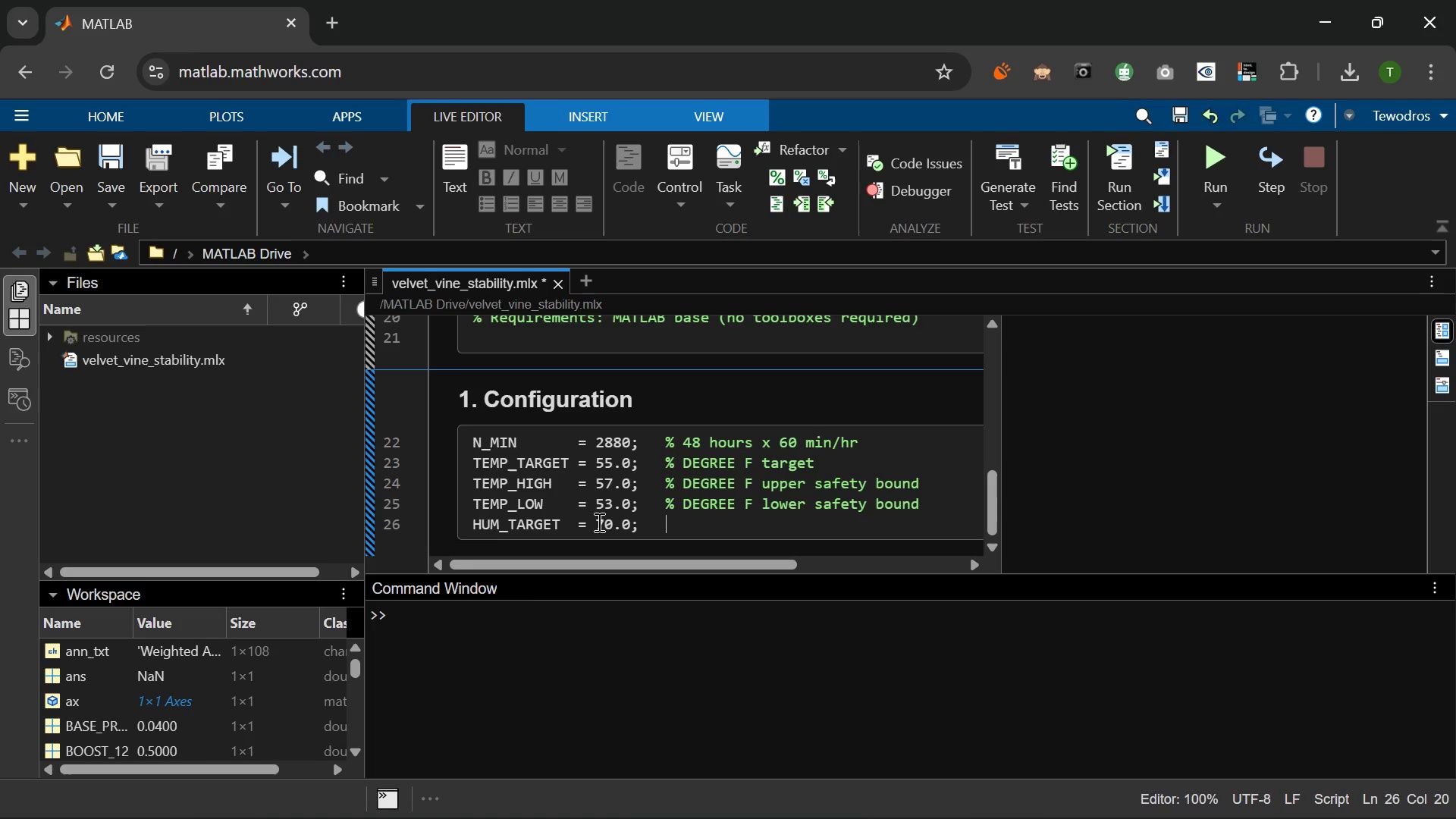 
key(Space)
 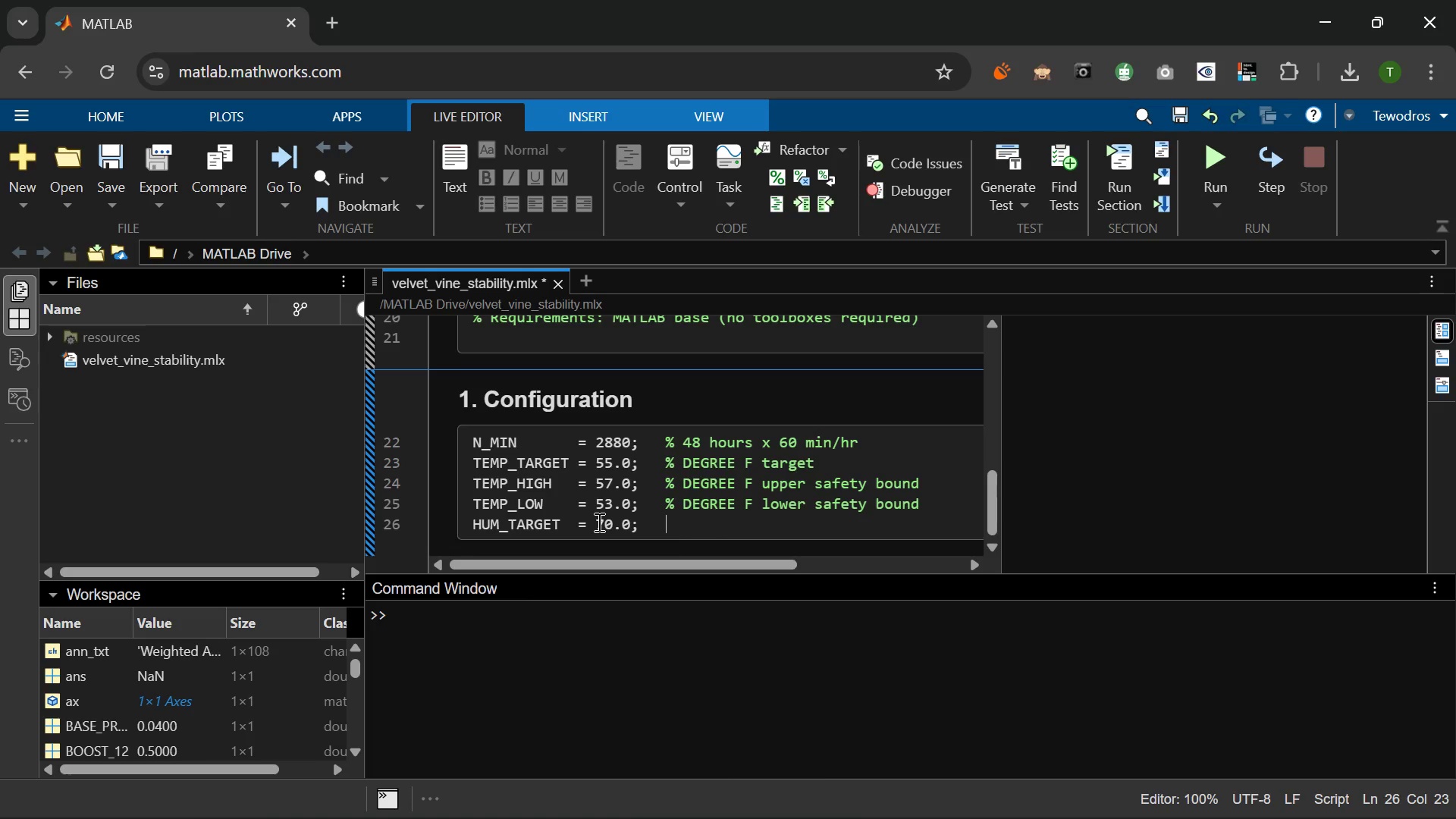 
key(Shift+5)
 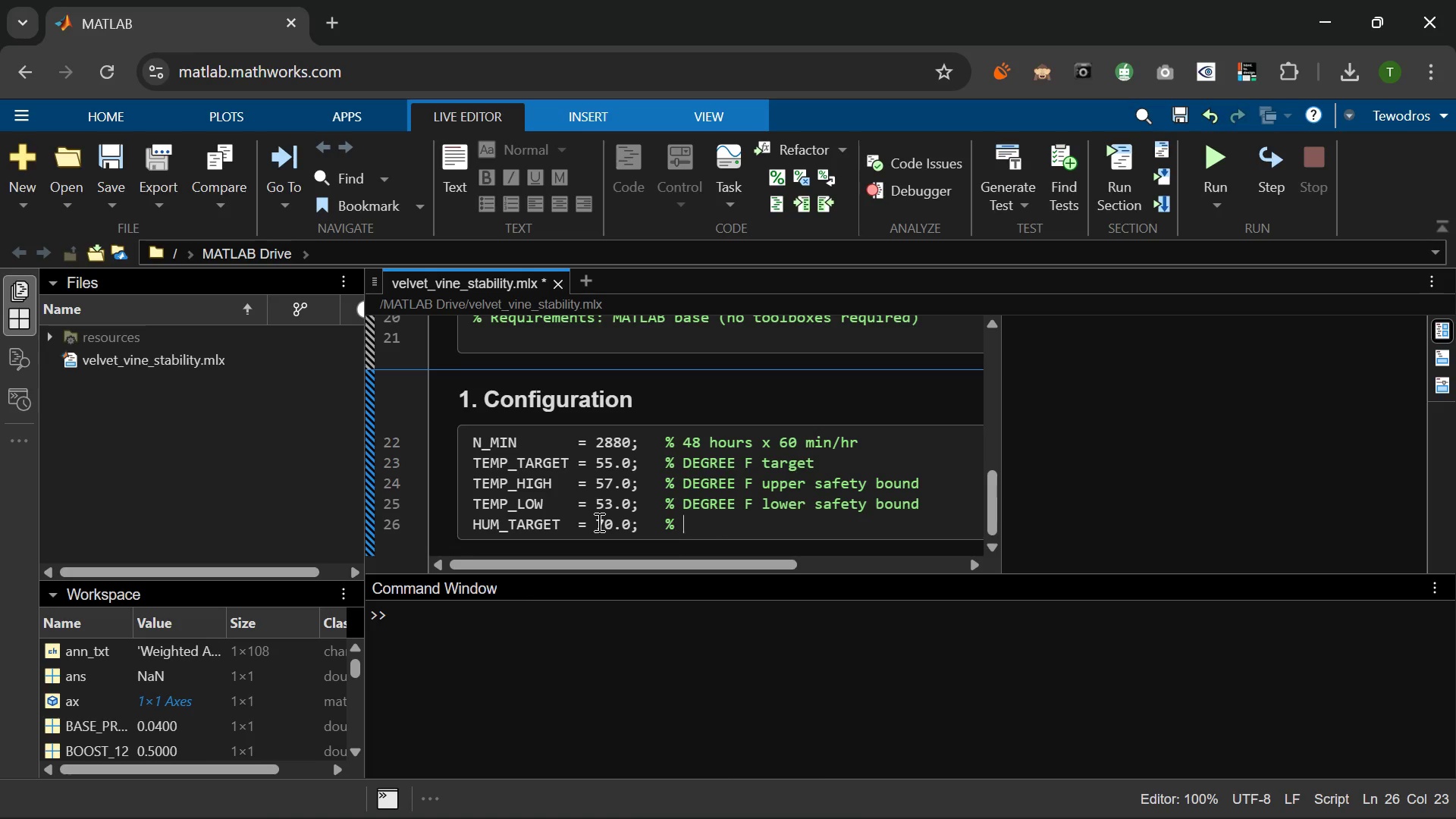 
key(Space)
 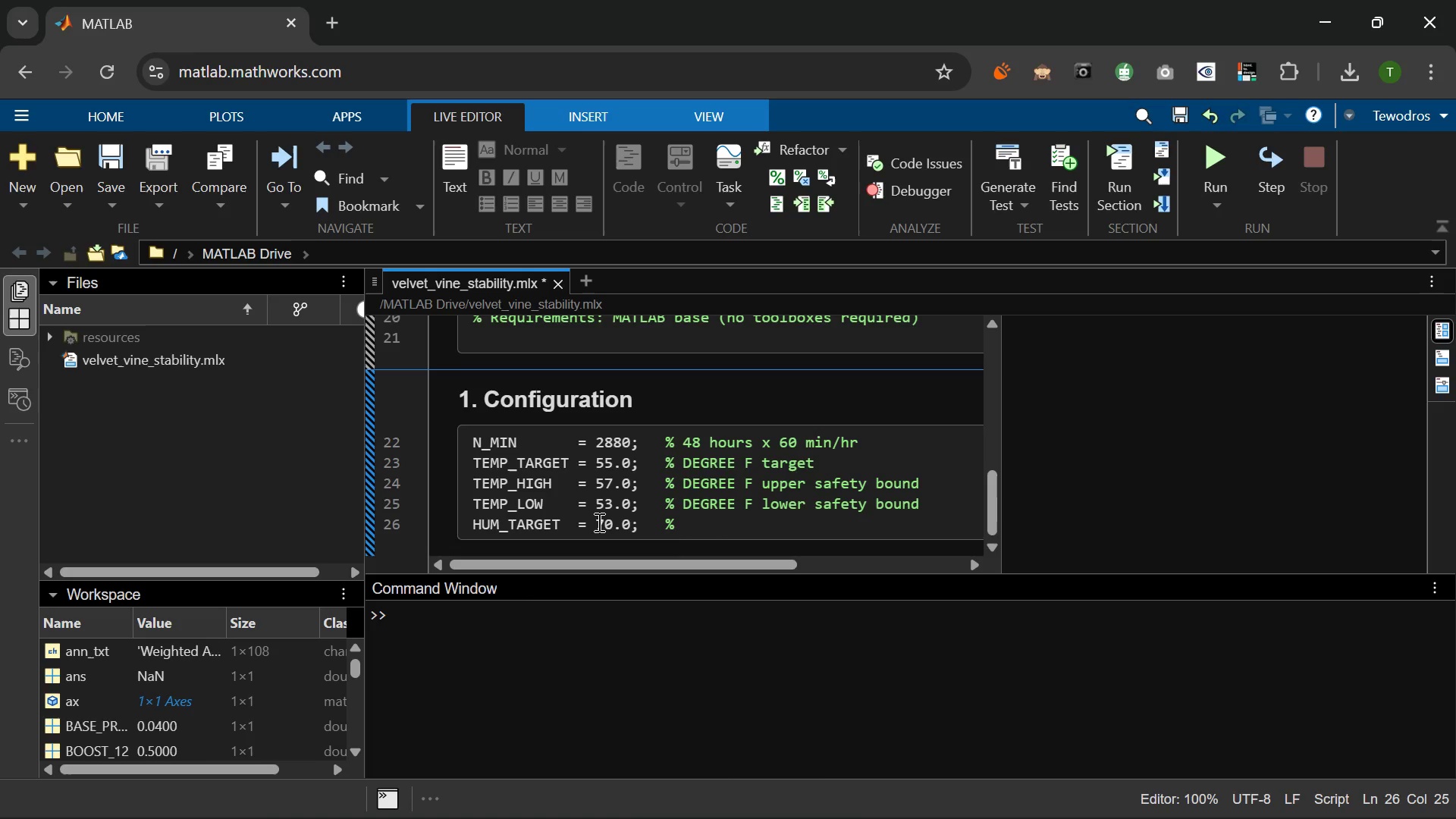 
type(%r)
key(Backspace)
type(RL)
key(Backspace)
type(H target)
 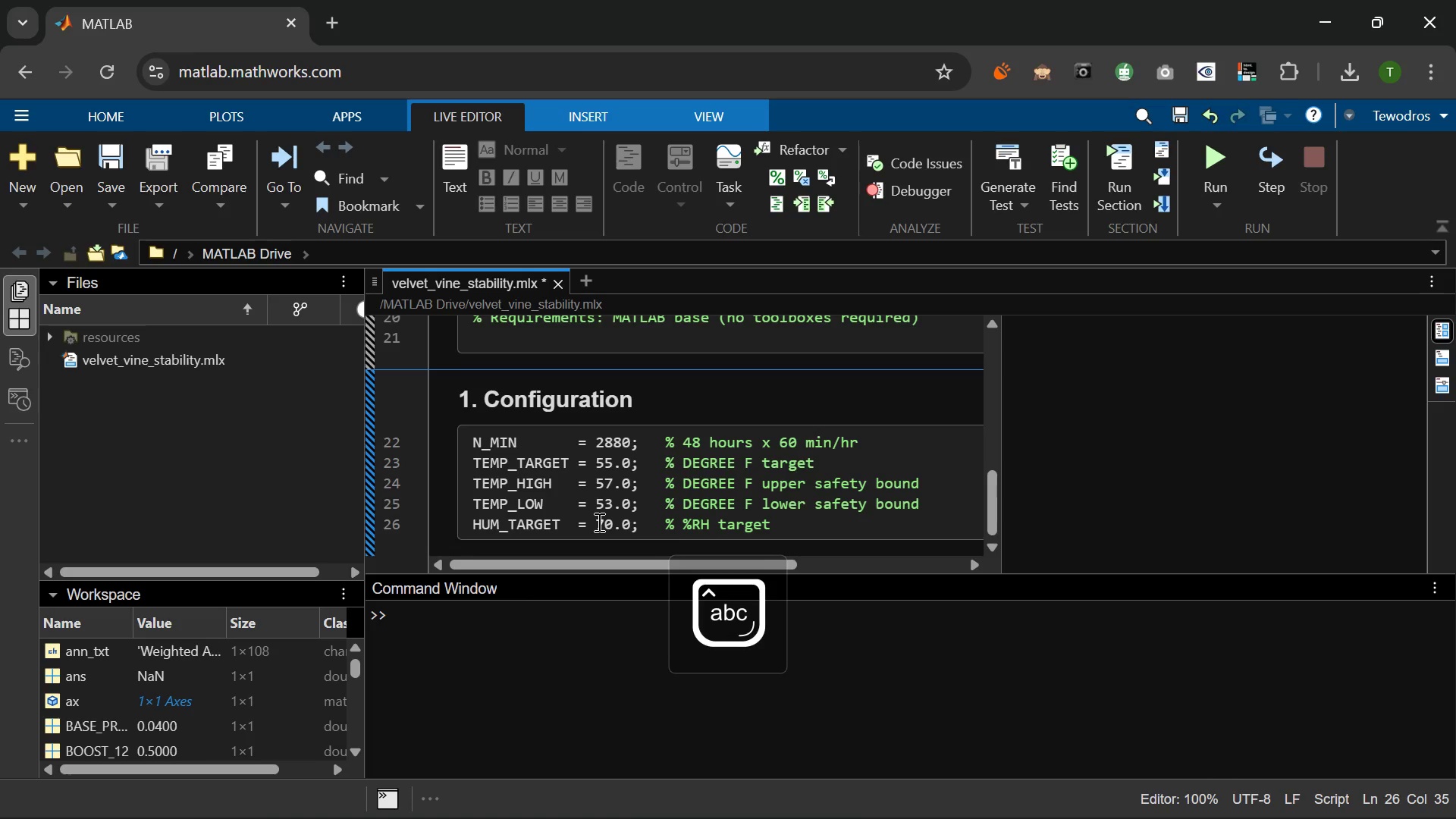 
key(Enter)
 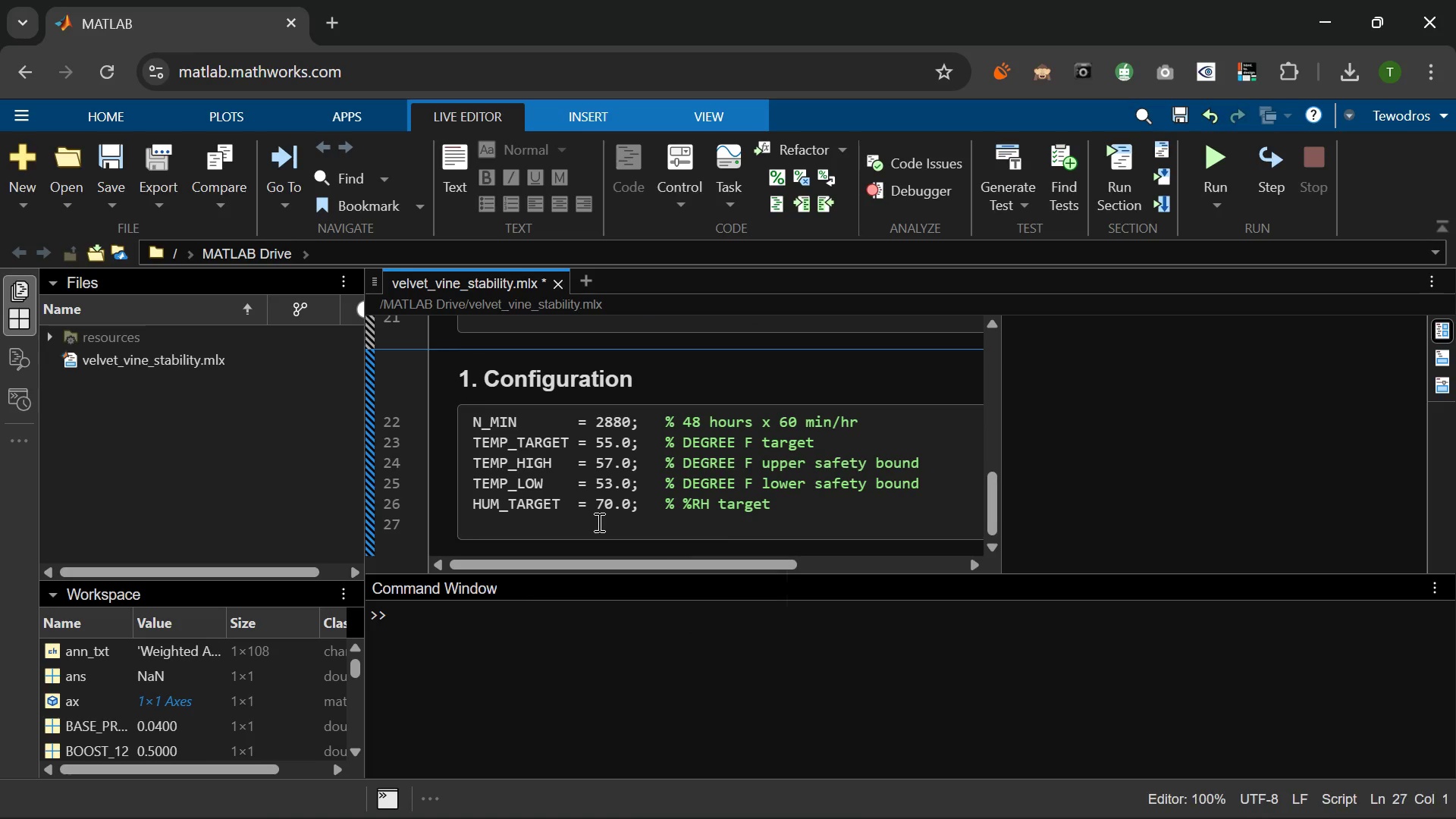 
type(HUM_HIGH    = 75.0;   % %RH upper safety bound)
 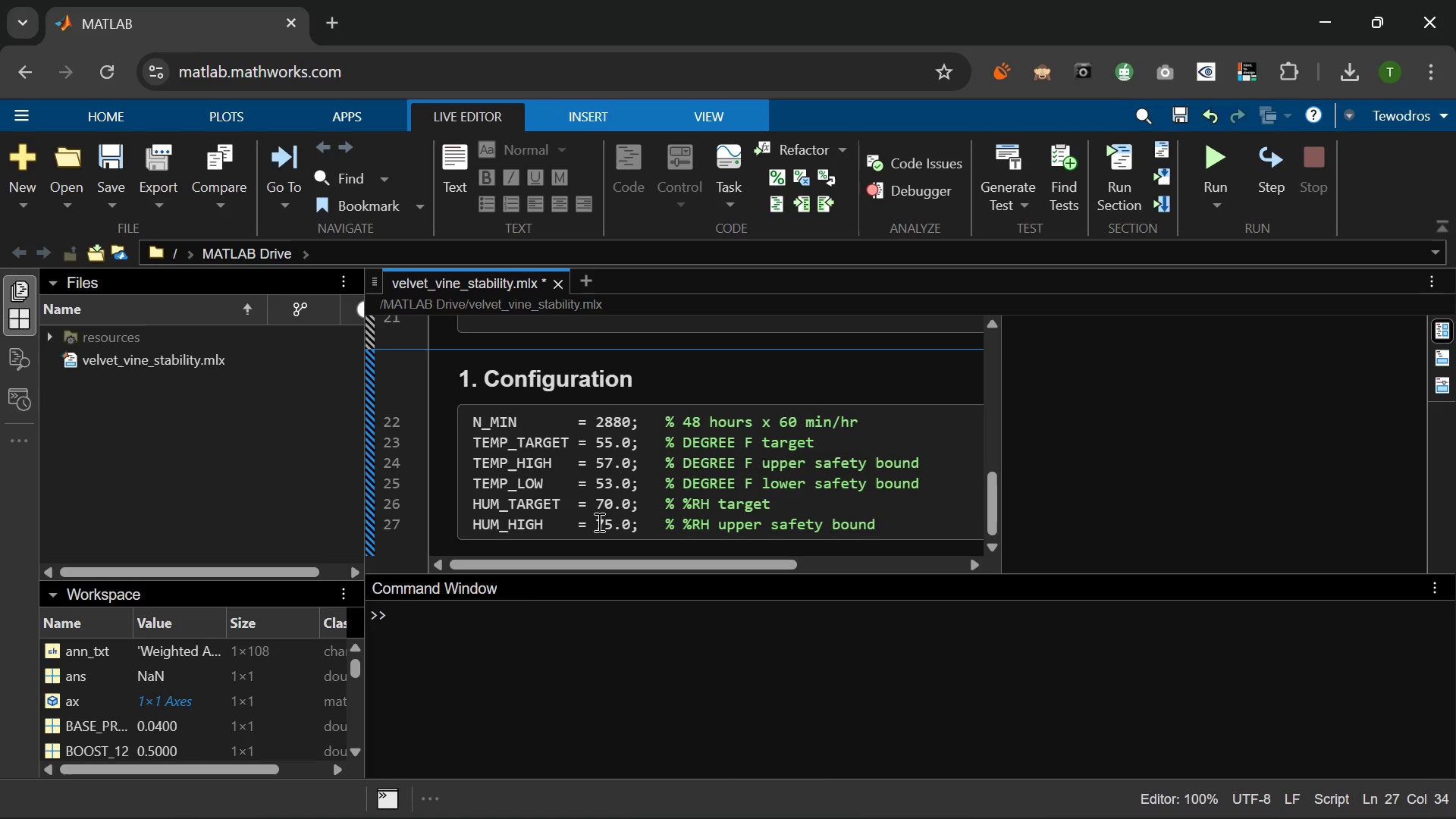 
key(Enter)
 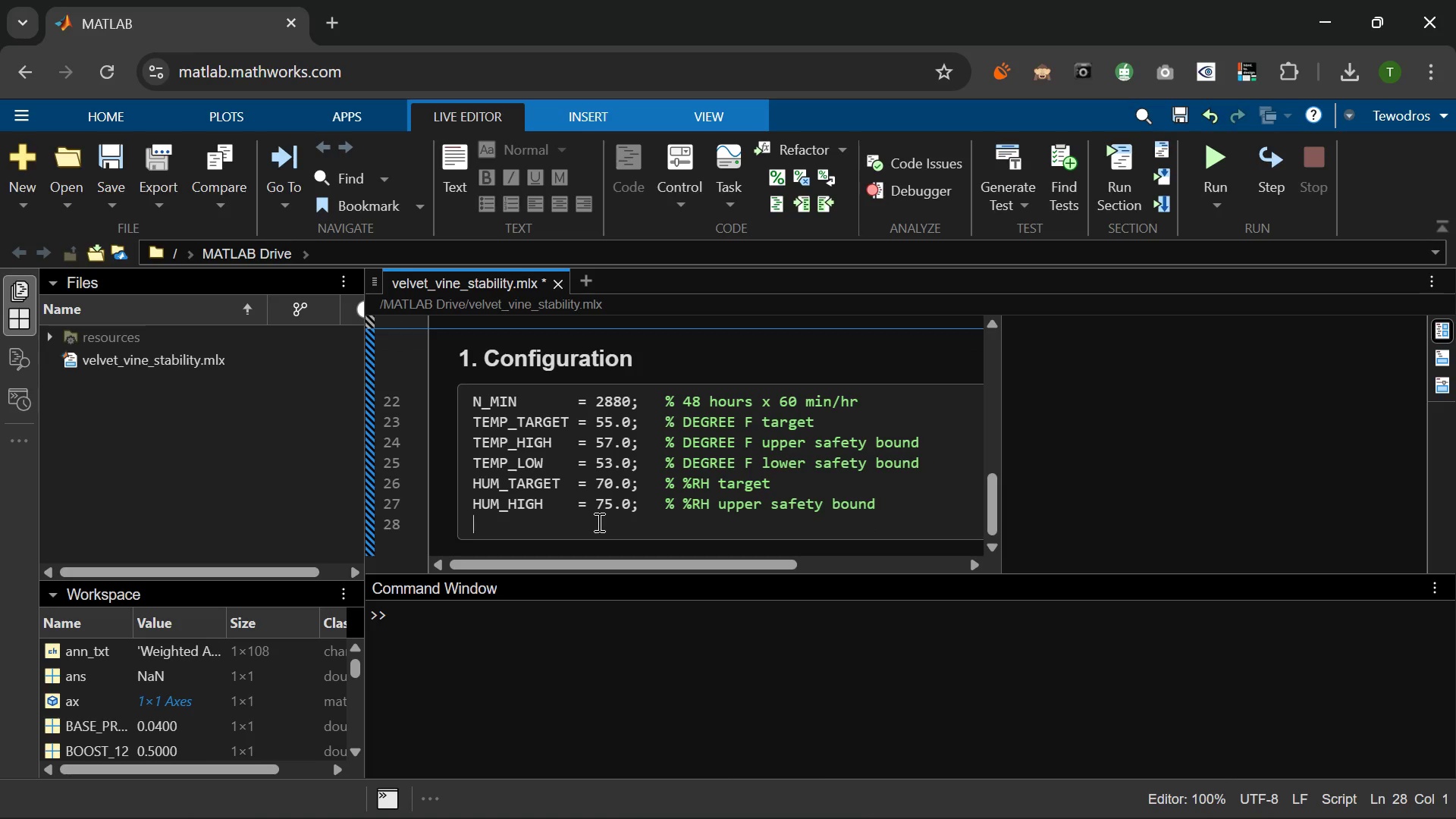 
type(HUM_LOW     = 65.0;   % )
 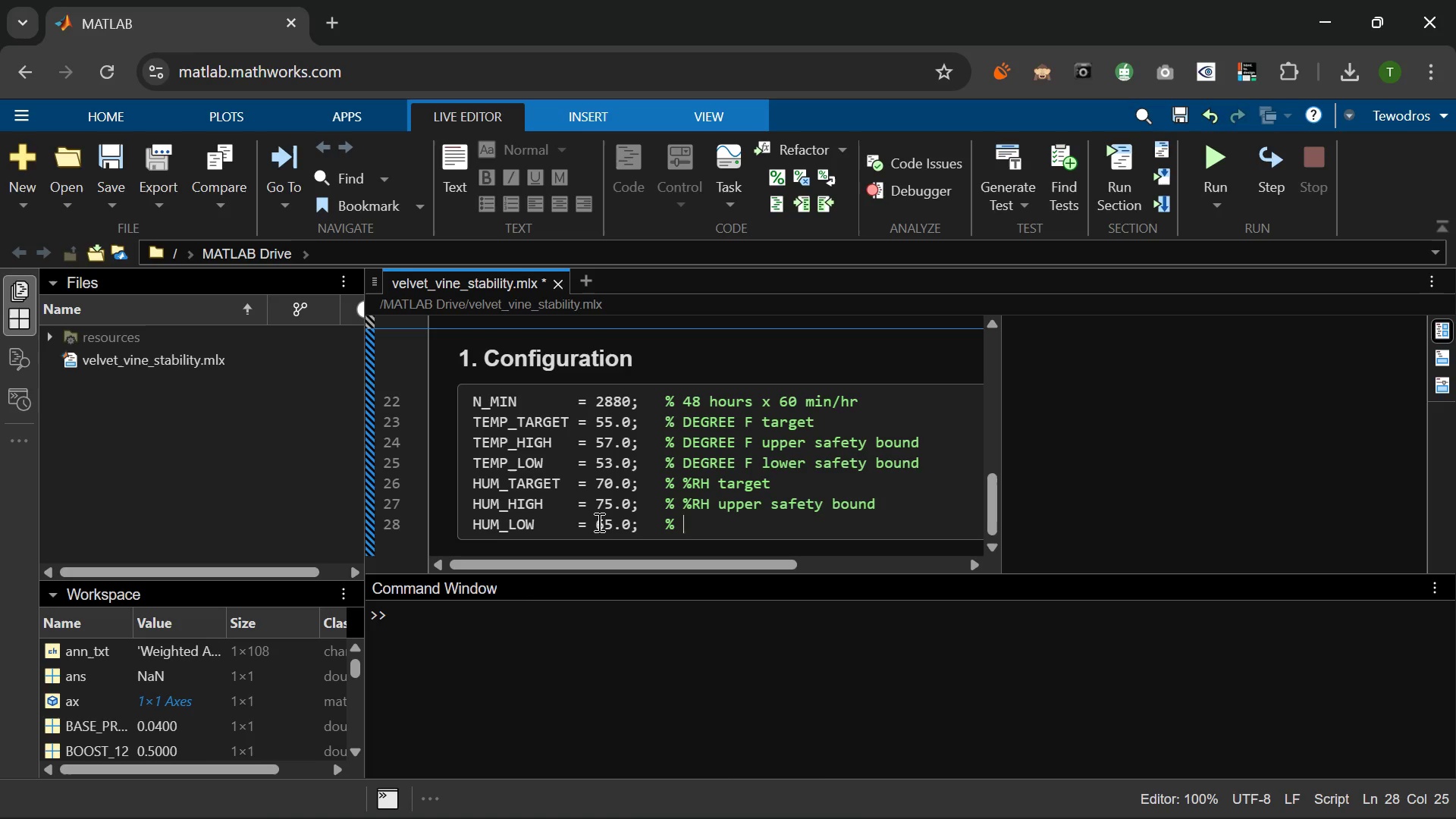 
type(%RH o)
key(Backspace)
type(lower safety bound )
 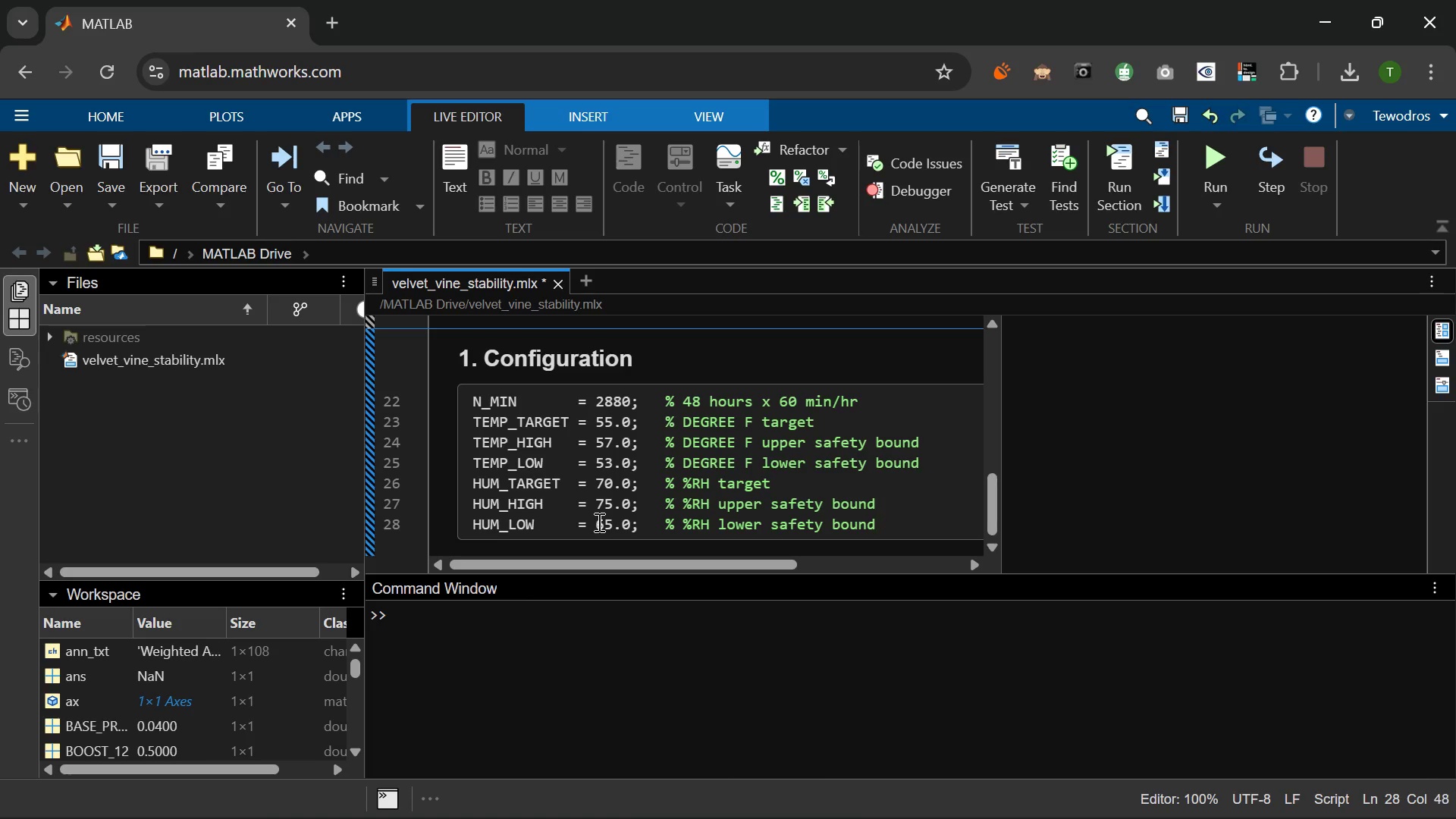 
key(Enter)
 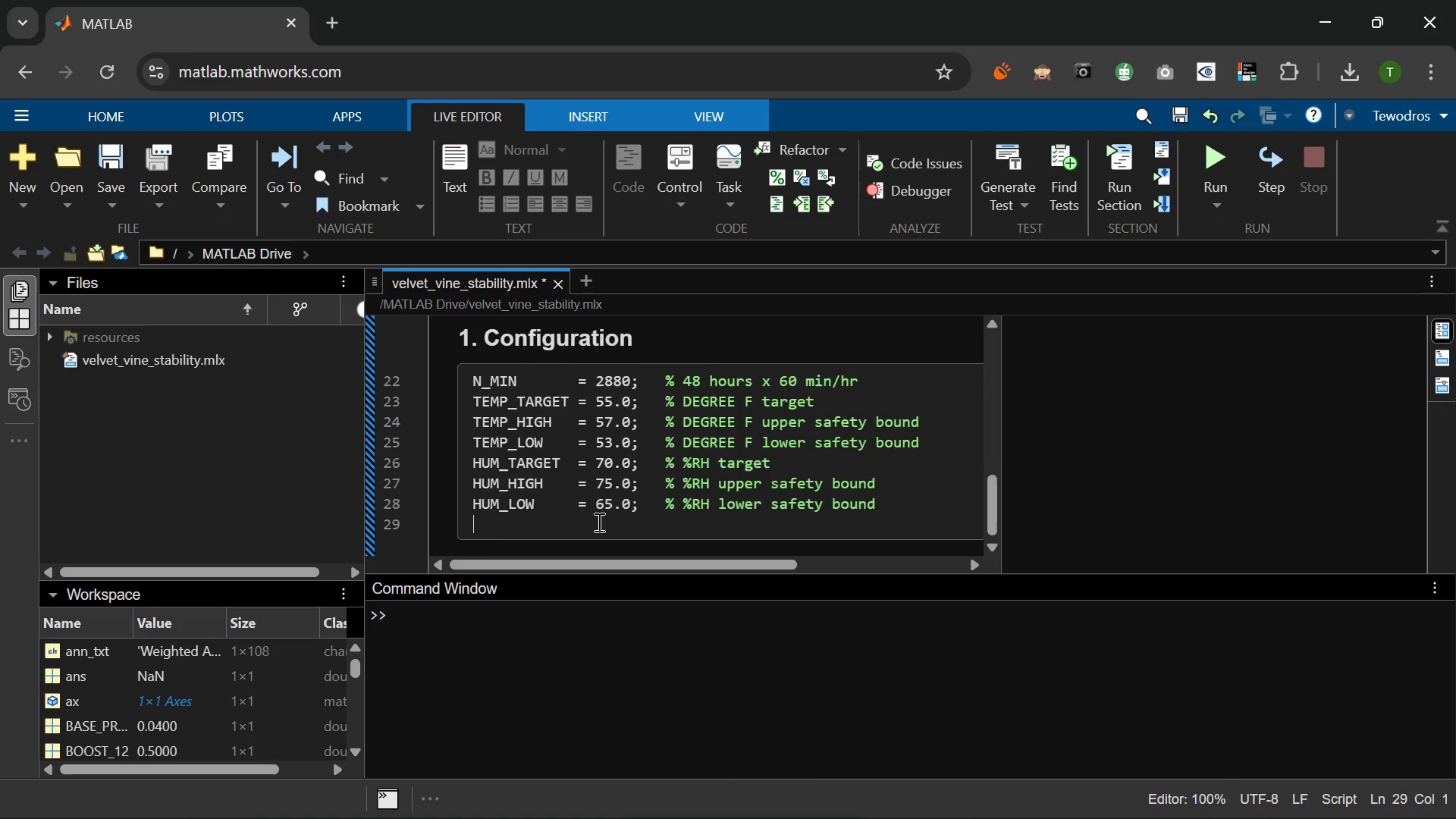 
key(Enter)
 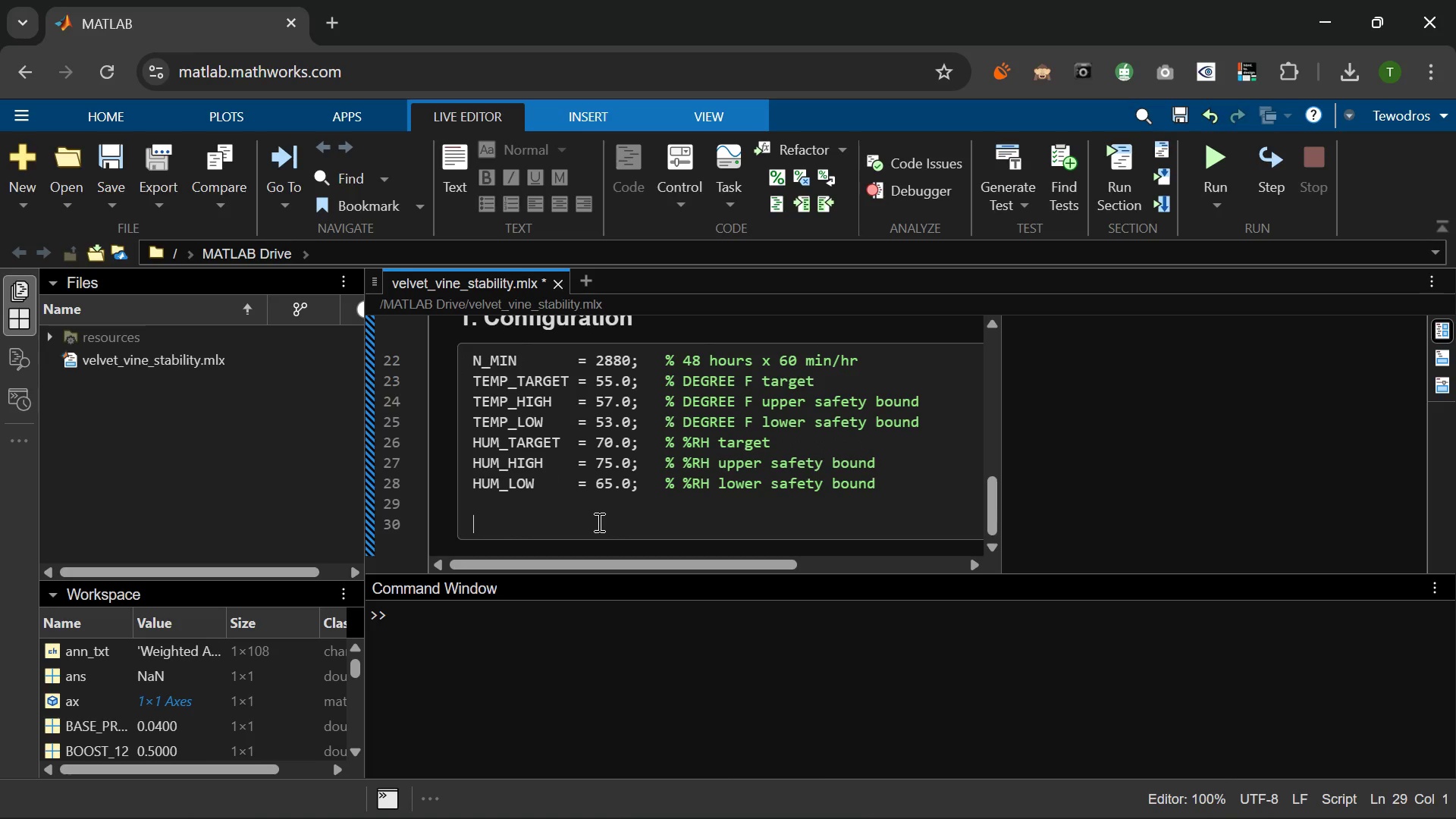 
type(% Thr)
key(Backspace)
type(ermostat sawtooth moder parameters)
 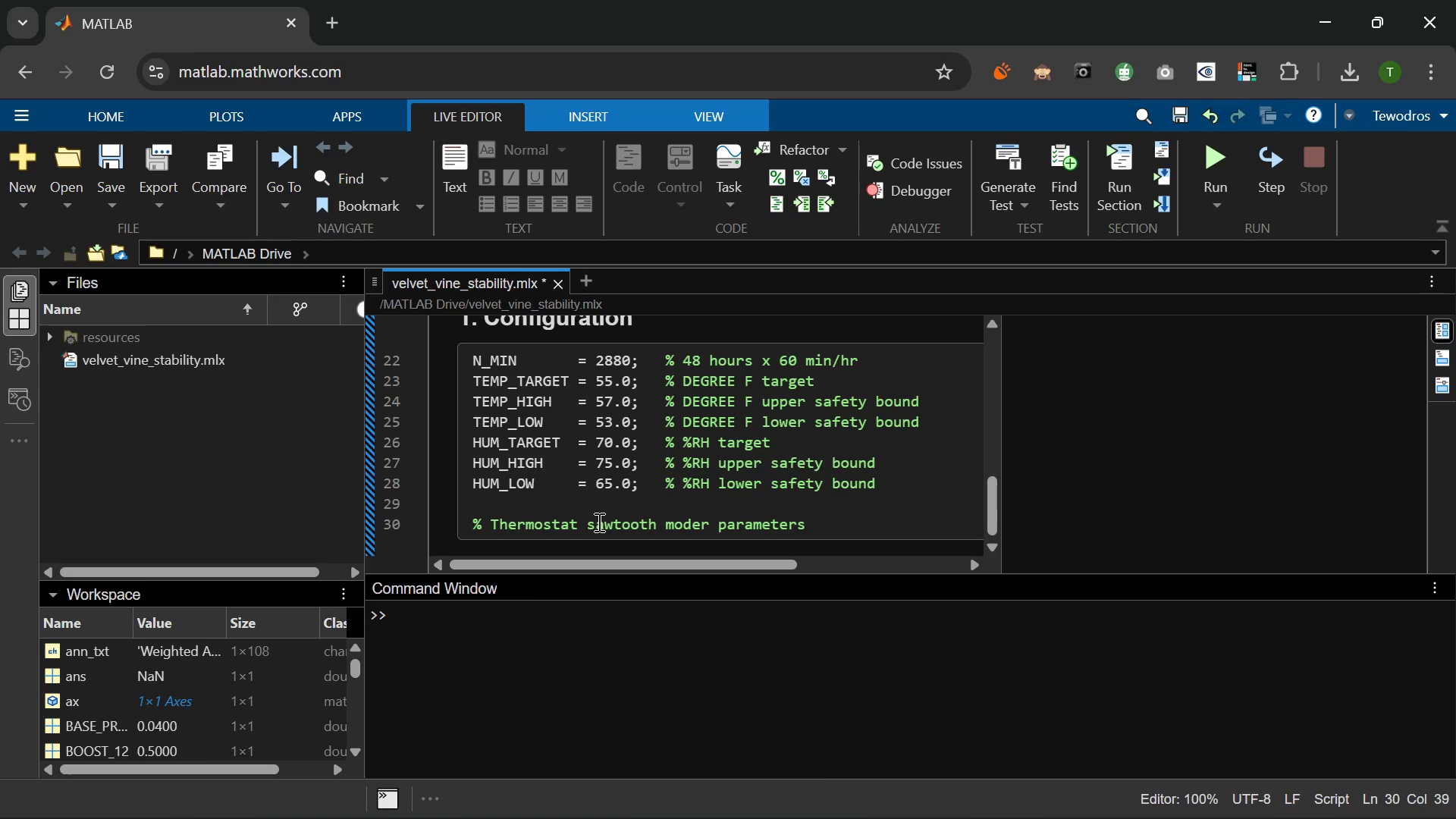 
key(Enter)
 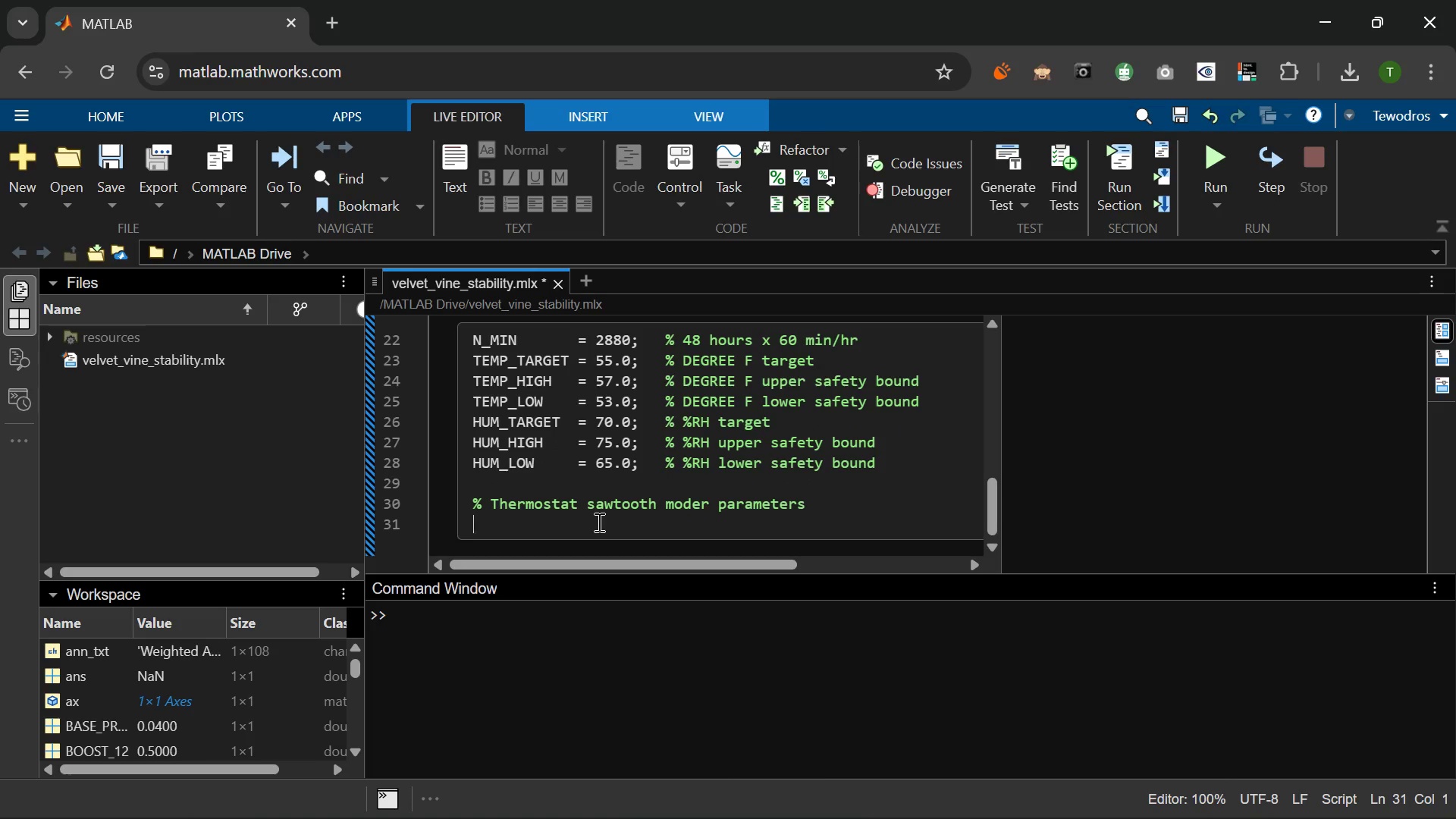 
type(CYCLE_OFF    = )
 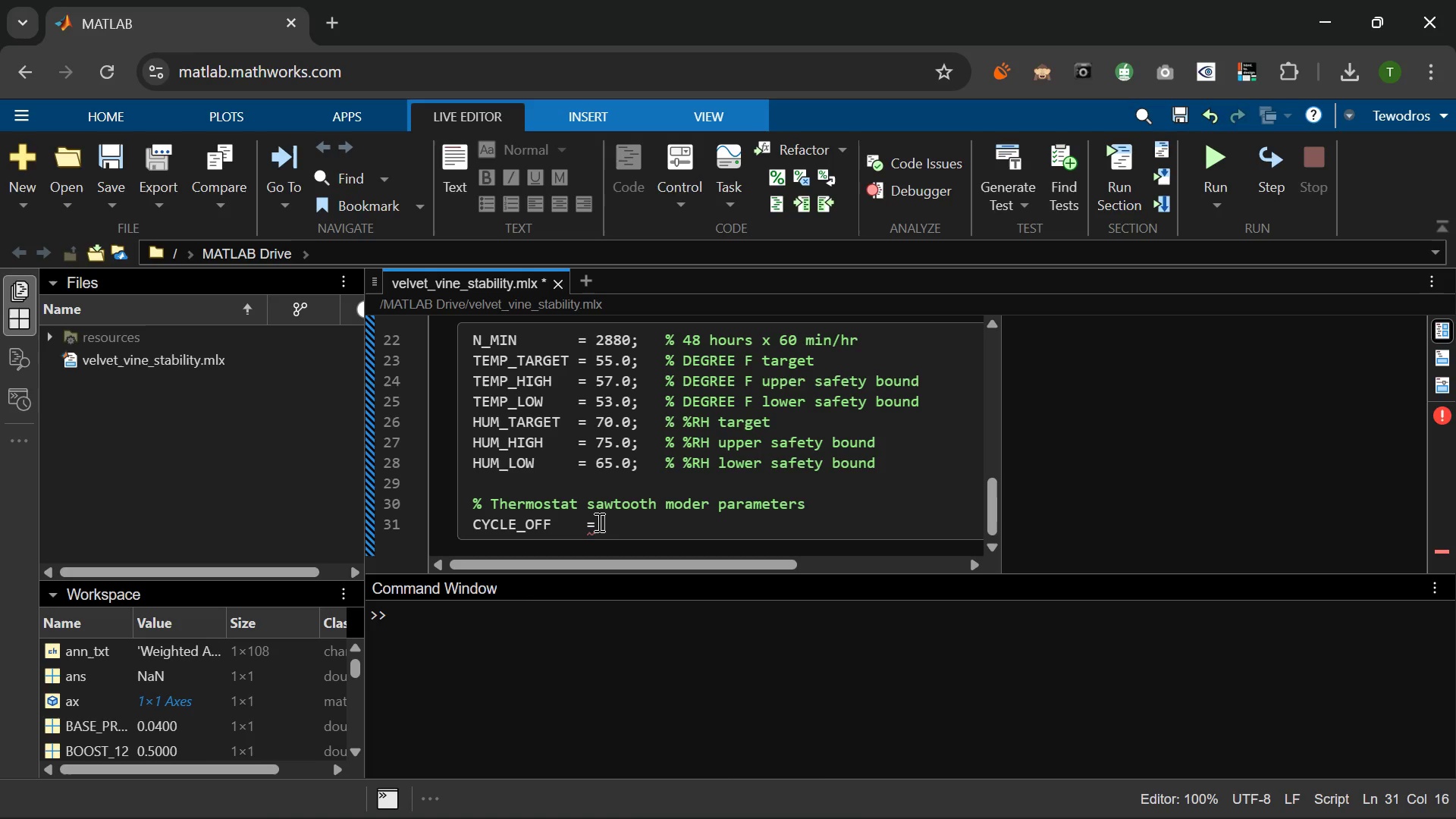 
type(110;   % )
key(Tab)
type(MI)
key(Backspace)
key(Backspace)
key(Backspace)
key(Backspace)
key(Backspace)
key(Backspace)
type(minutes compressor is idle (passive hera)
key(Backspace)
key(Backspace)
type(at gain))
 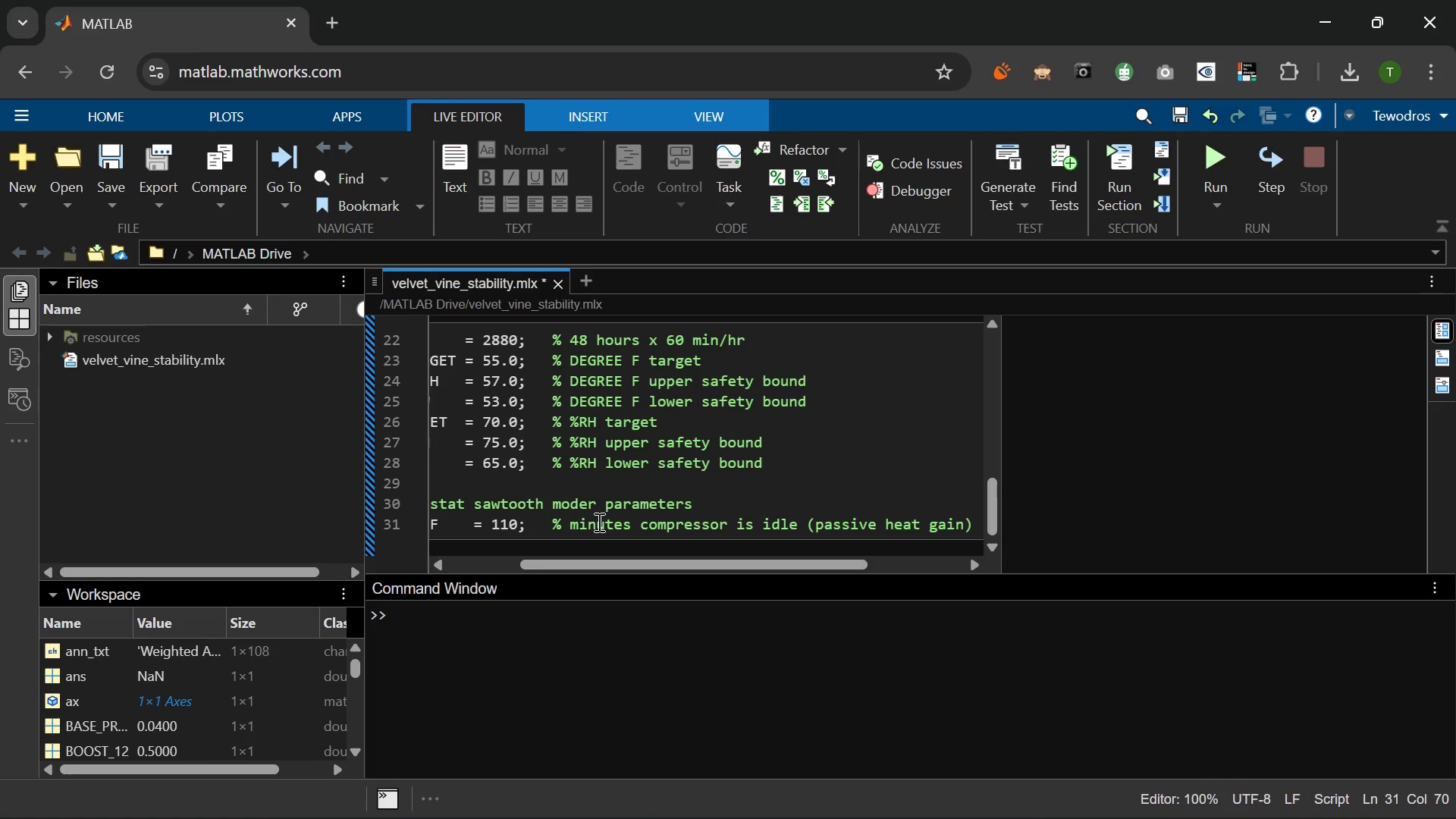 
key(Enter)
 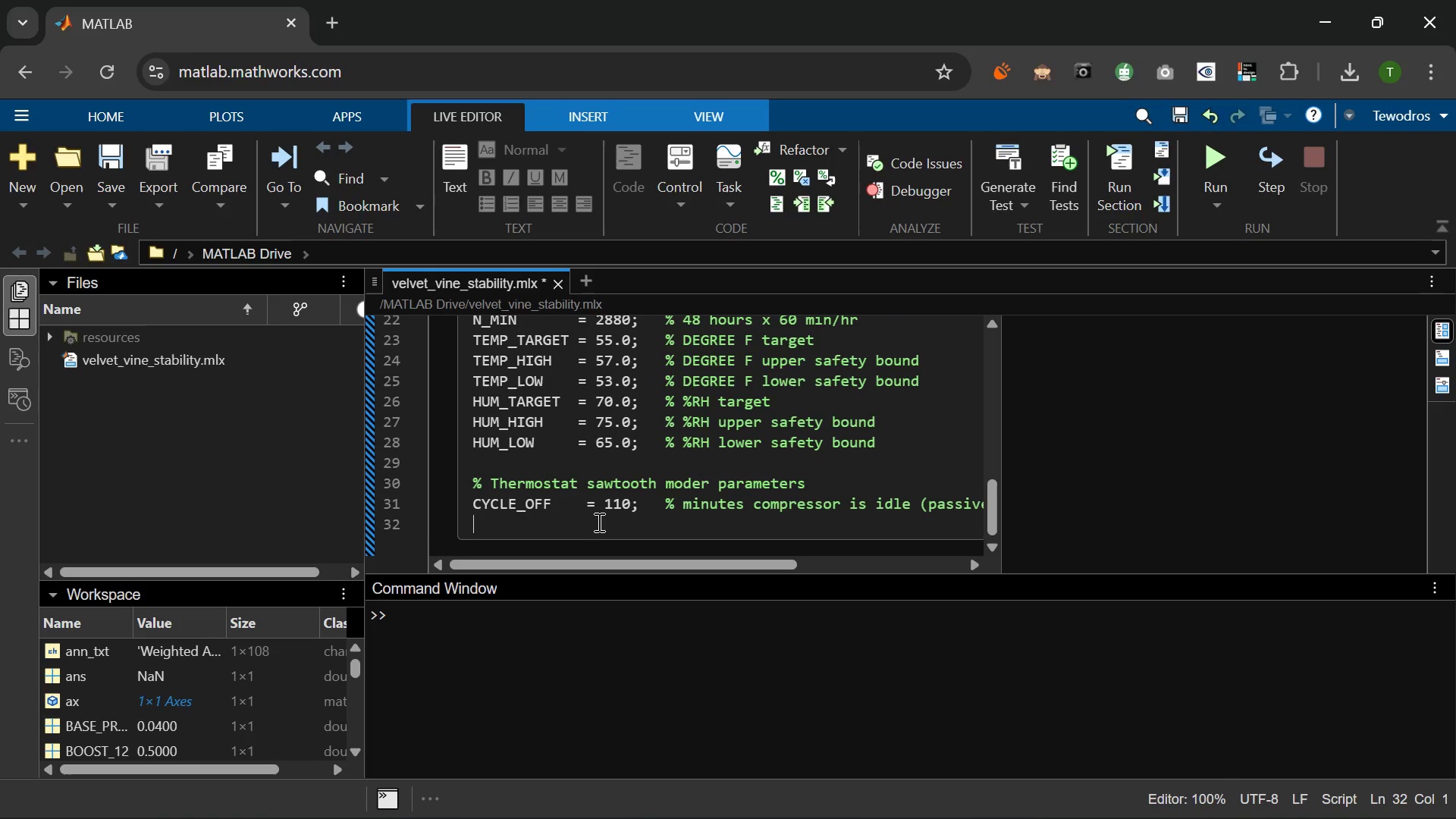 
type(CYCLE_OL)
key(Backspace)
type(N     = )
 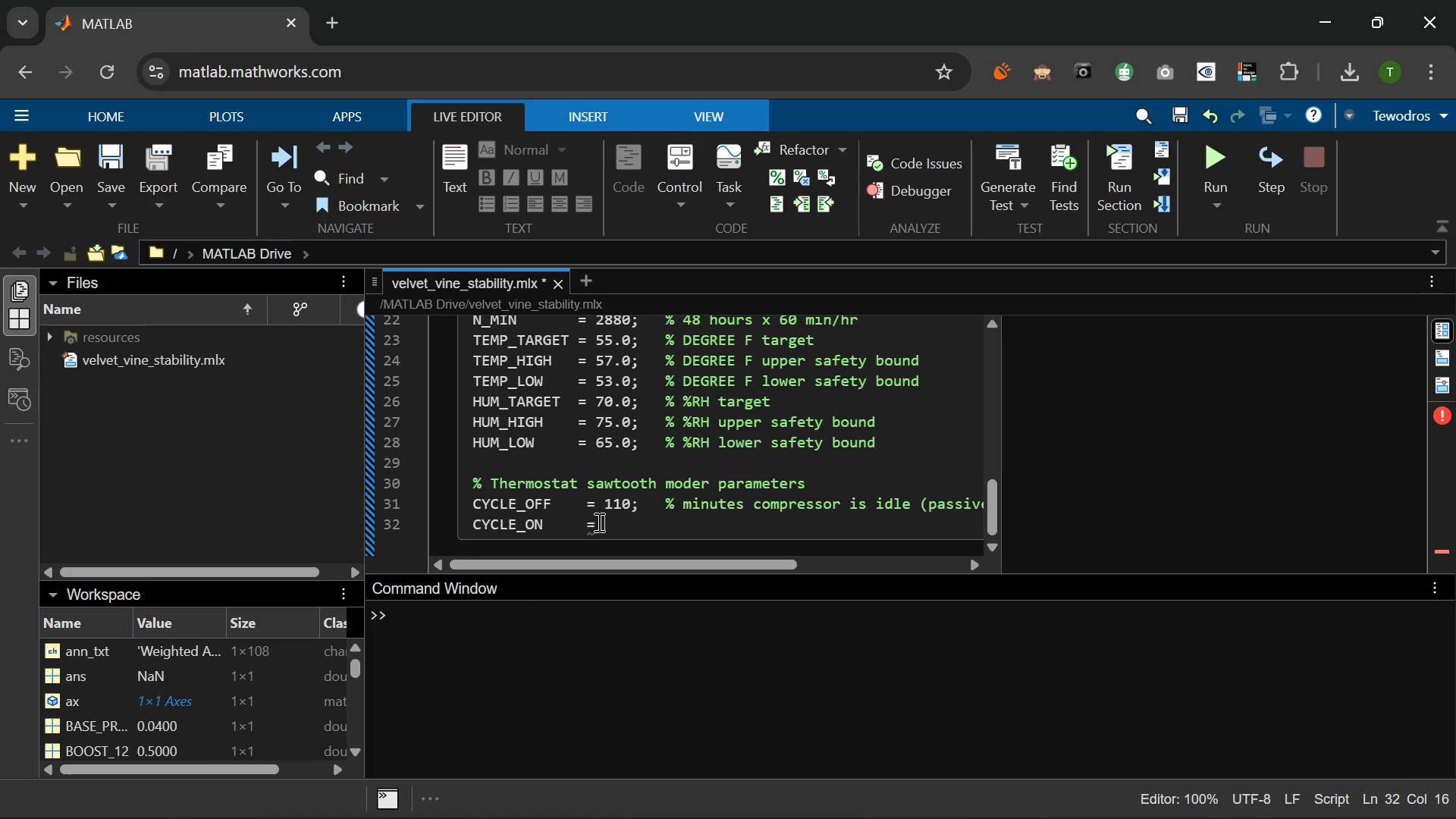 
type(55;    % degree F l)
key(Backspace)
type( - )
key(Backspace)
key(Backspace)
key(Backspace)
type(- temprature at boo)
key(Backspace)
type(ttom of coll)
key(Backspace)
key(Backspace)
type(oling cycle)
 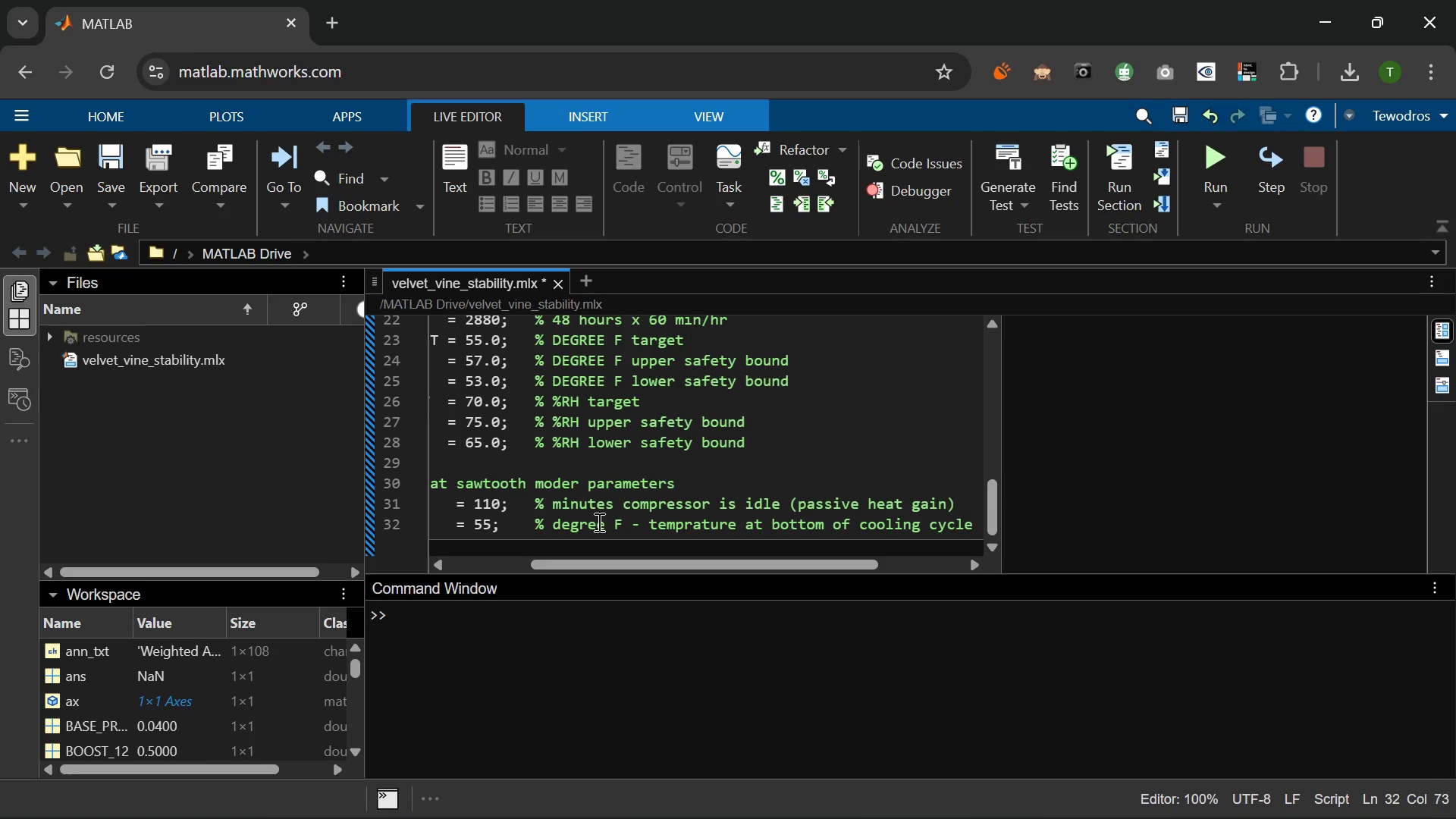 
key(Enter)
 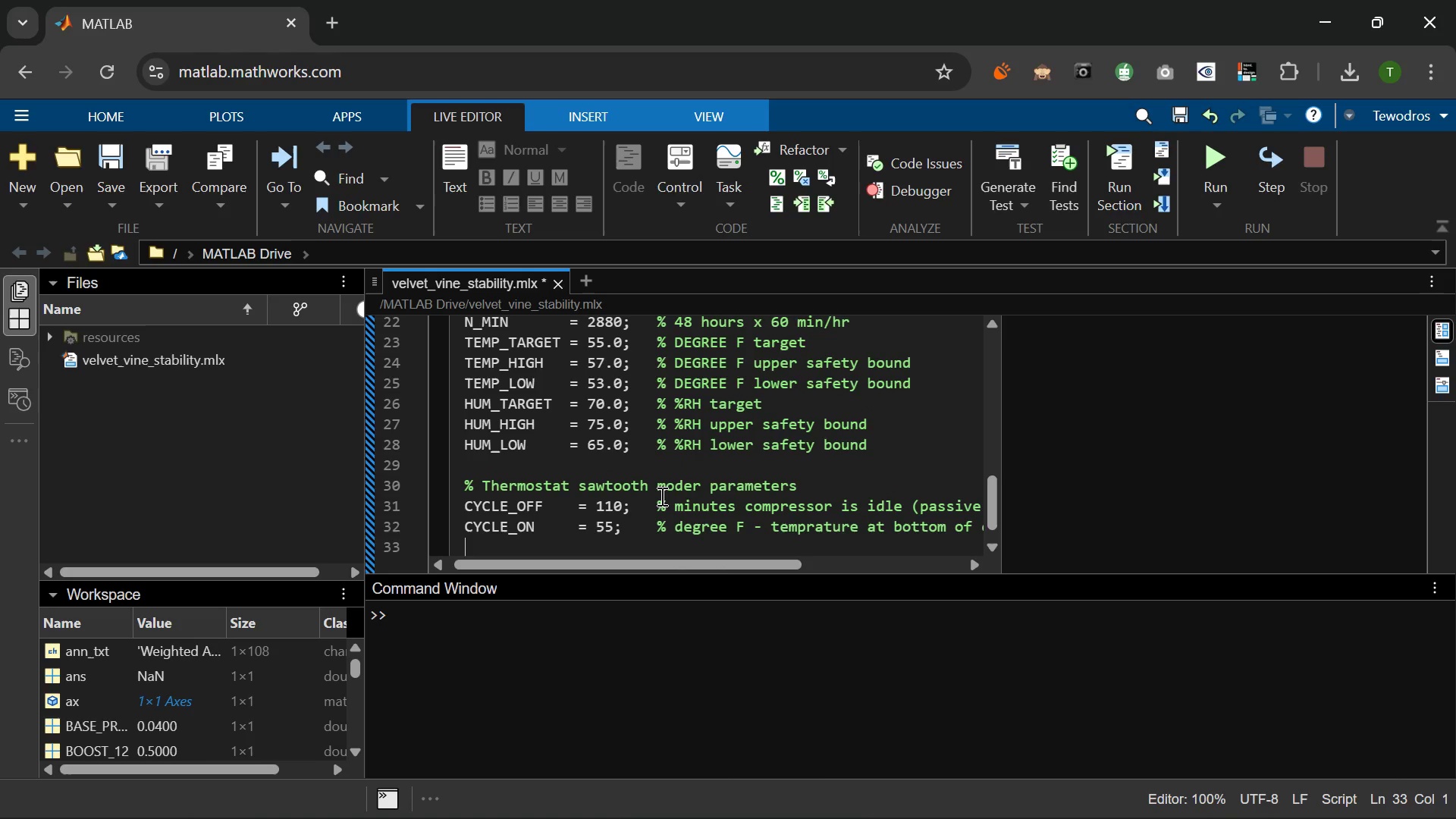 
wait(10.75)
 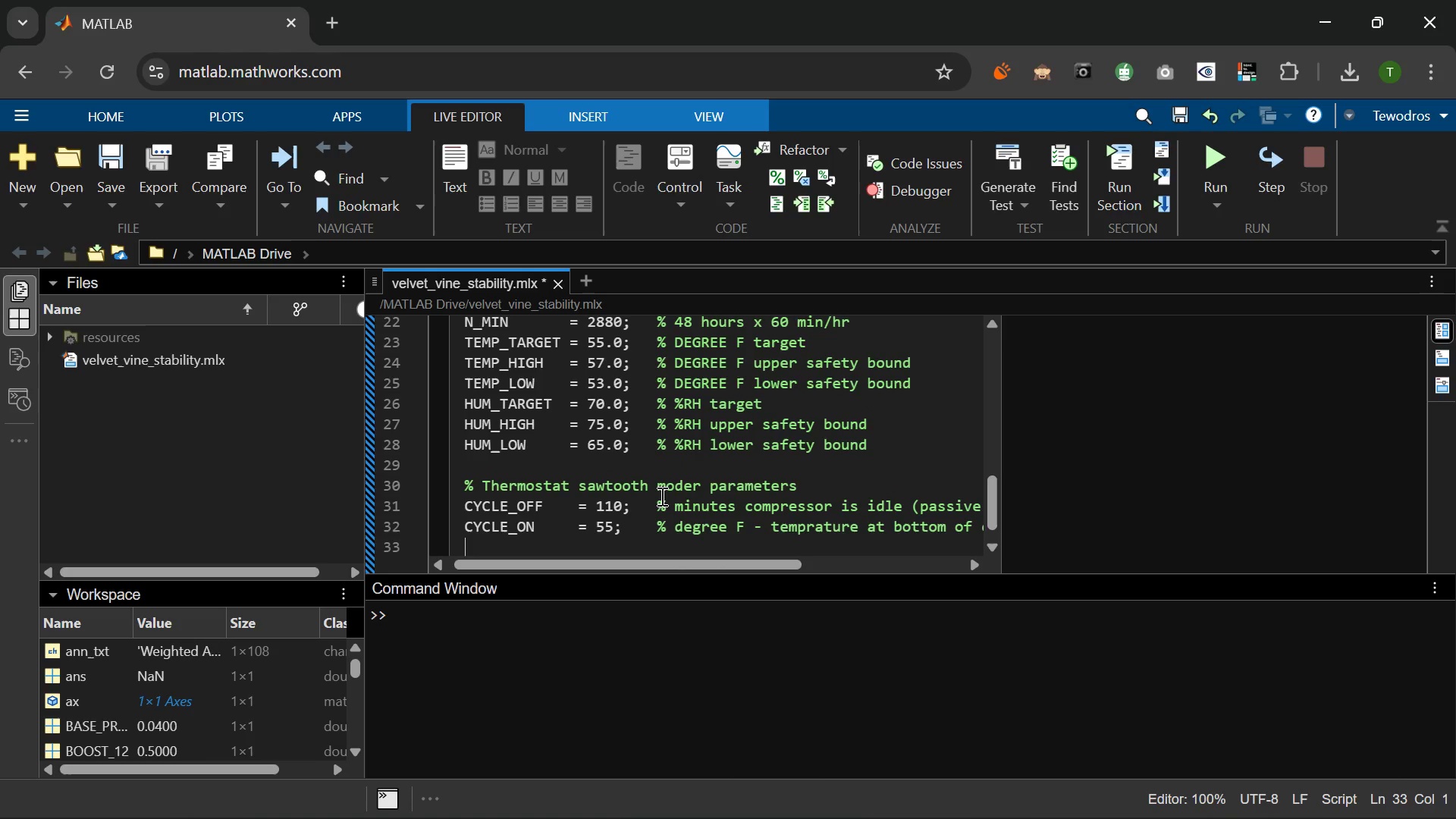 
left_click([910, 500])
 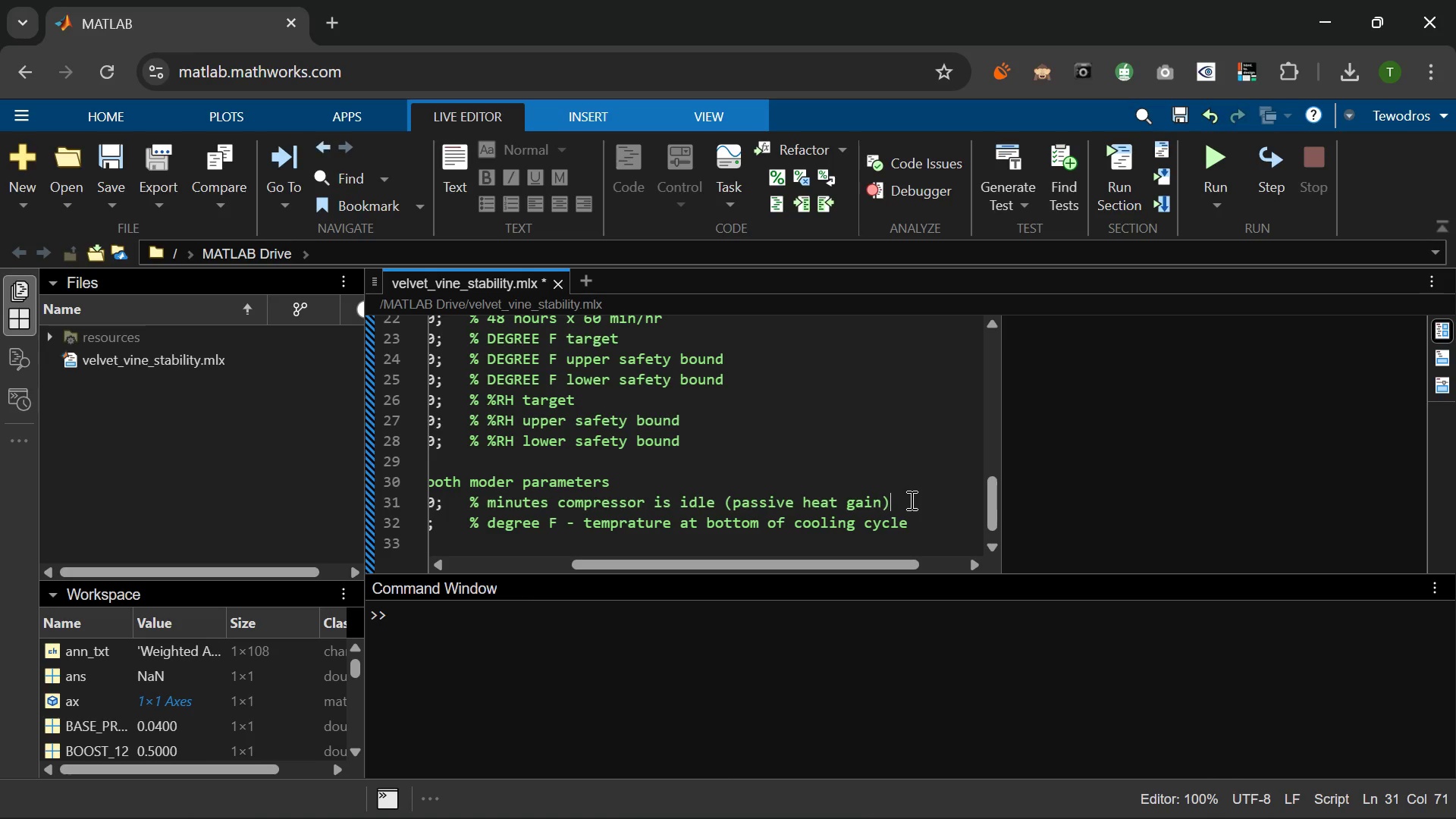 
key(Enter)
 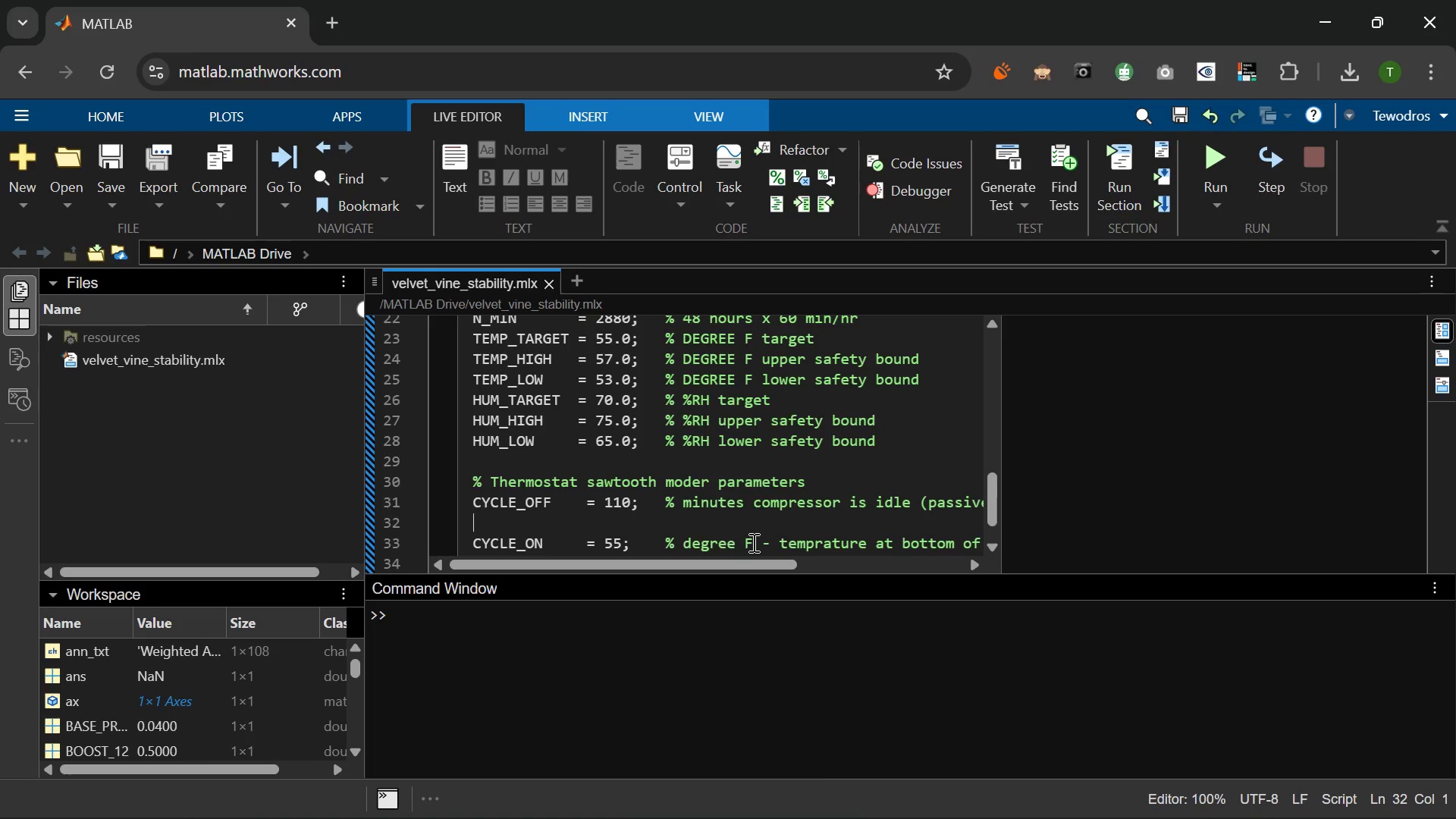 
left_click_drag(start_coordinate=[632, 538], to_coordinate=[469, 543])
 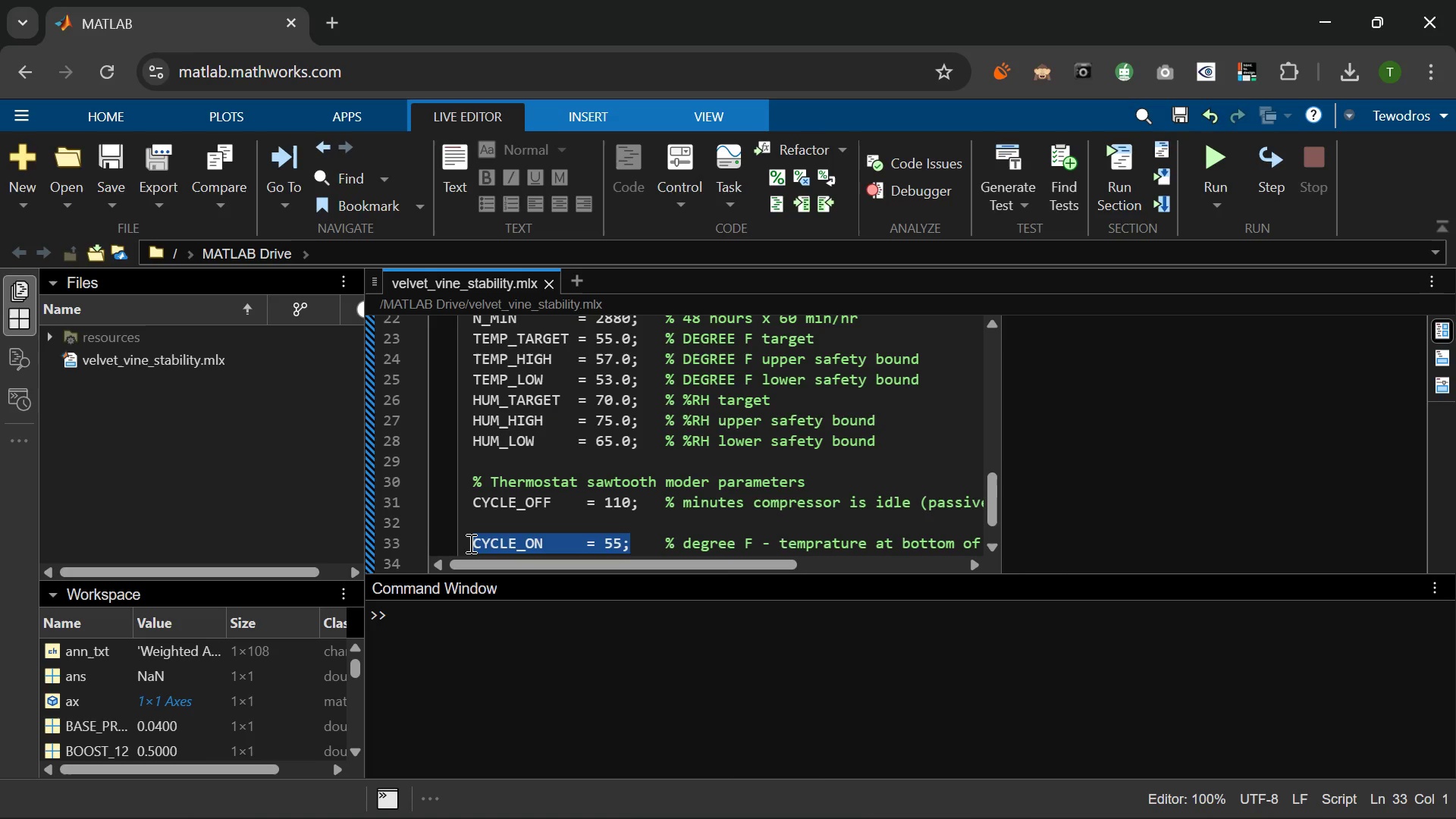 
key(Control+X)
 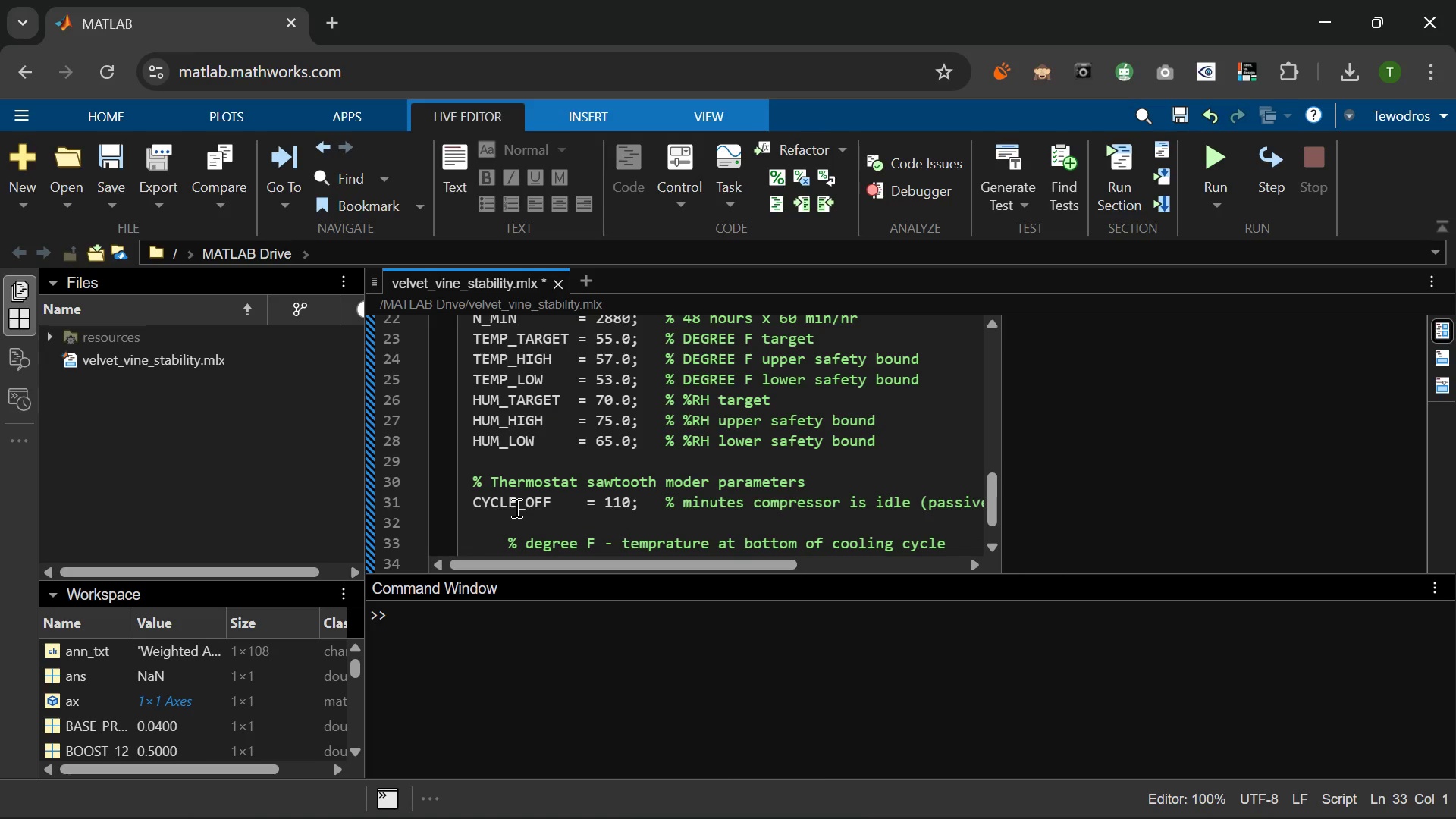 
left_click([515, 507])
 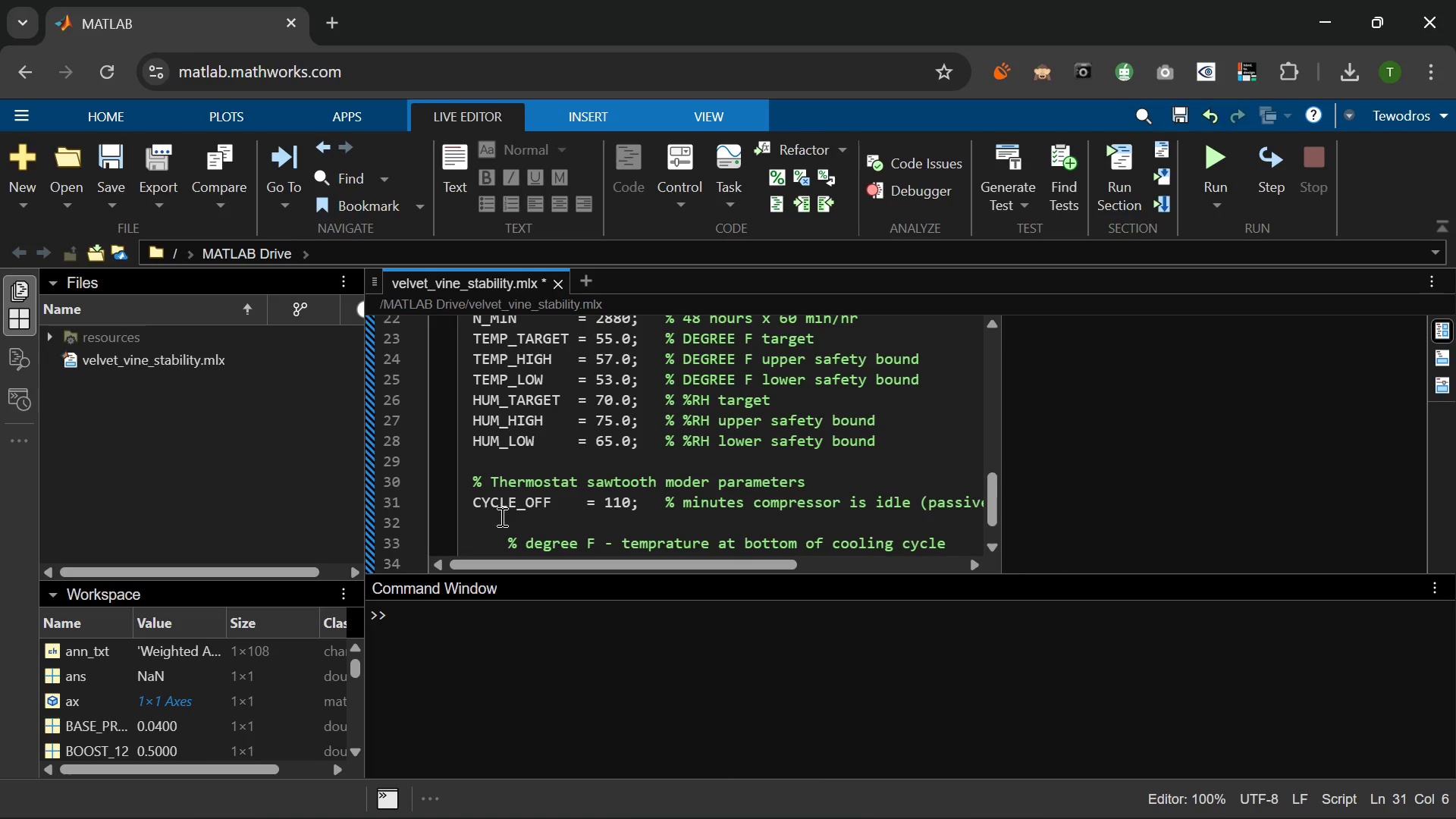 
left_click([500, 516])
 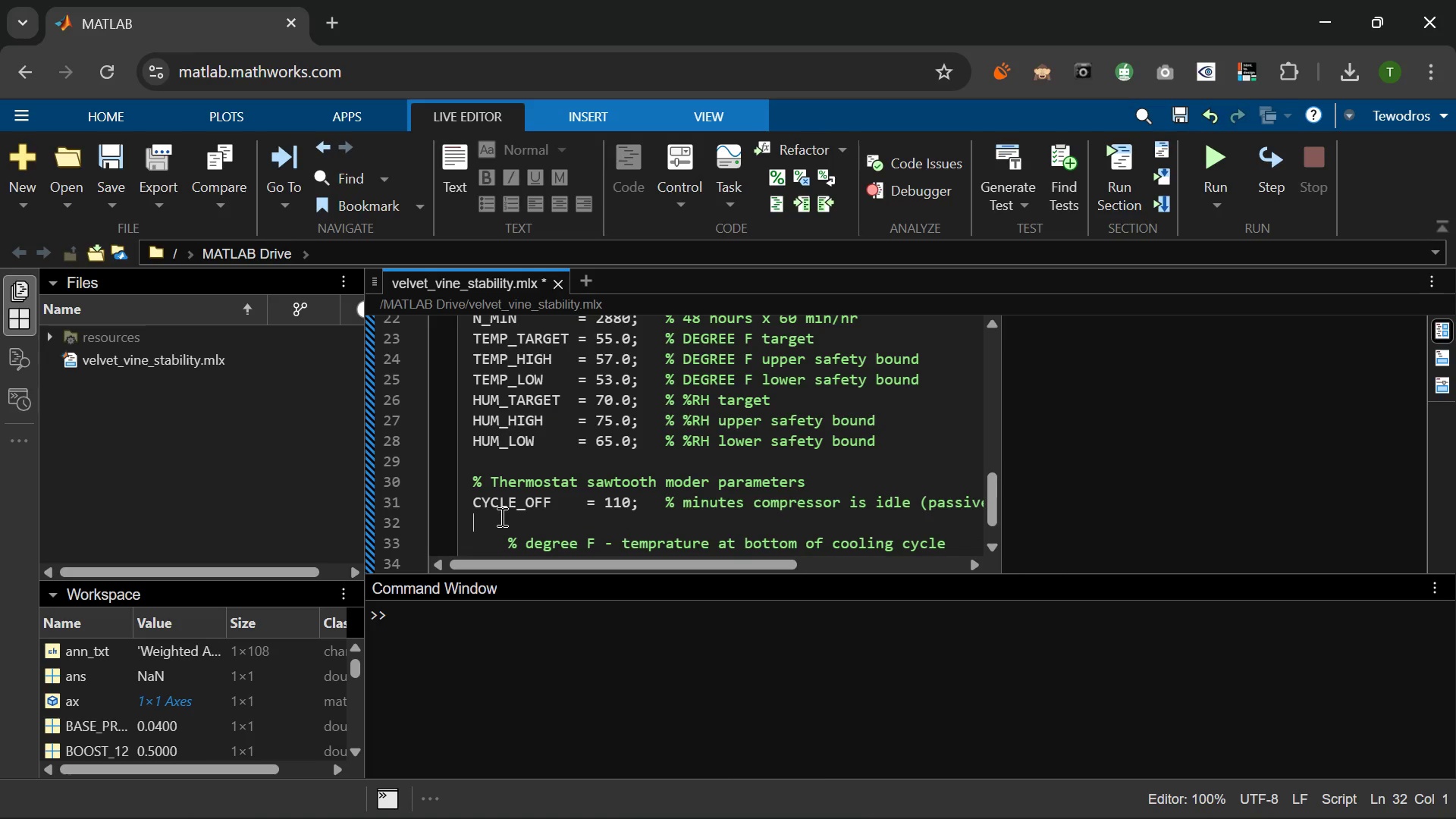 
hold_key(key=ControlLeft, duration=0.7)
 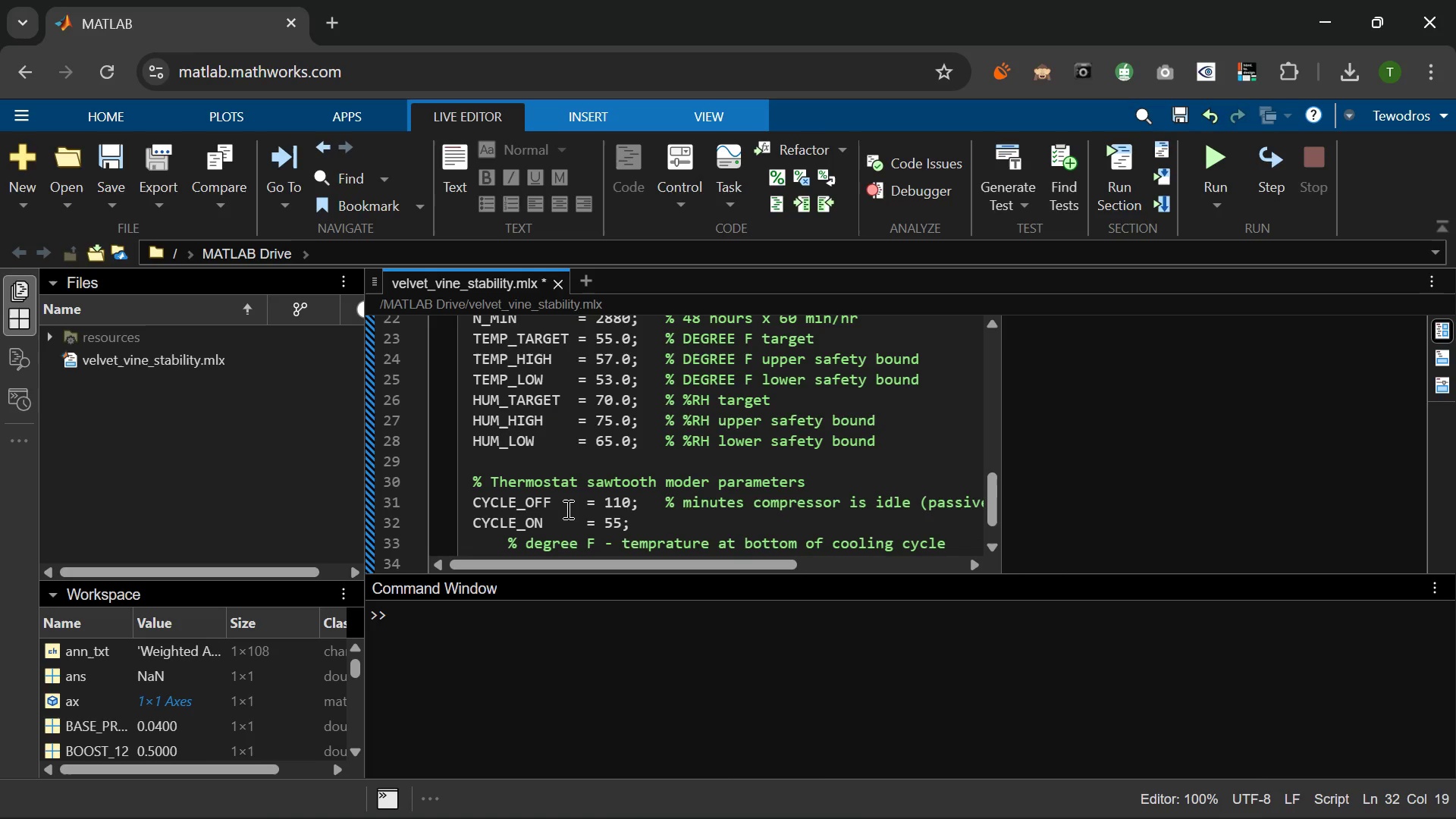 
key(V)
 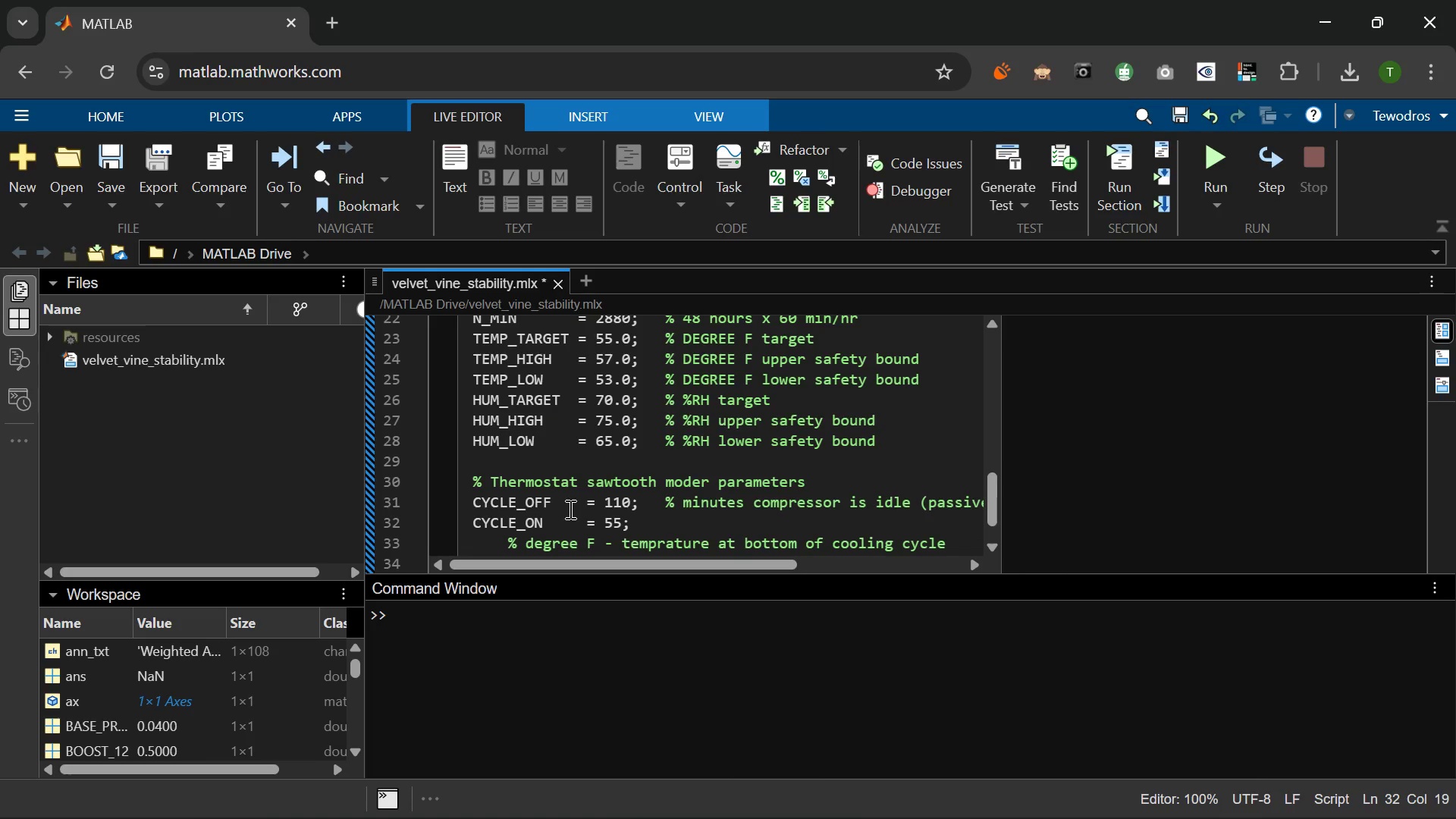 
key(Space)
 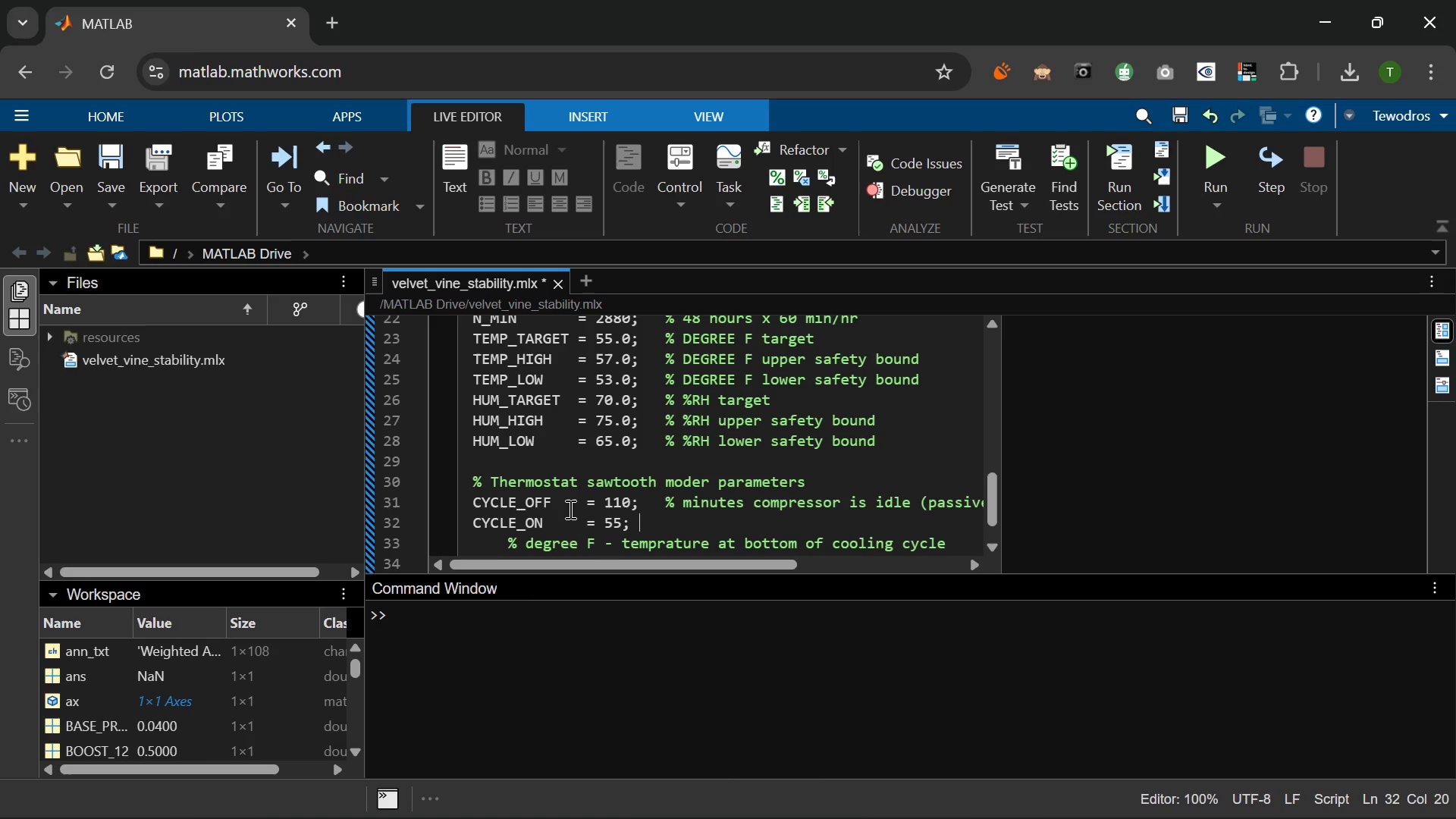 
type(   % minutes coomp)
key(Backspace)
key(Backspace)
key(Backspace)
type(mpressor is active (col)
key(Backspace)
type(oling))
 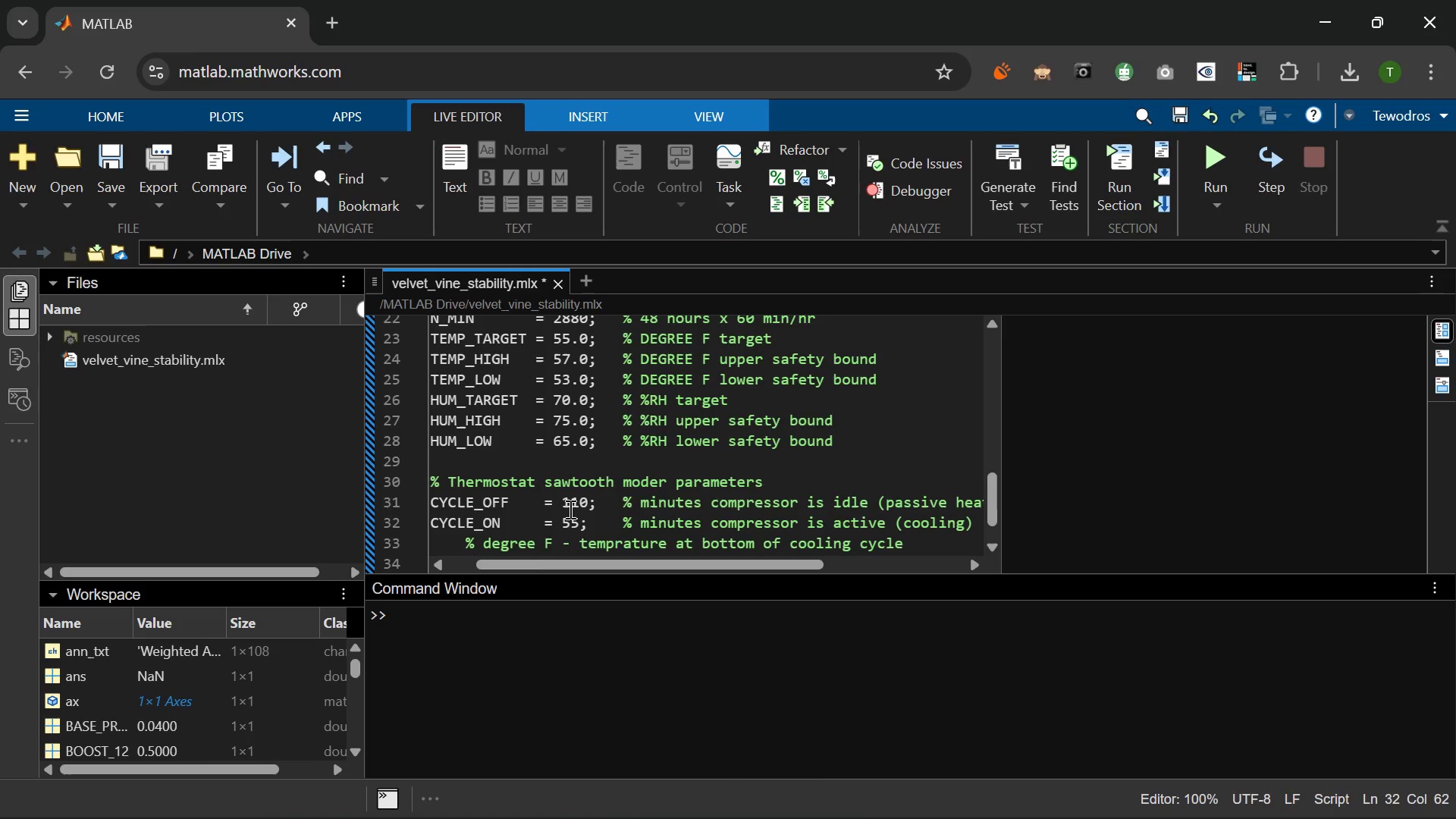 
left_click([472, 544])
 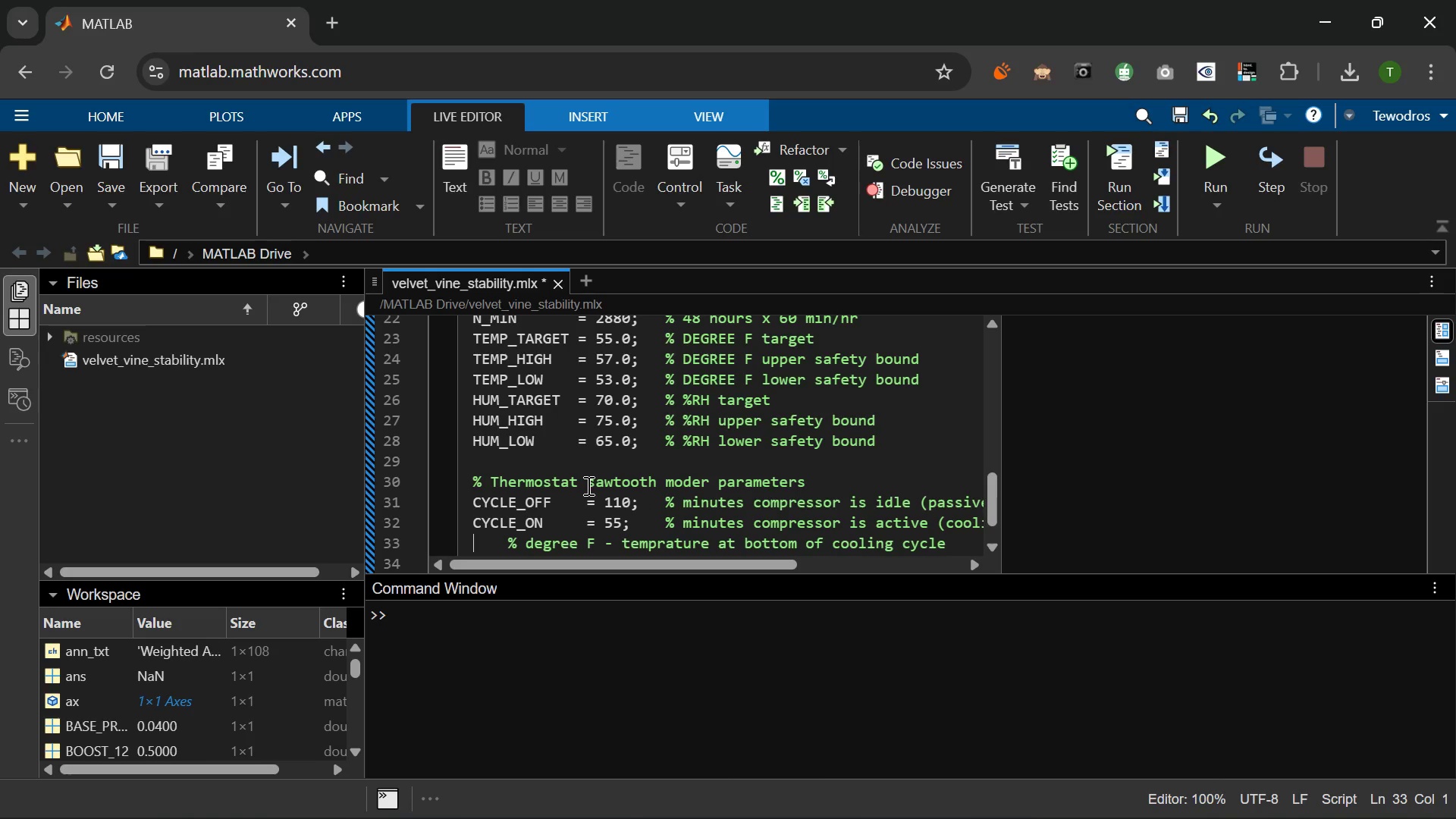 
type(TEMP_COOL )
key(Backspace)
type(_LO)
key(Backspace)
 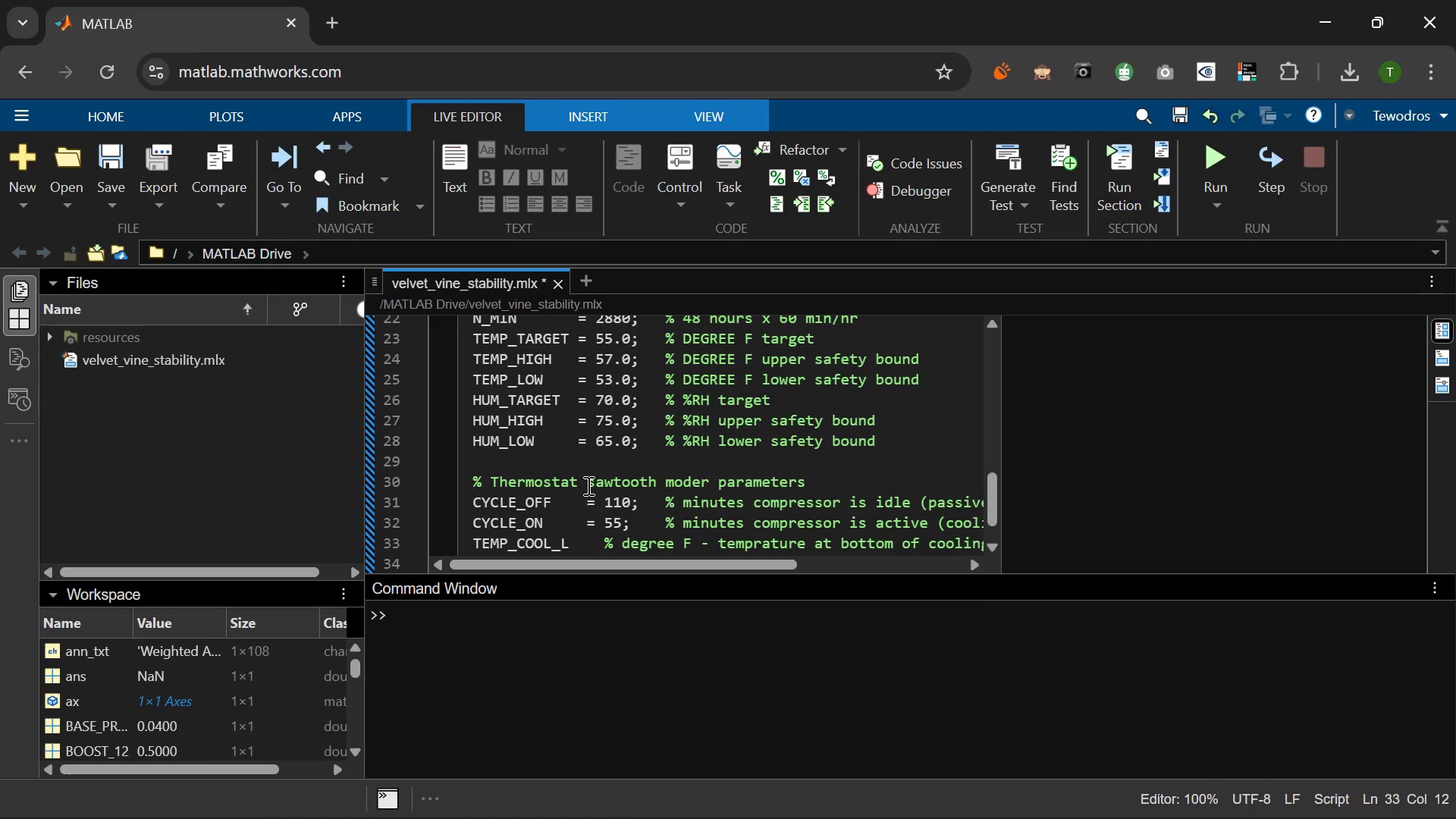 
key(0)
 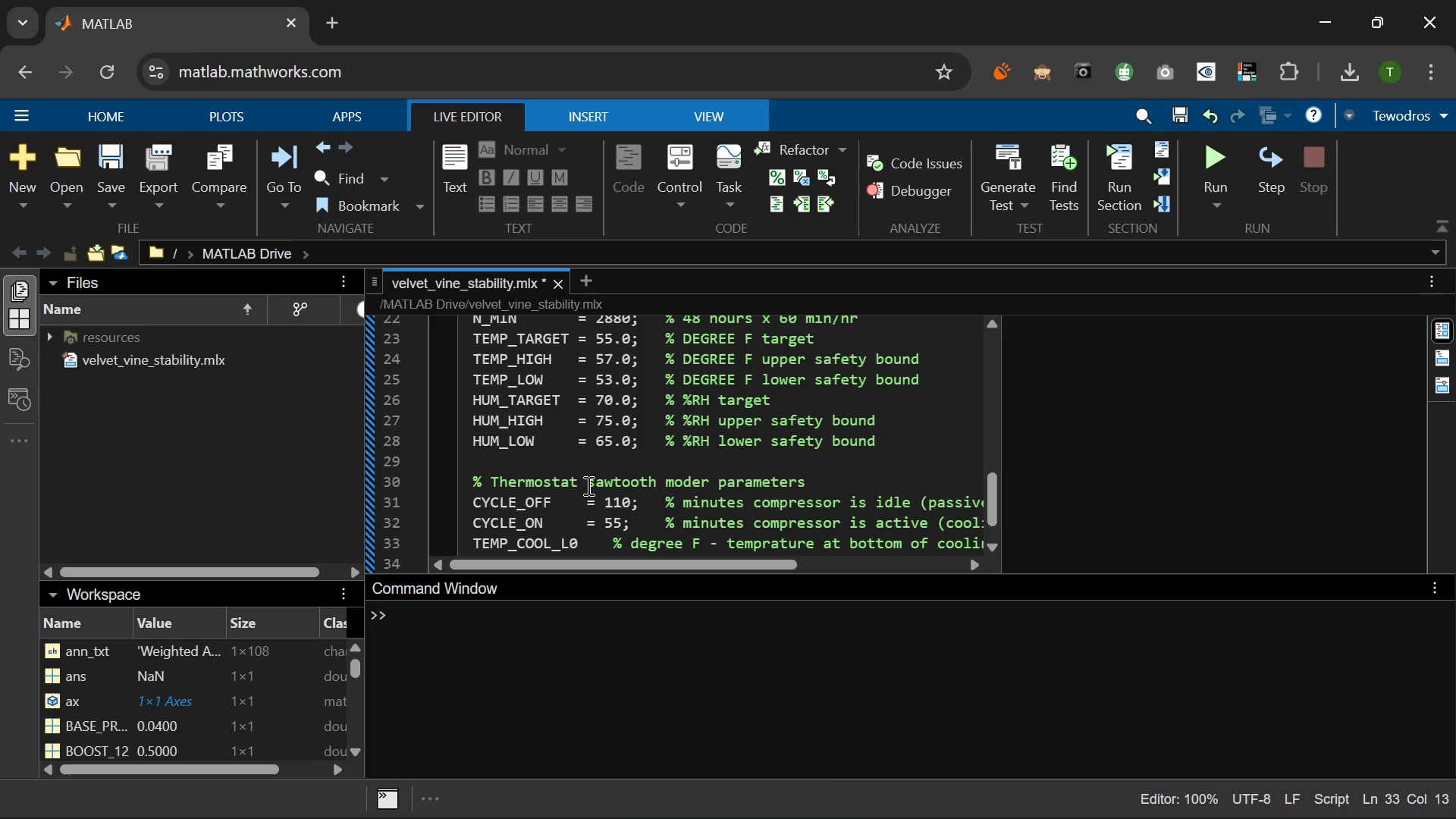 
key(Space)
 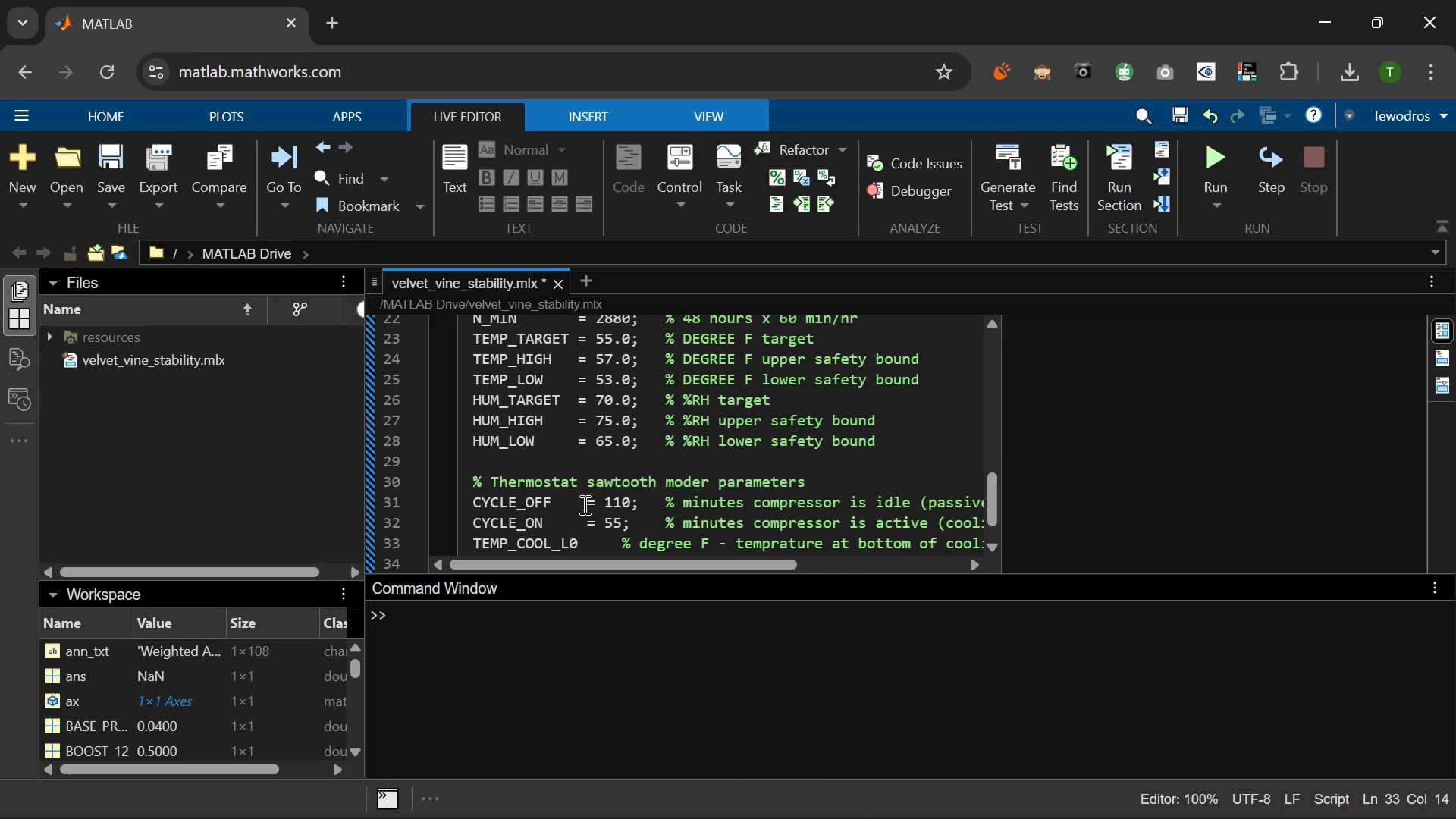 
left_click([583, 504])
 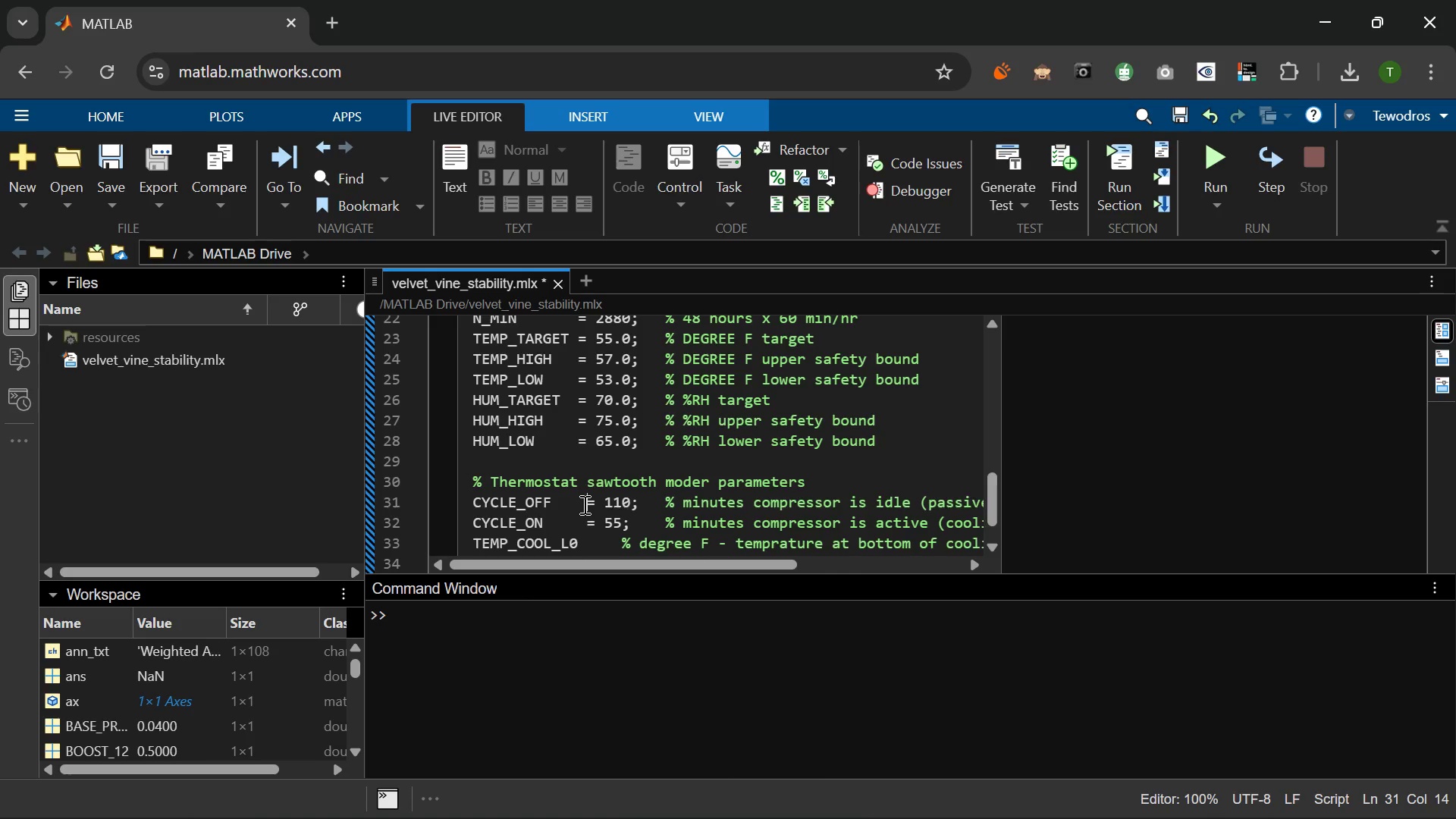 
key(Space)
 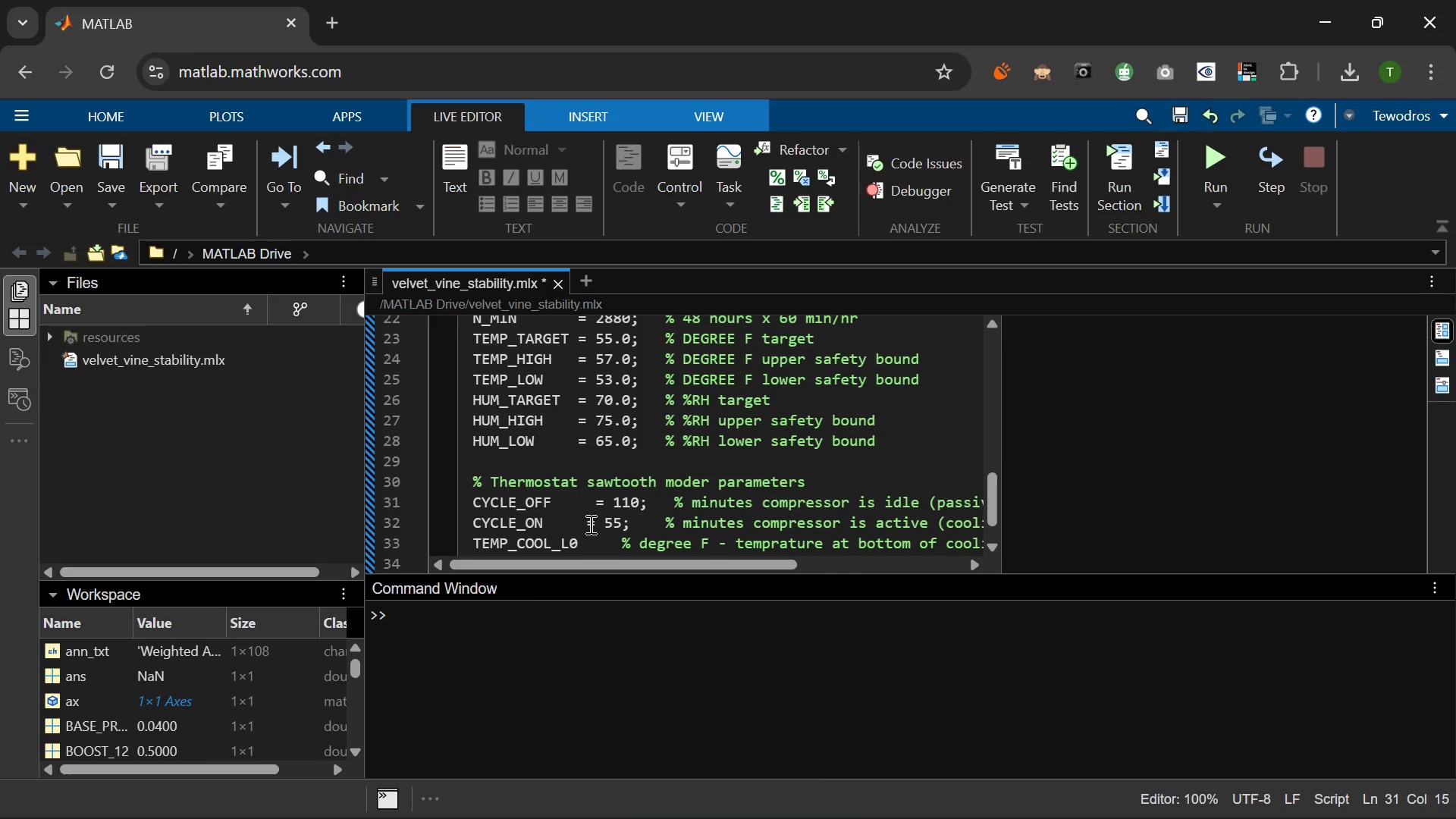 
left_click([589, 520])
 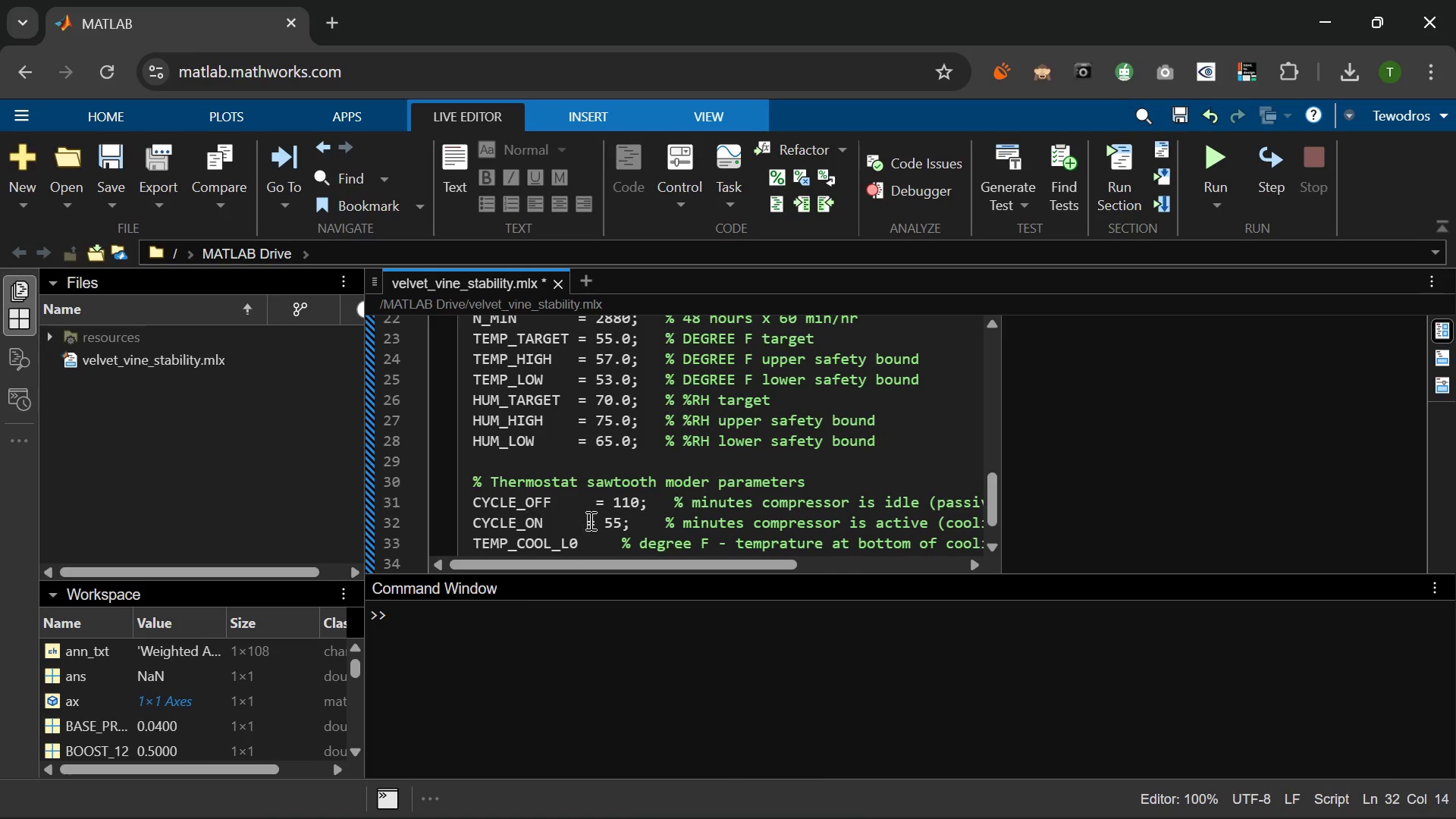 
key(Space)
 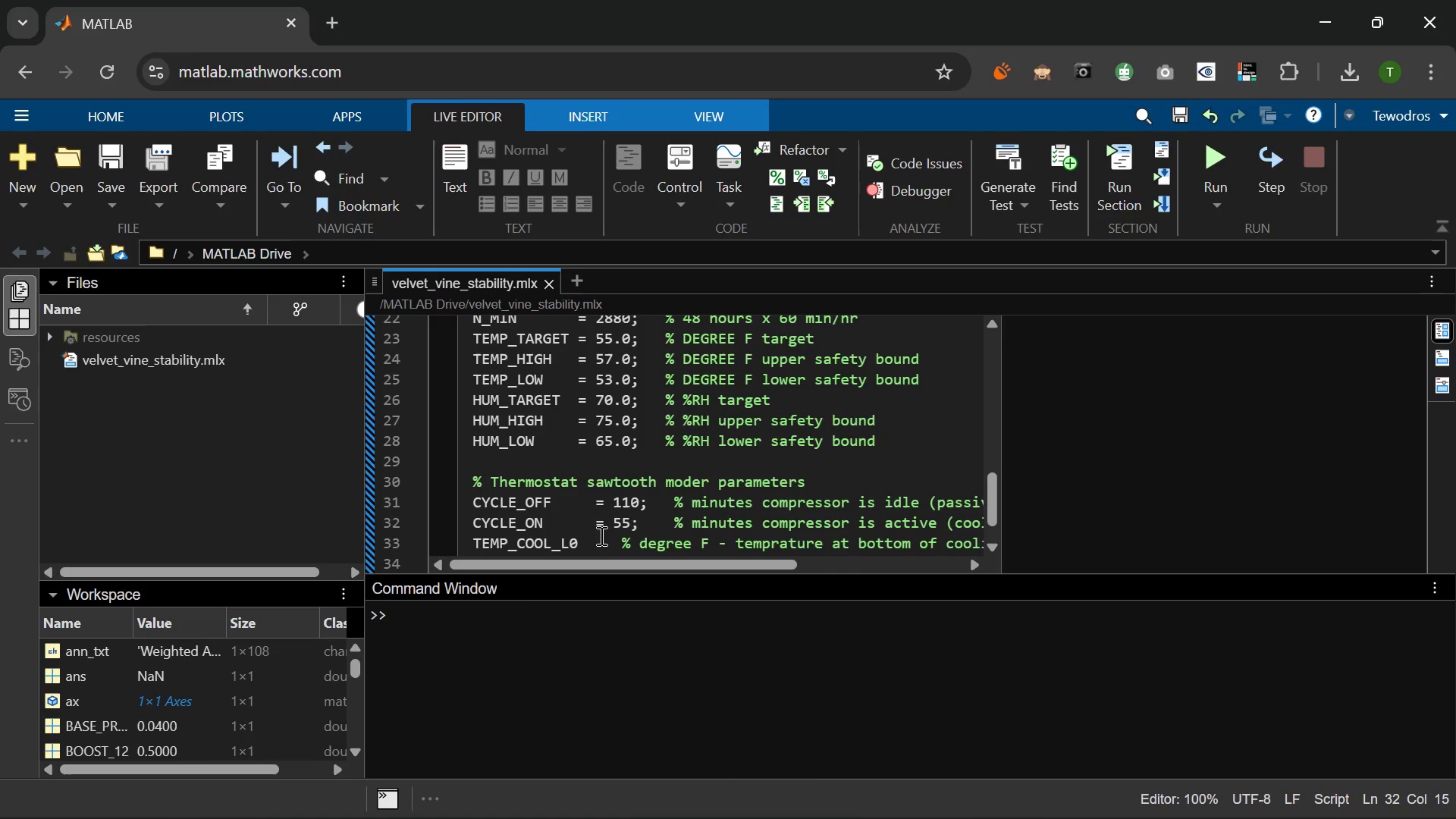 
left_click([600, 535])
 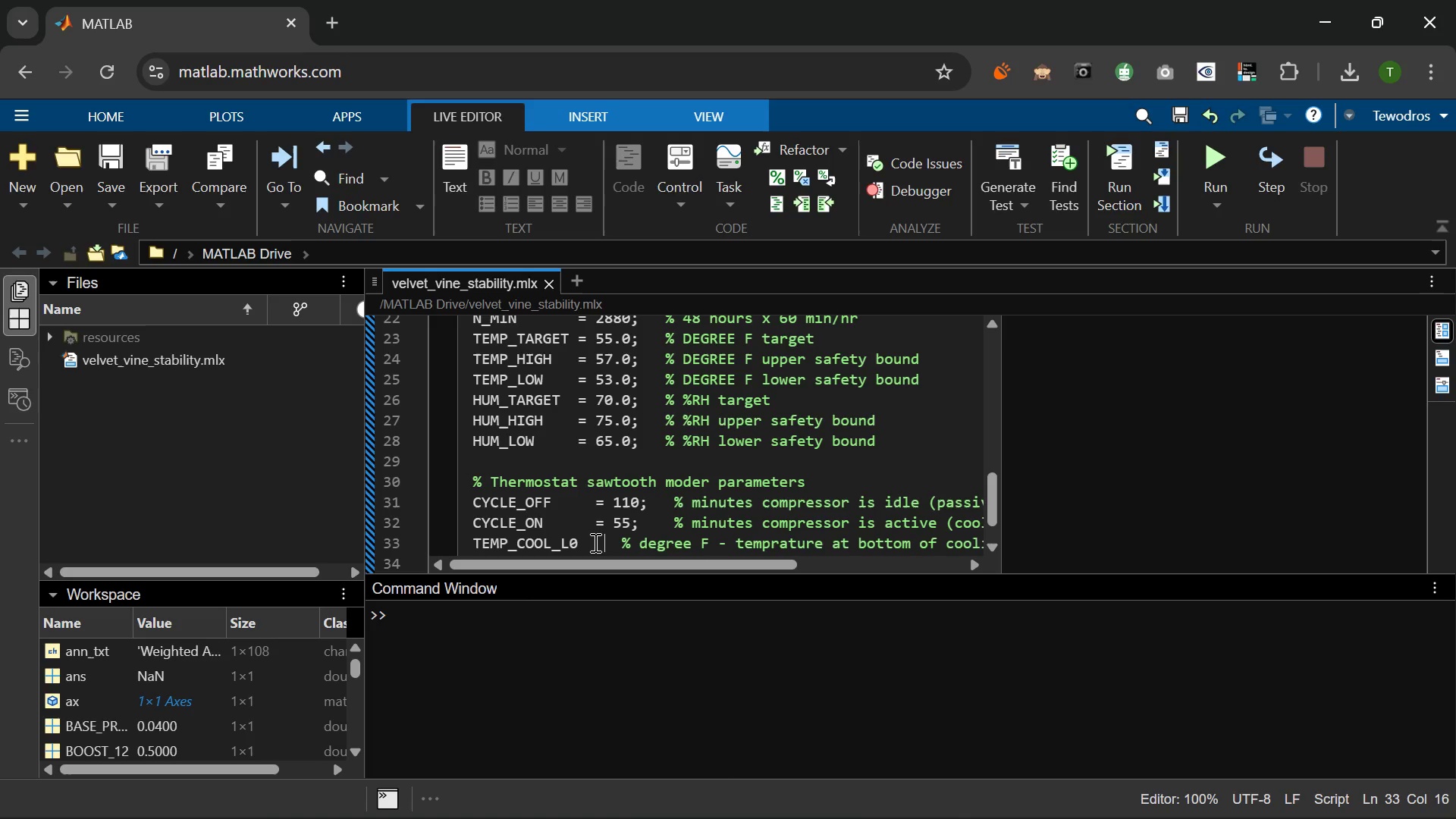 
left_click([592, 541])
 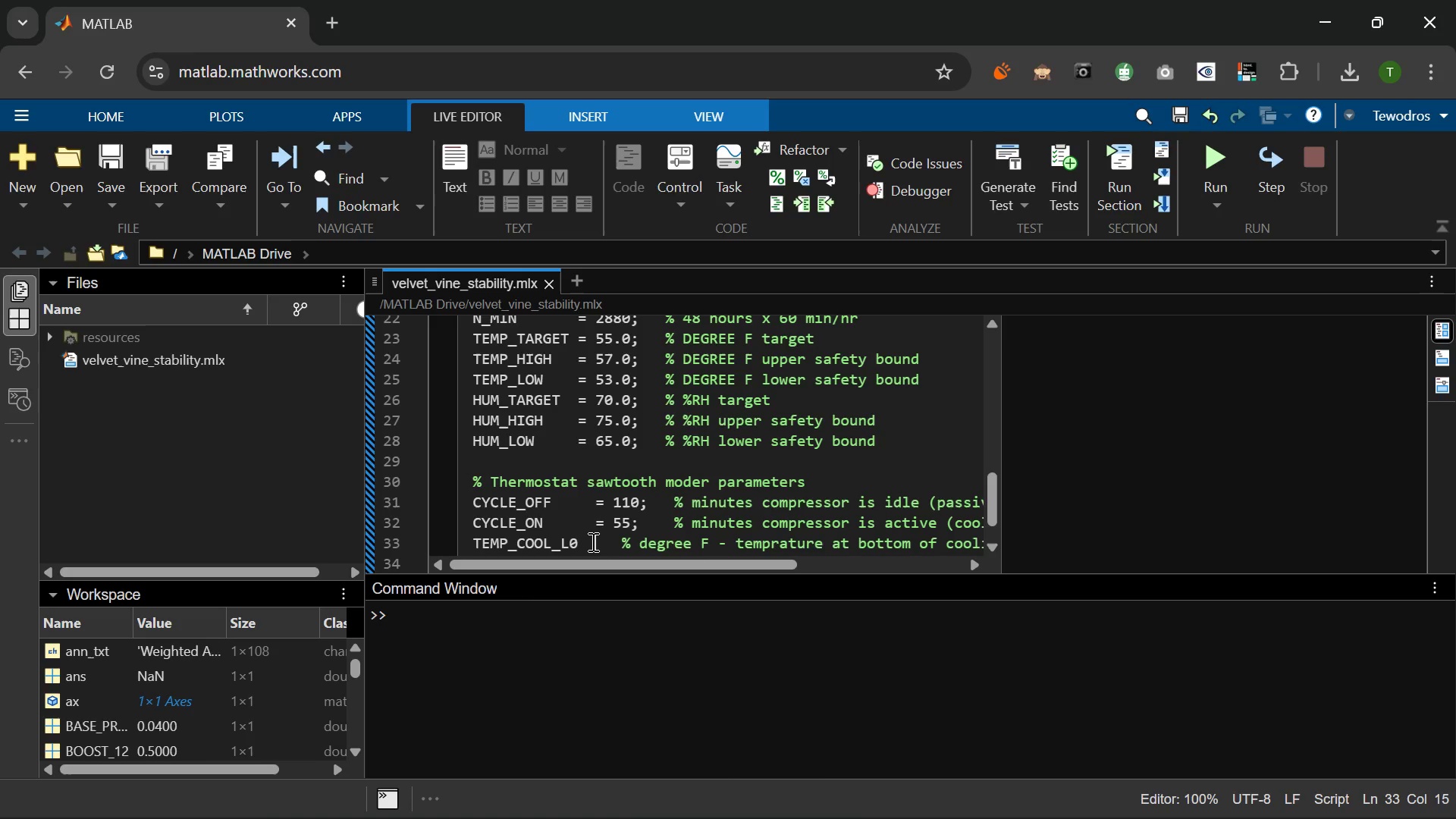 
key(Equal)
 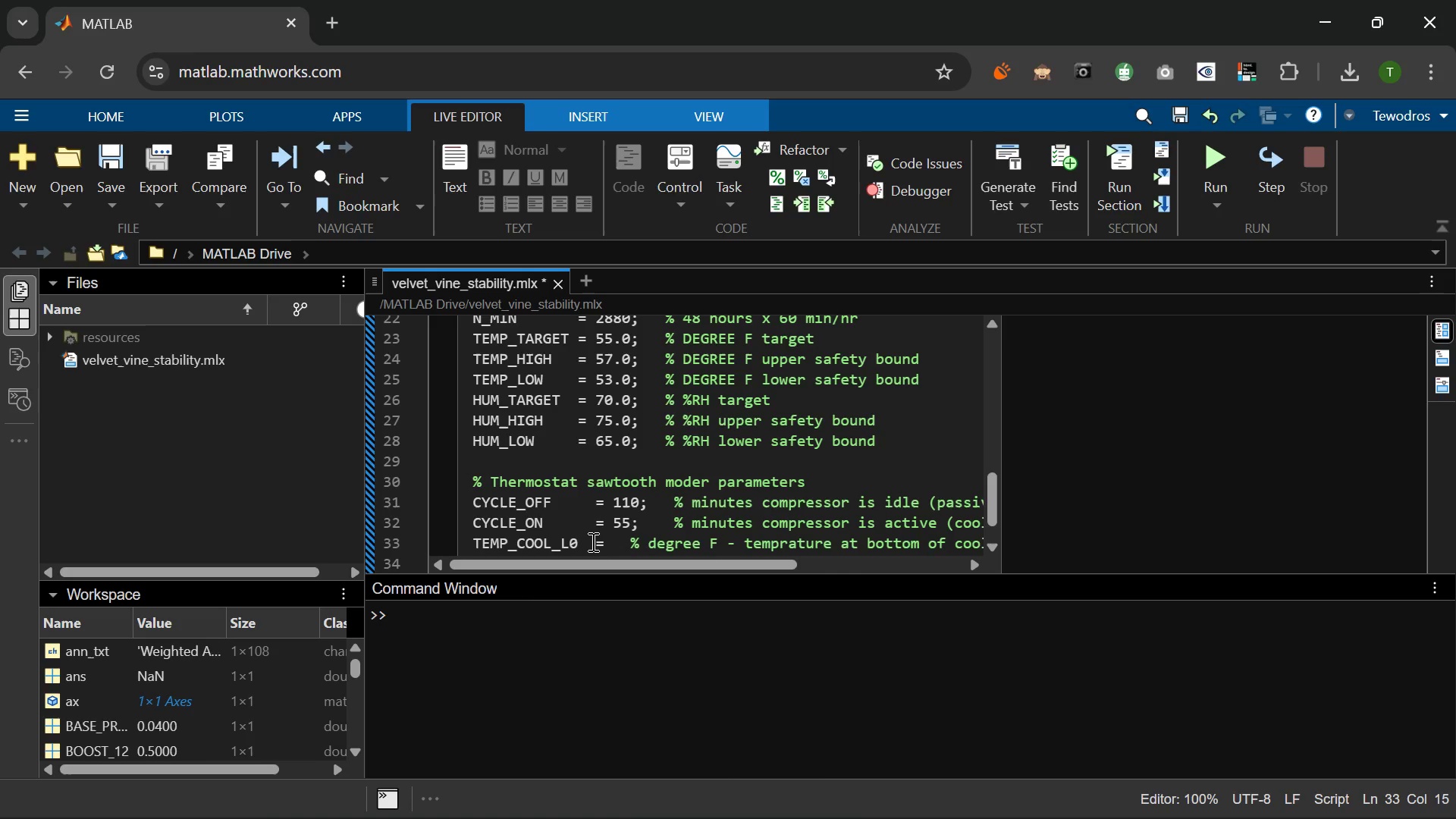 
key(Space)
 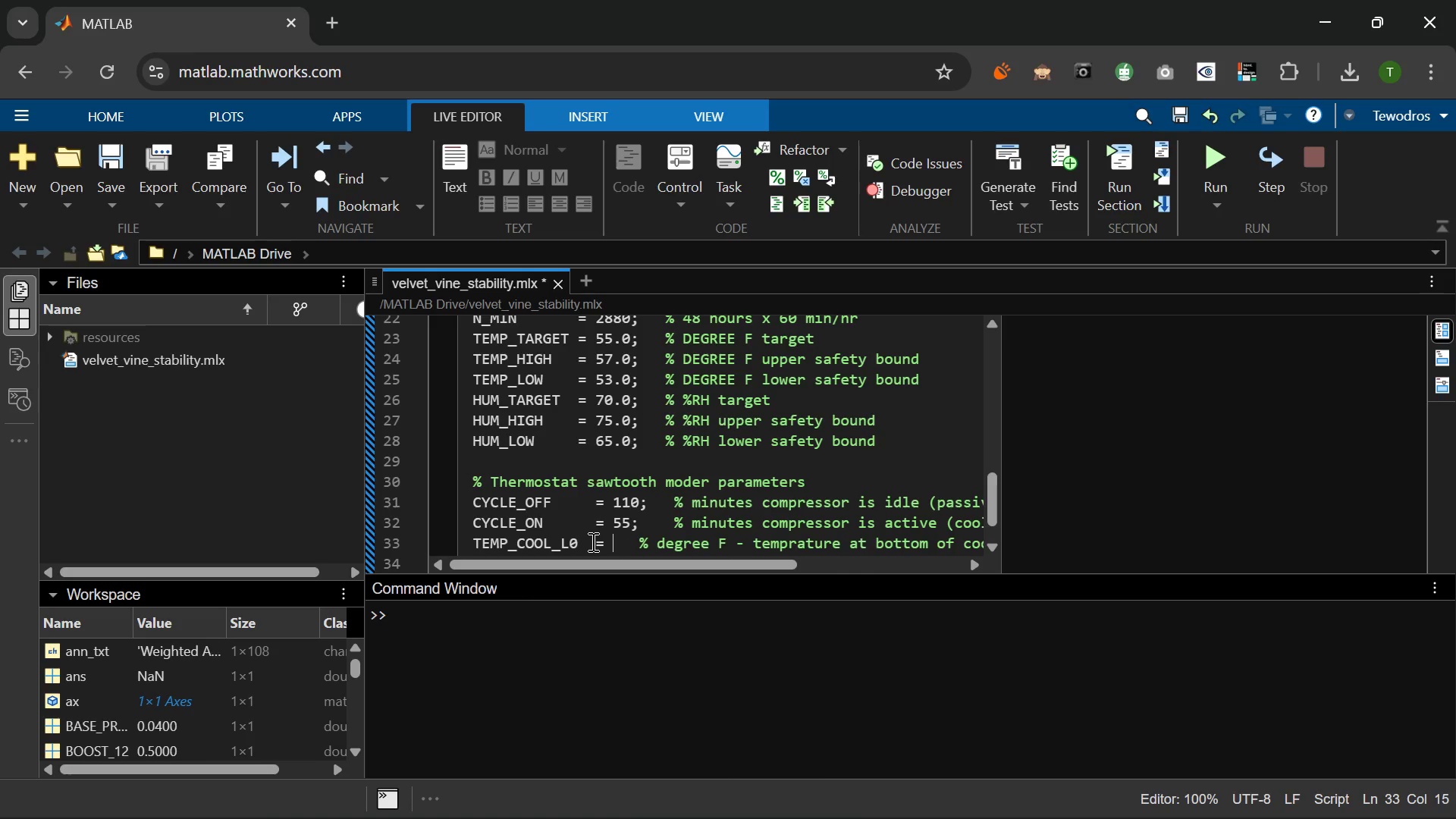 
type(53.8;)
 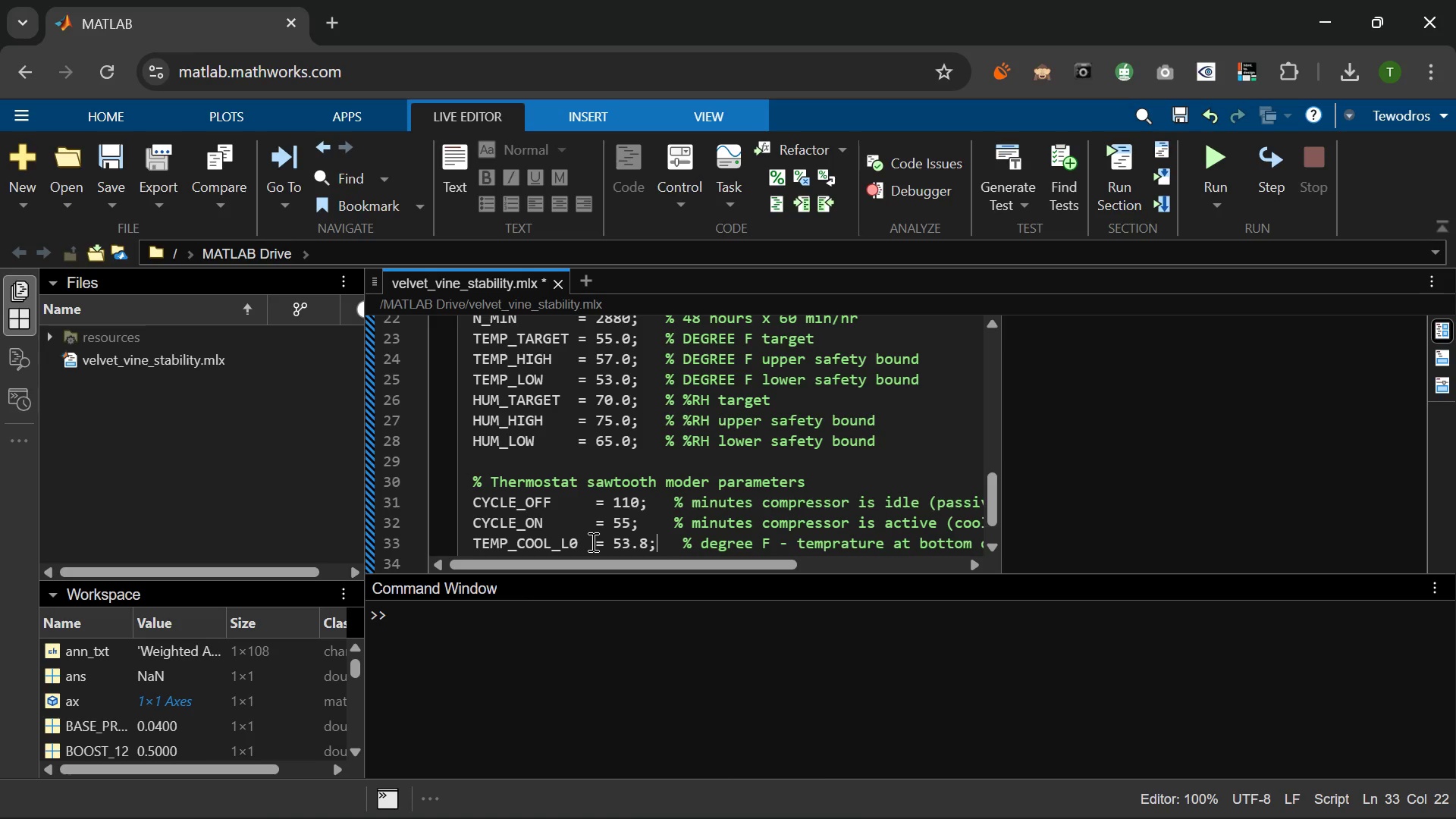 
wait(9.14)
 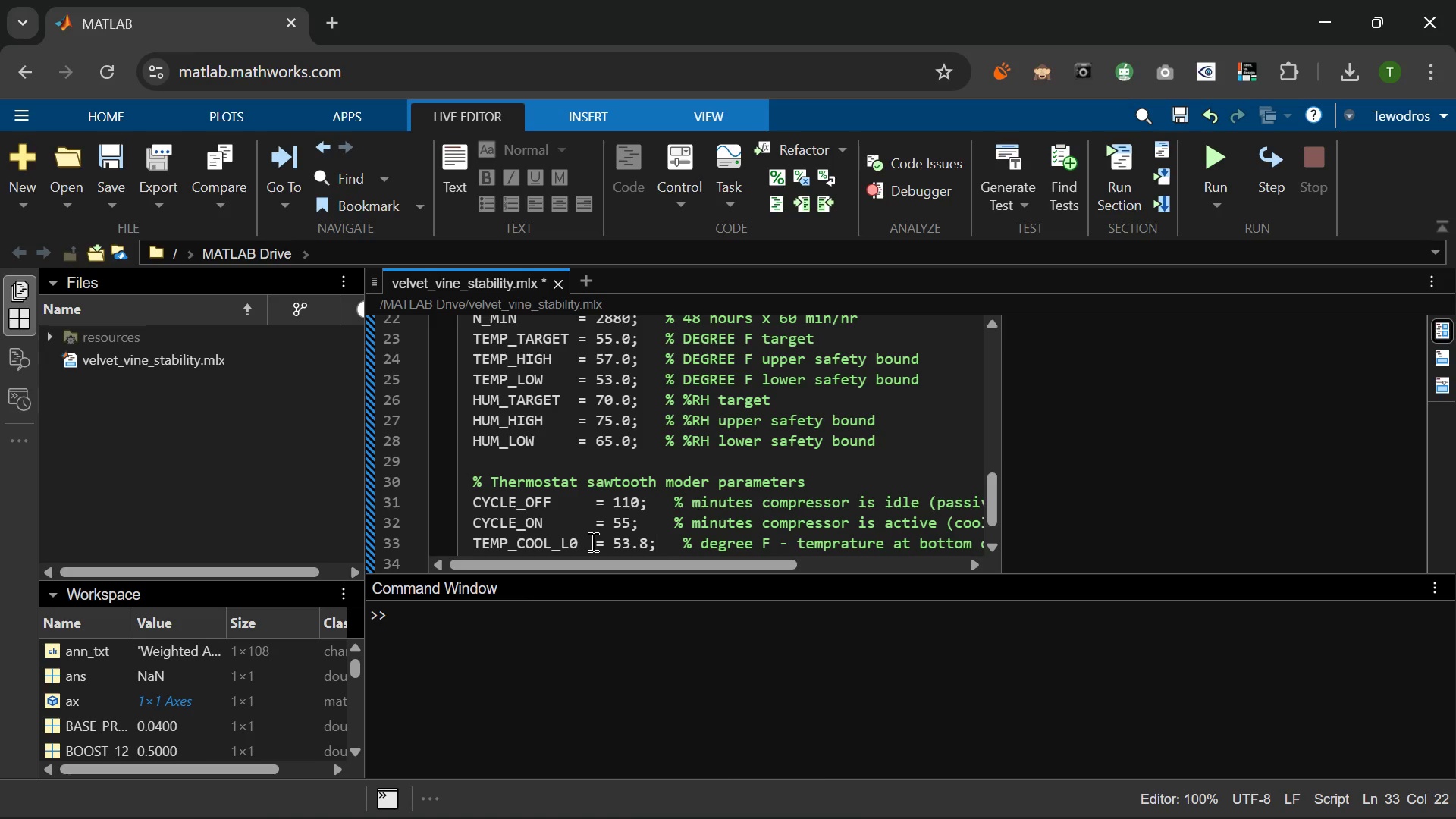 
left_click([684, 516])
 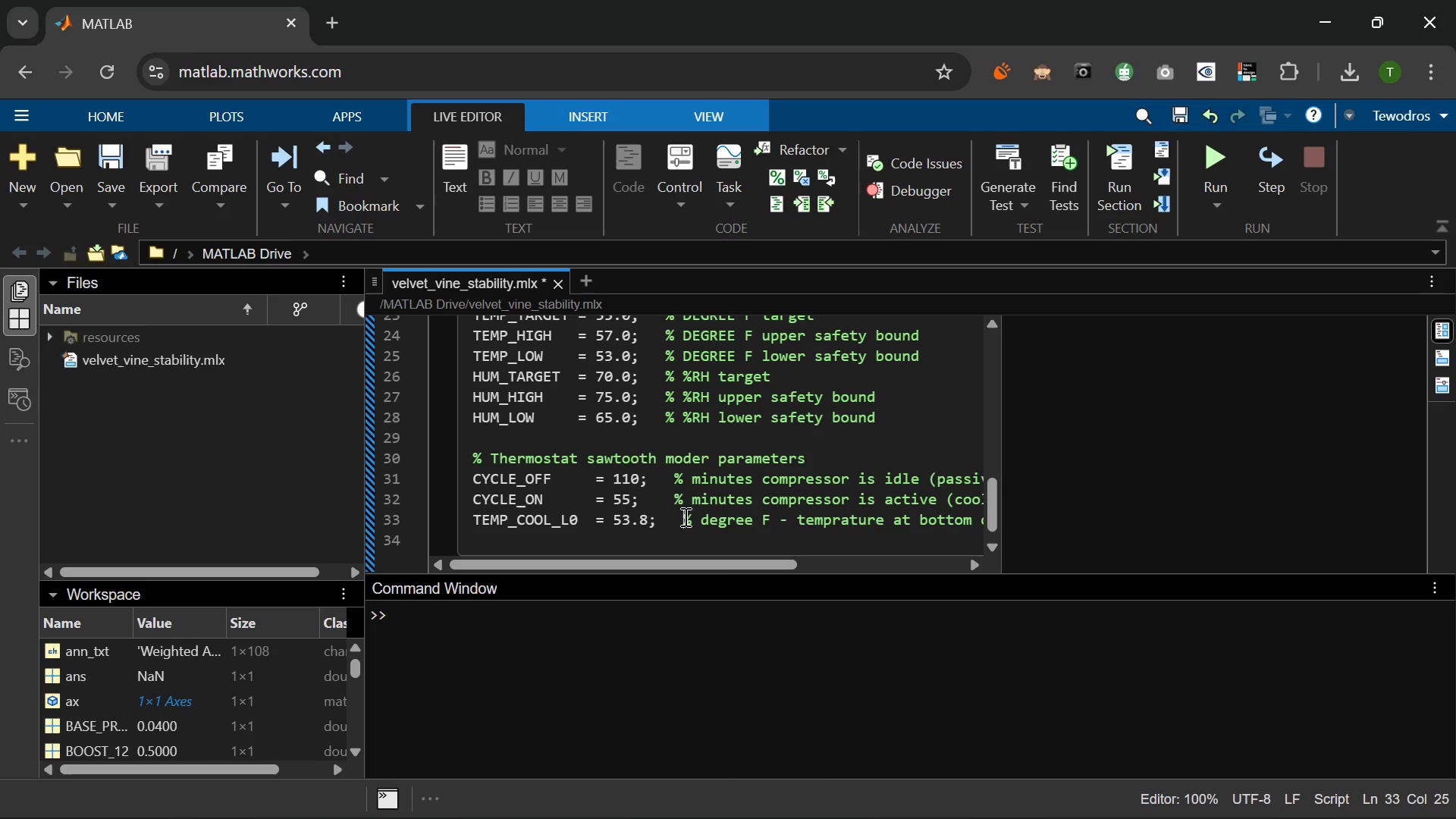 
key(Backspace)
 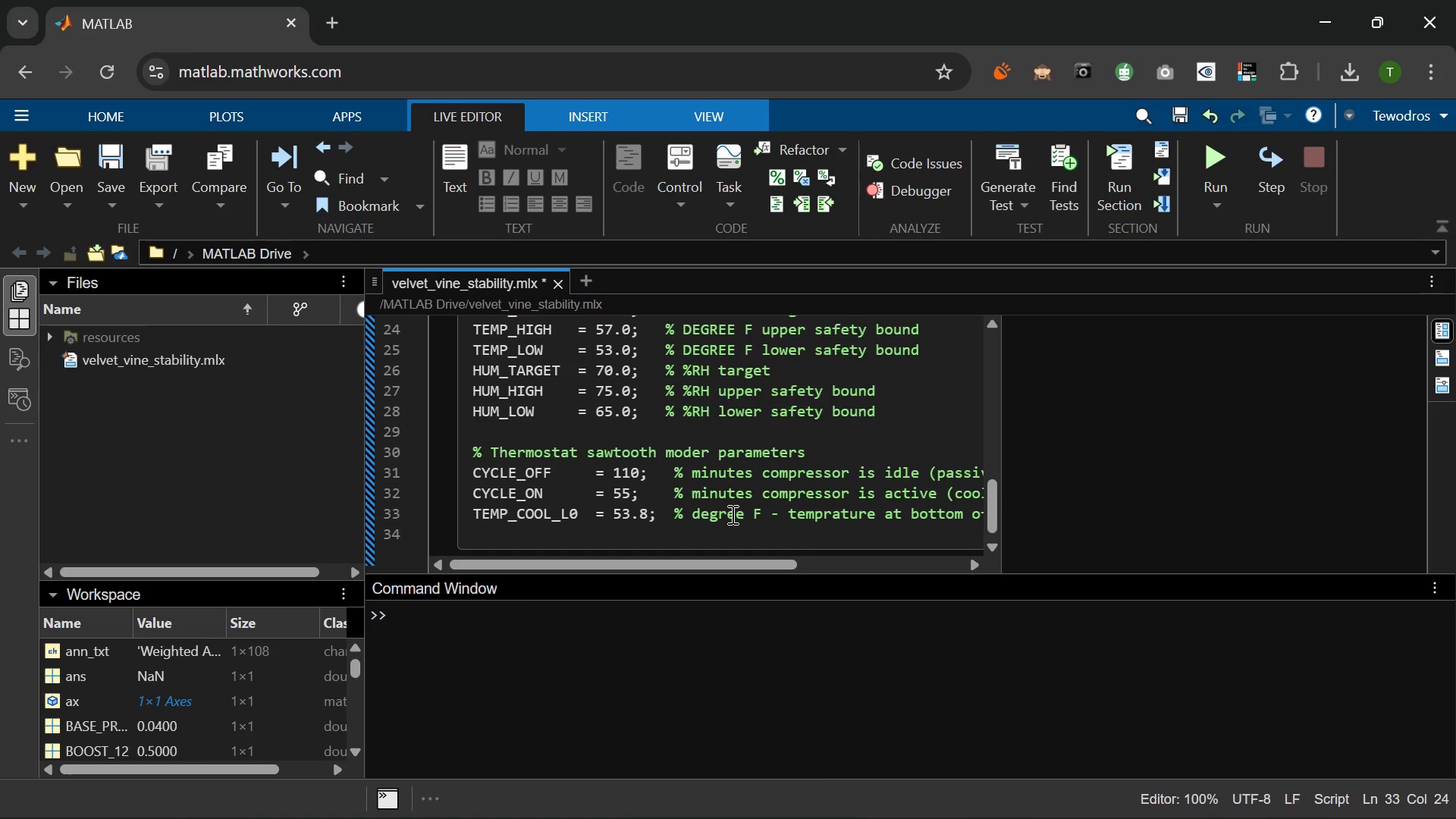 
wait(5.98)
 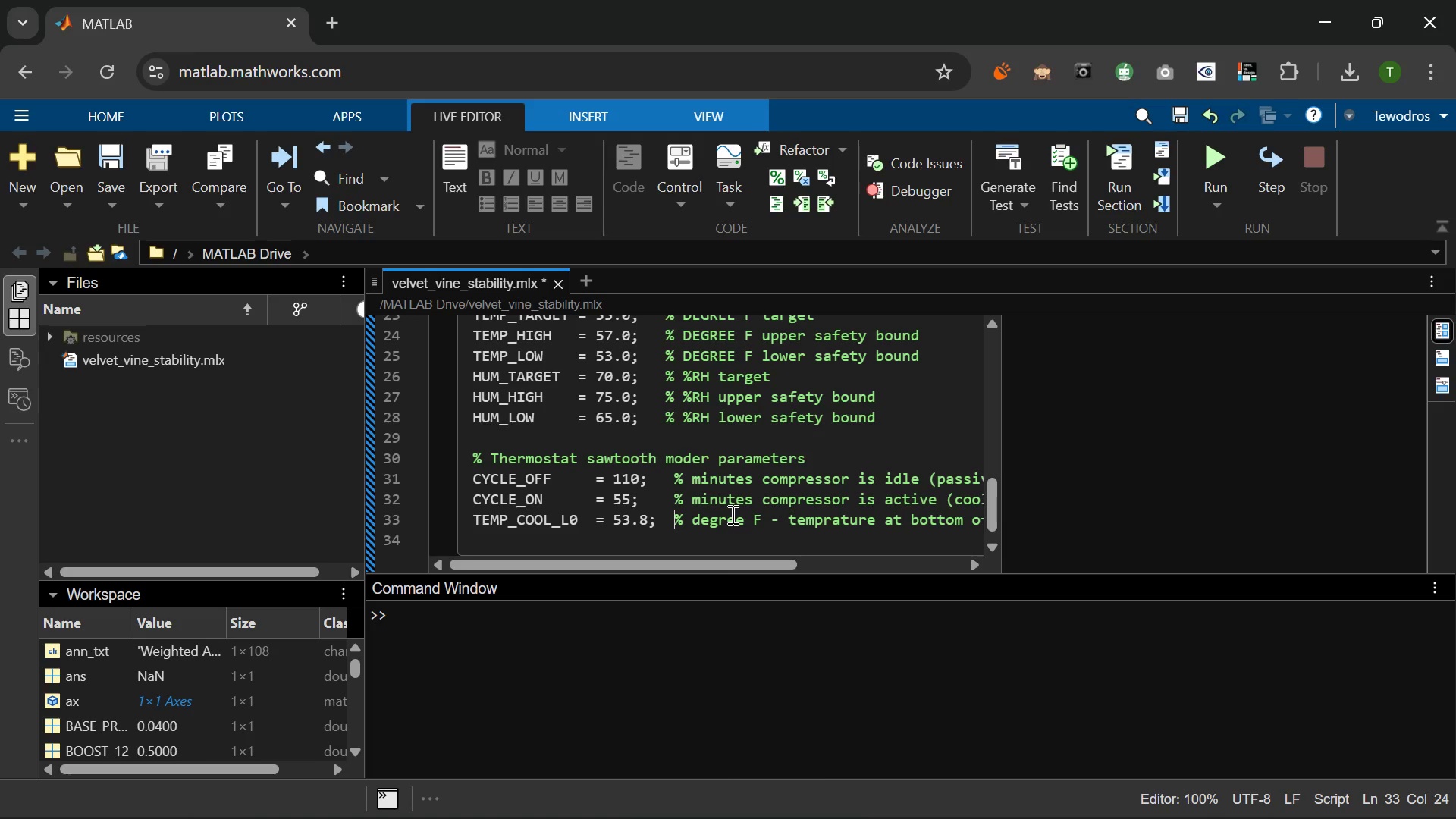 
left_click([731, 514])
 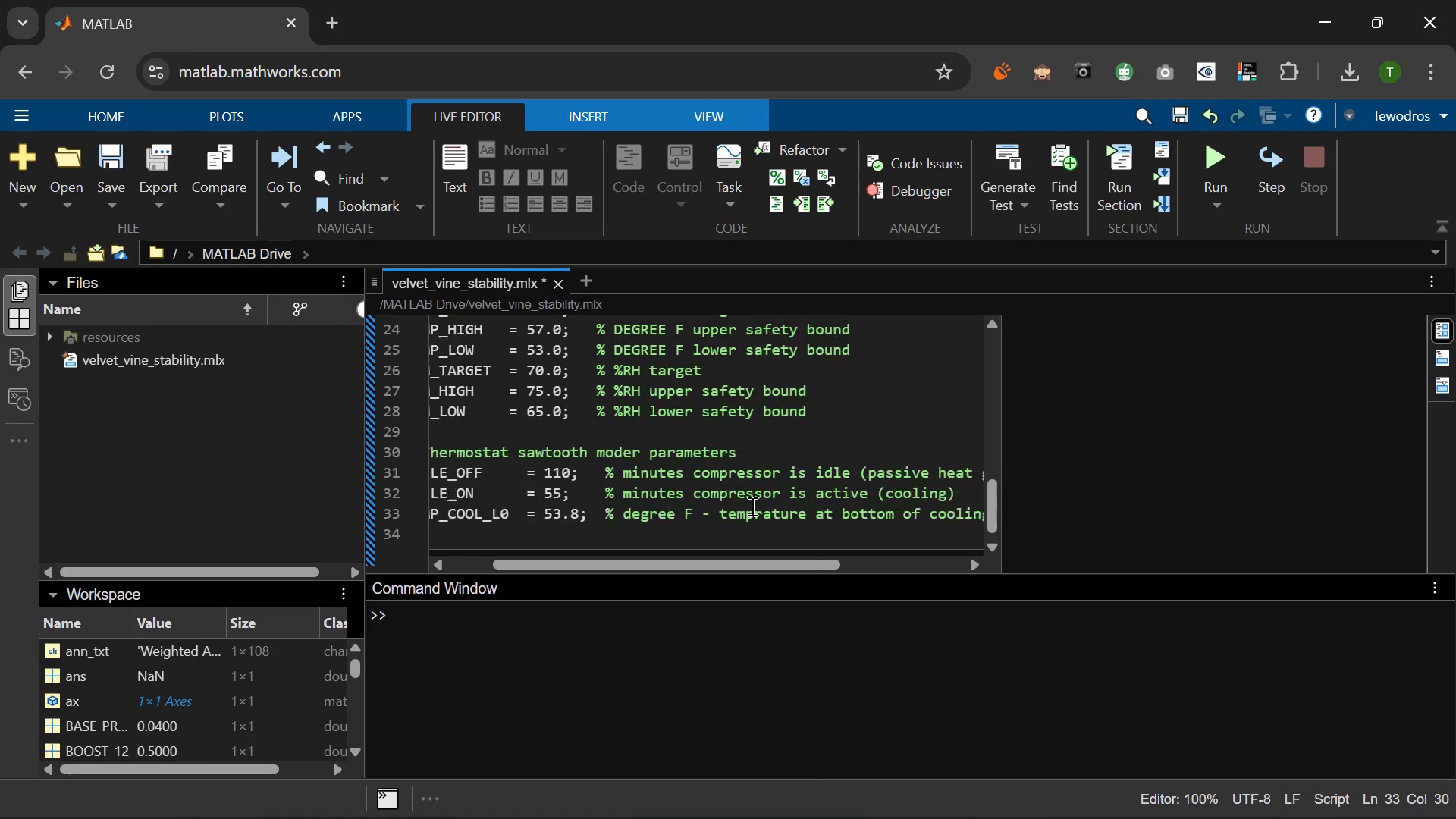 
wait(6.53)
 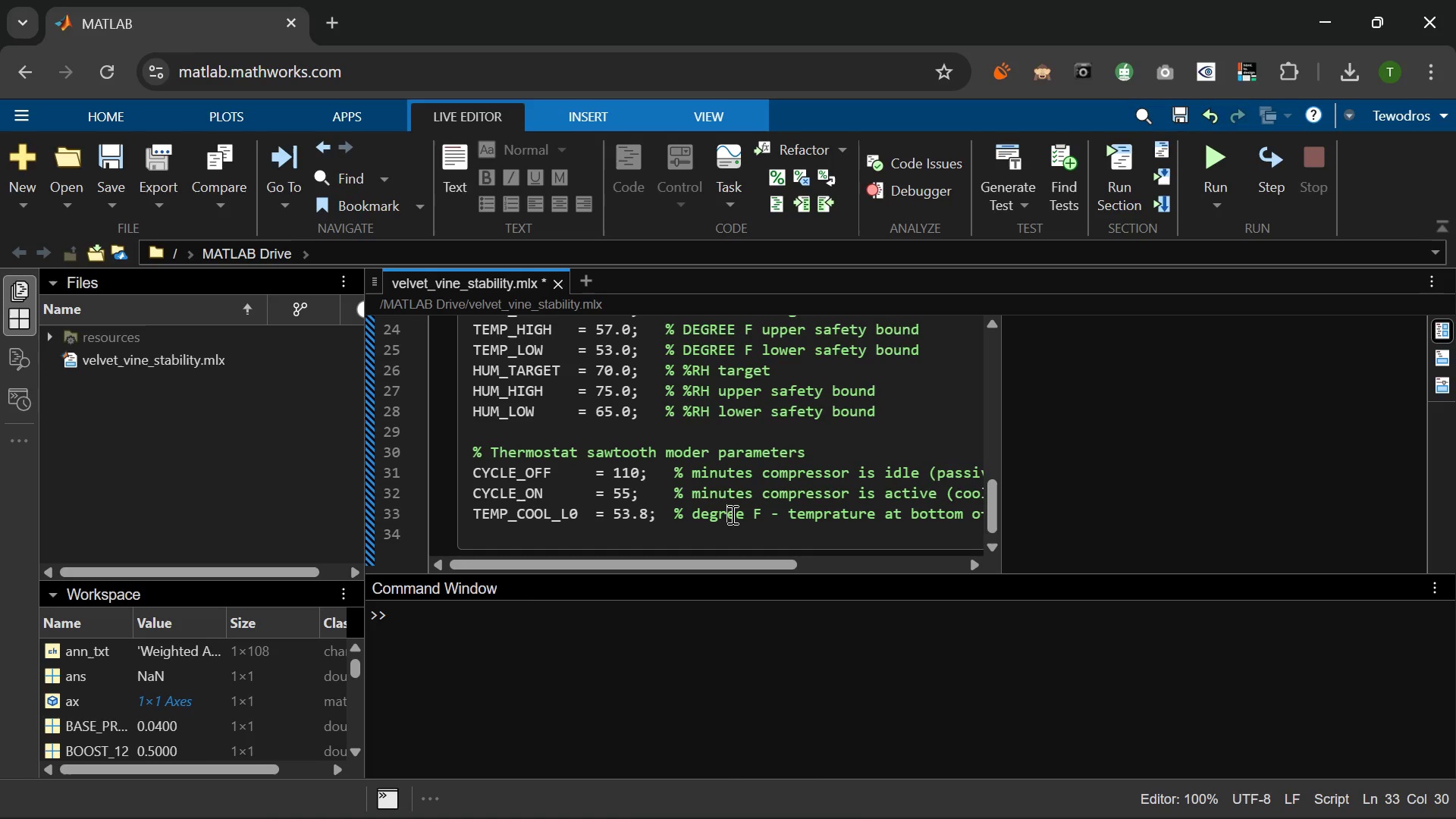 
left_click([866, 515])
 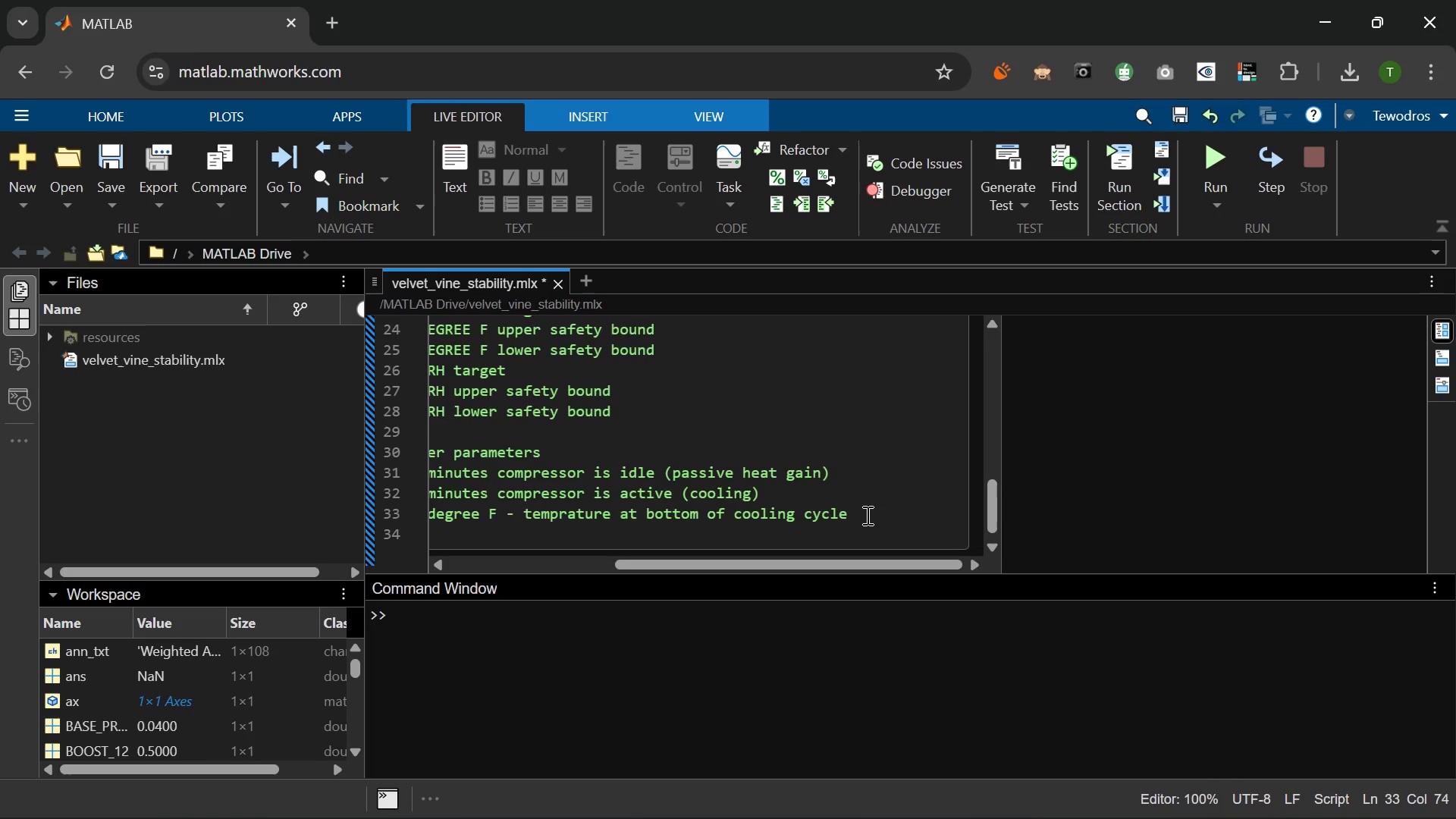 
key(Enter)
 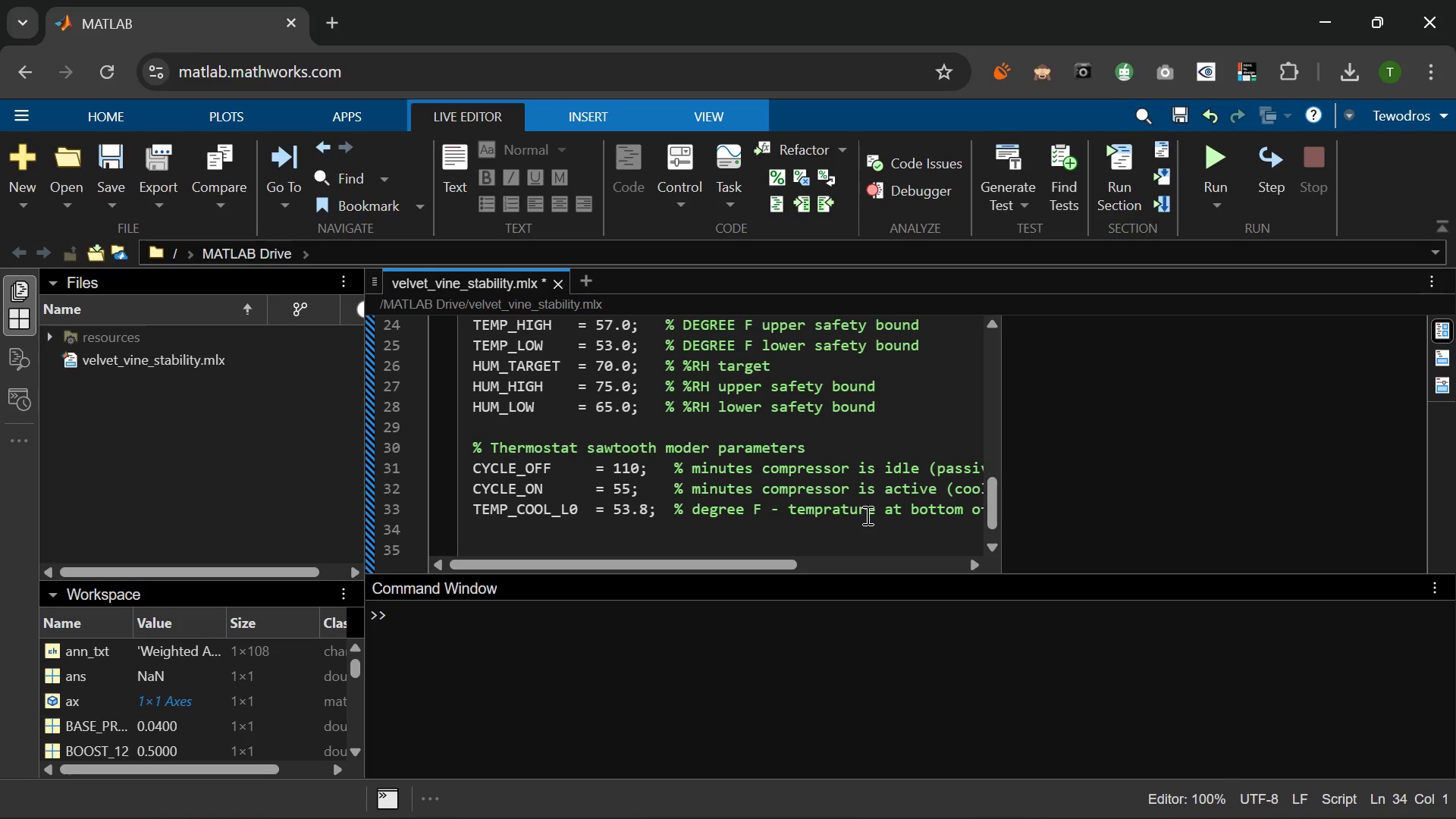 
type(te)
key(Backspace)
key(Backspace)
type(TEMP_COOL_HI  = 56.3;  % degree F =)
key(Backspace)
type(- temprature at top of head)
key(Backspace)
type(ting cycle)
 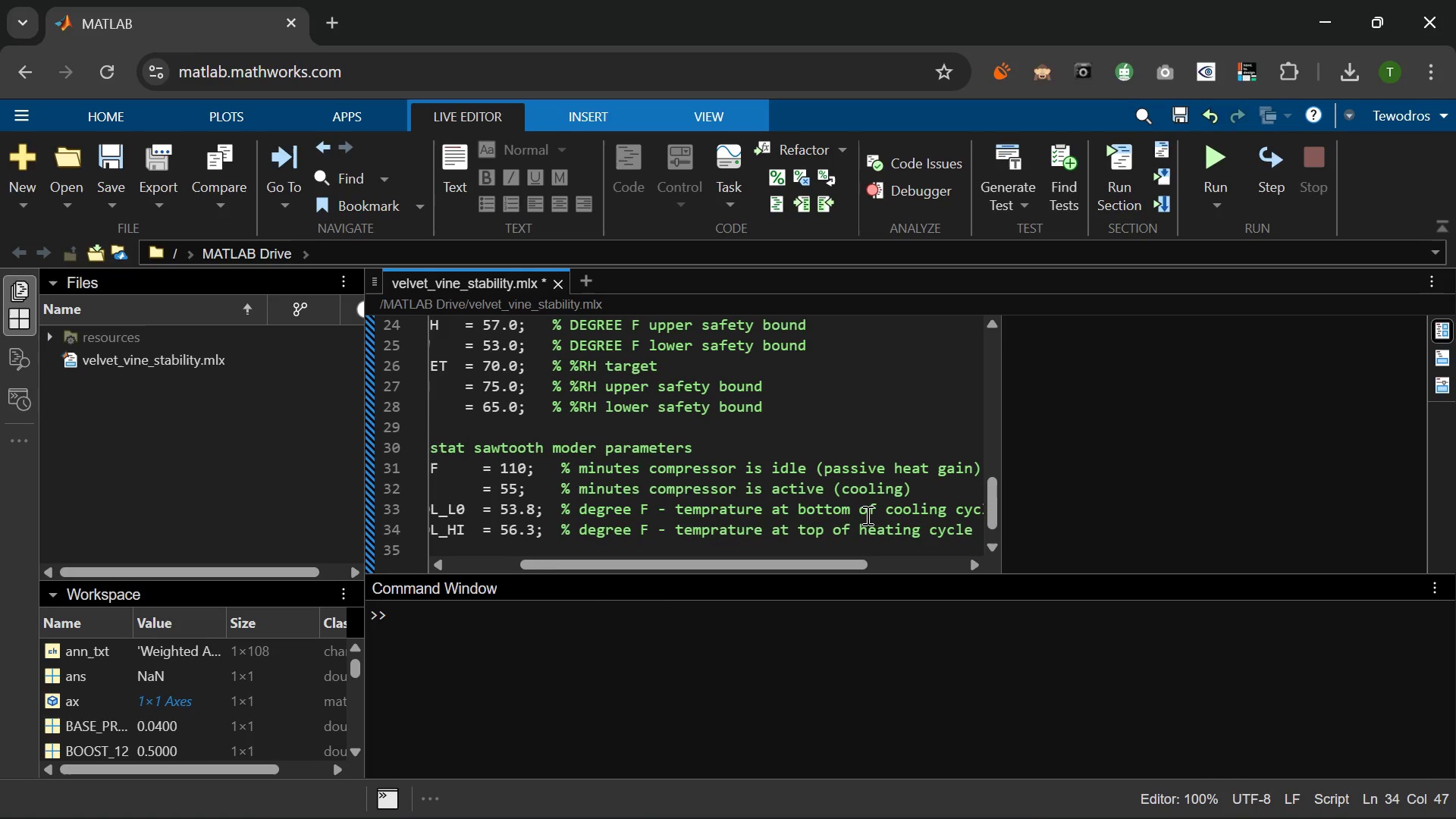 
key(Enter)
 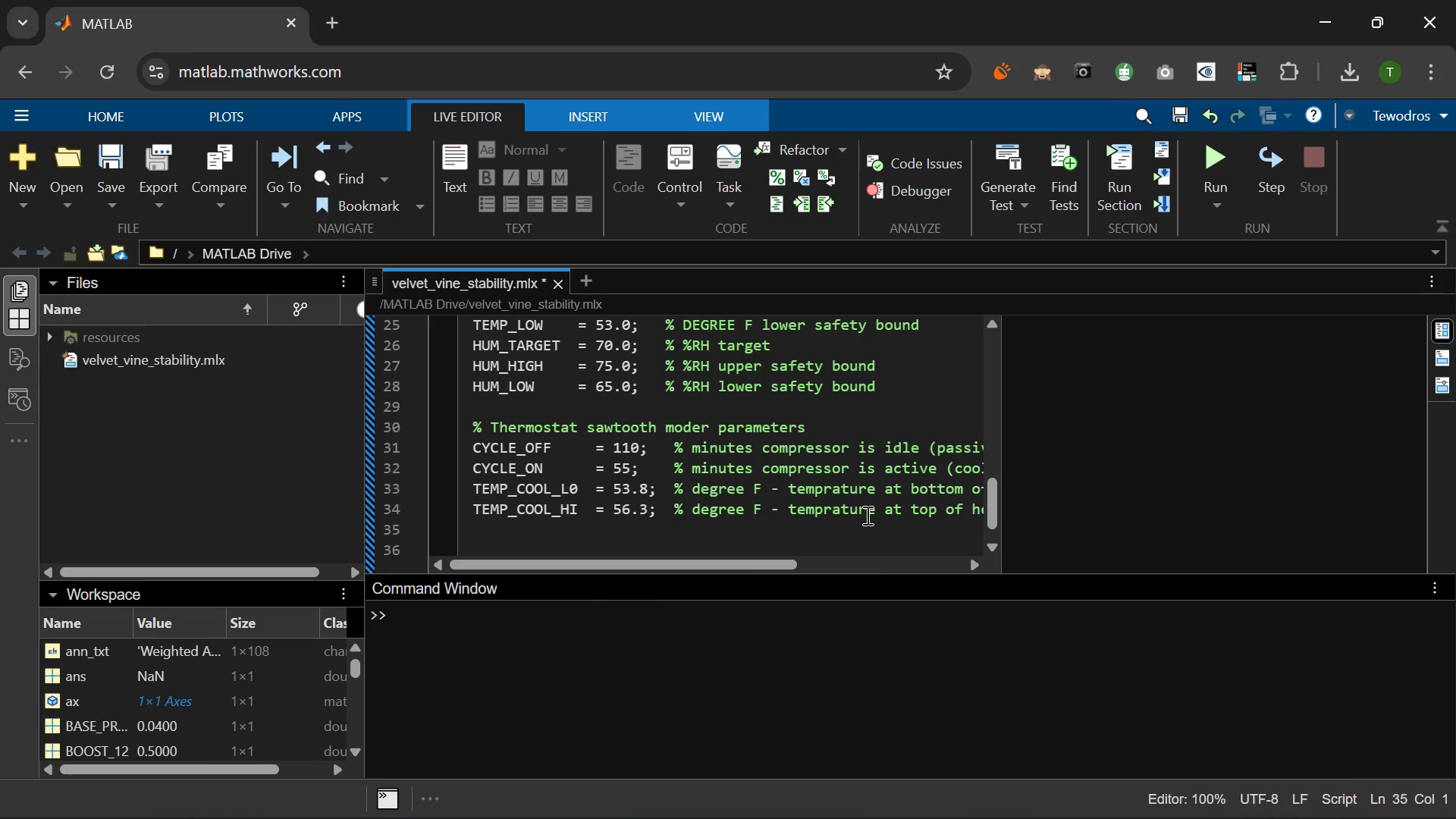 
hold_key(key=ShiftRight, duration=0.52)
 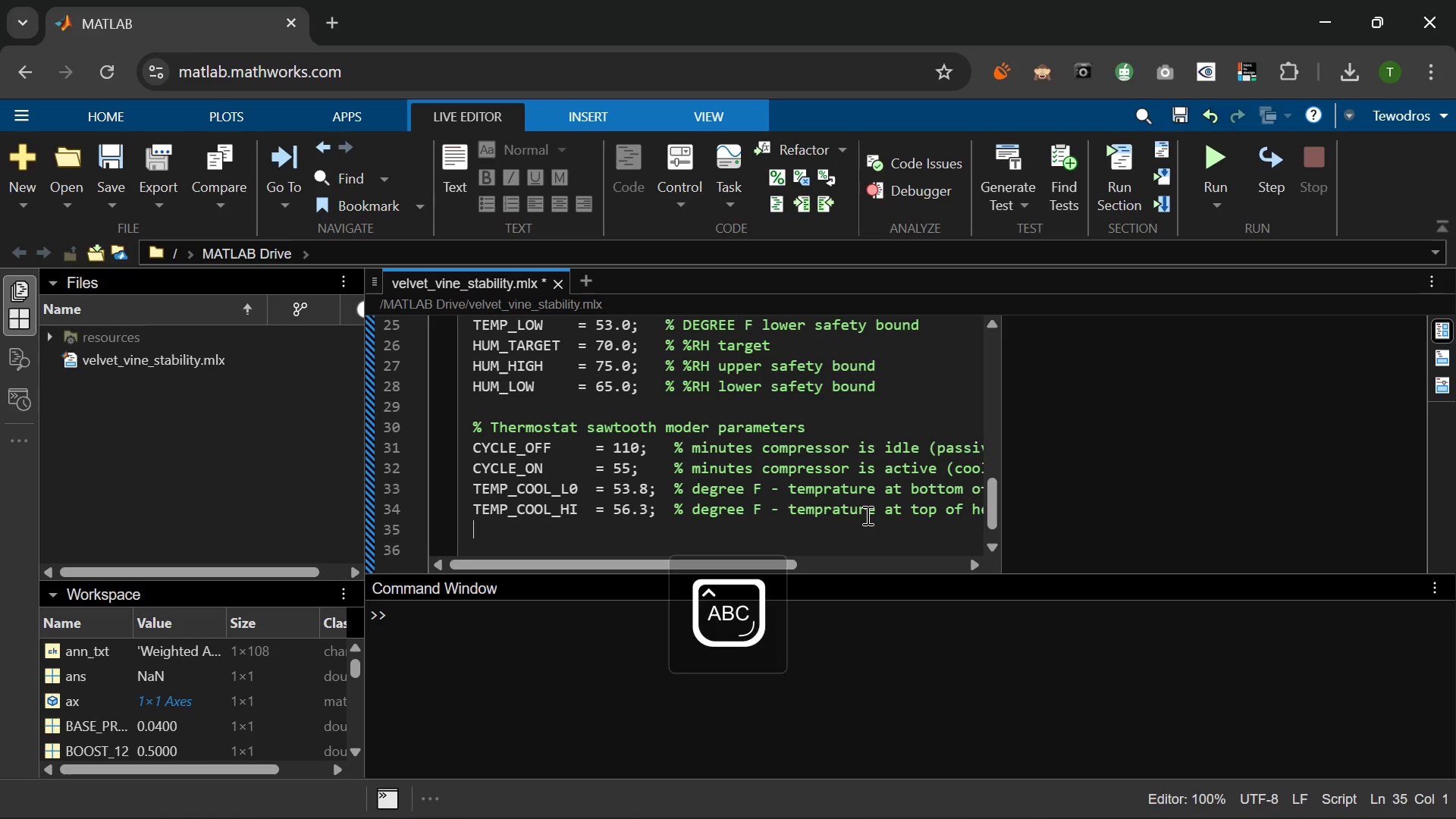 
type(HEAT_RATE     = 0.022;  )
key(Backspace)
type(5)
key(Backspace)
type(% D)
key(Backspace)
type(degree f)
key(Backspace)
type(F - per)
 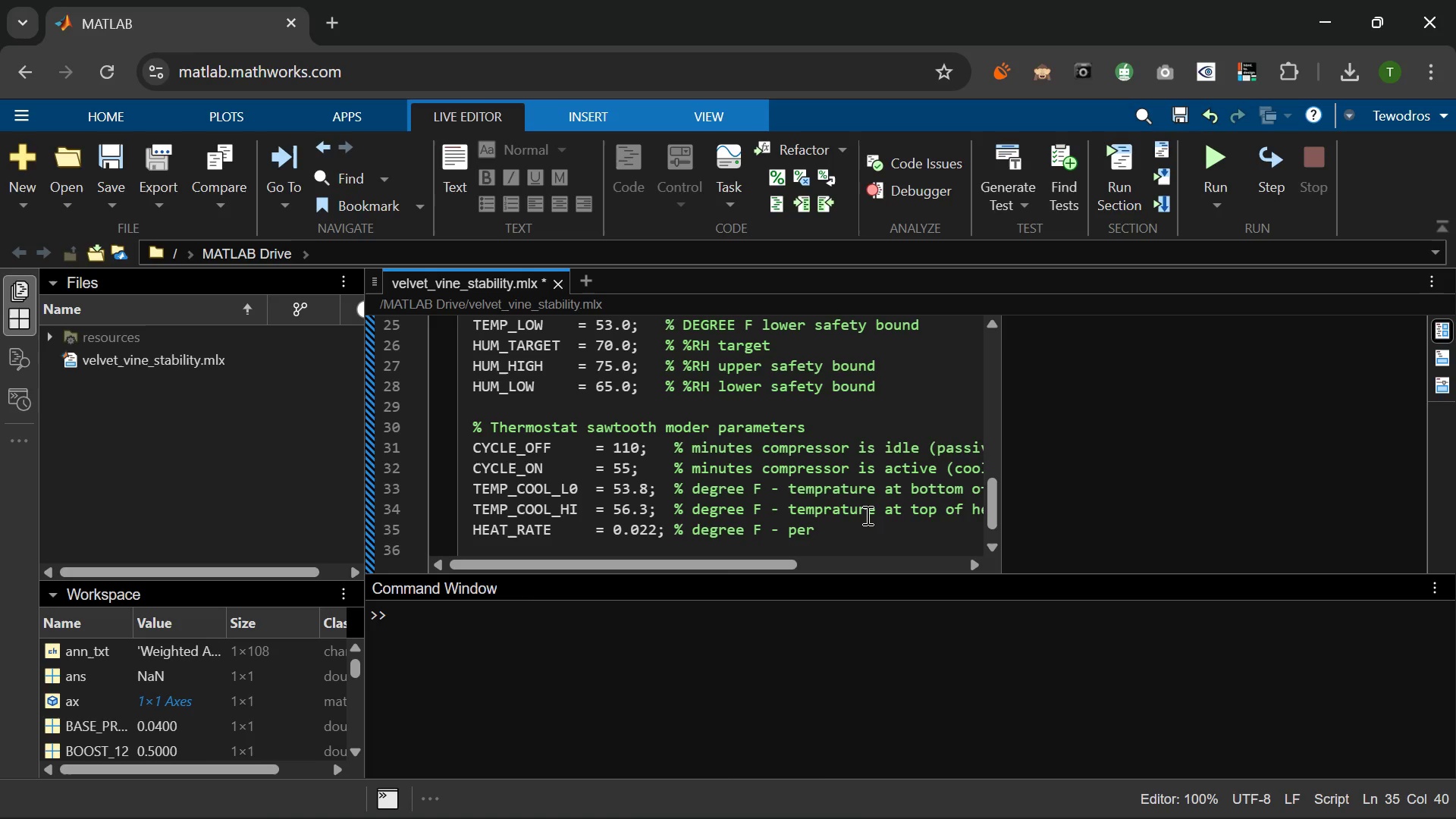 
wait(5.45)
 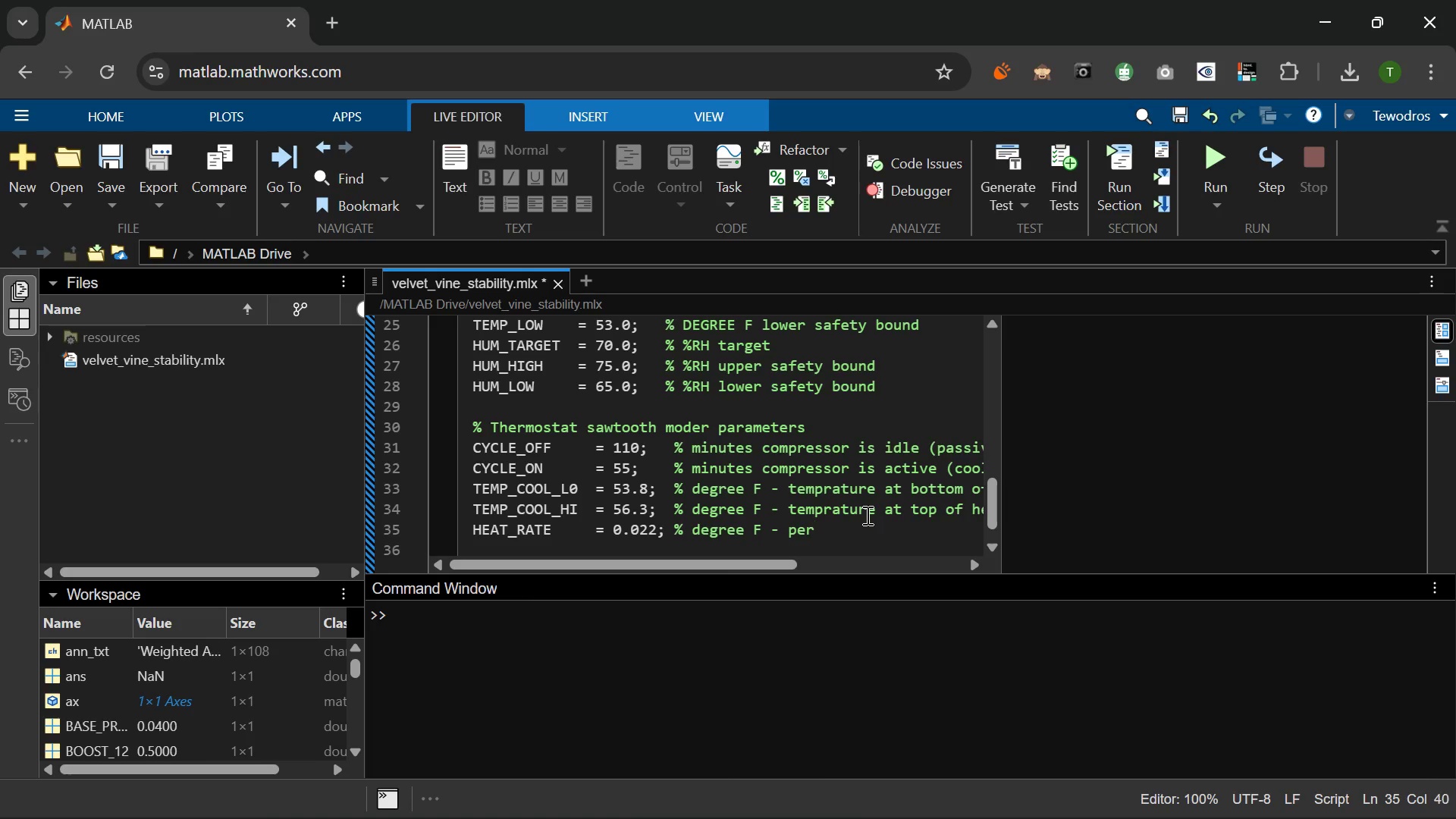 
type( minute (passive heat gain))
 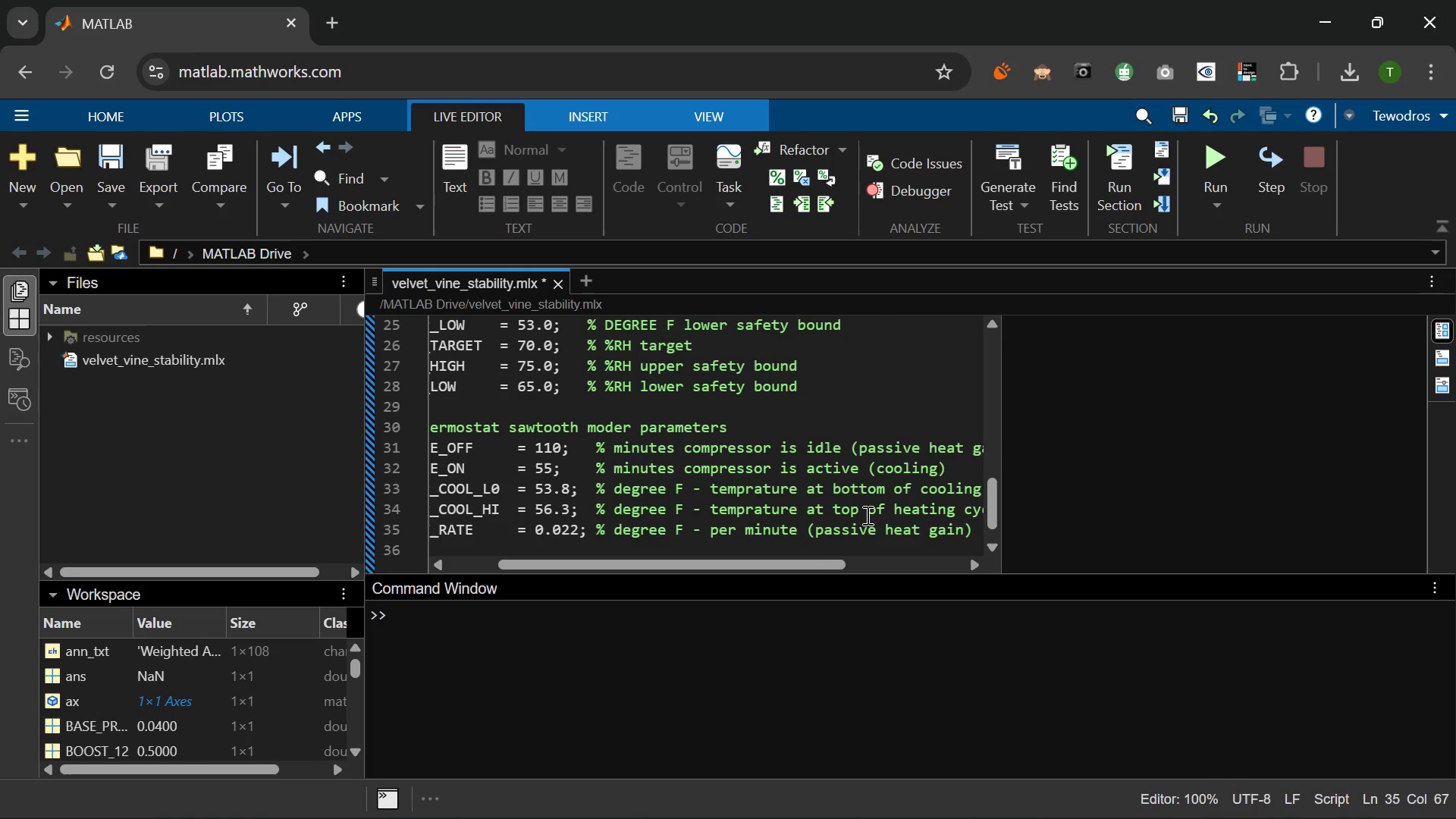 
key(Enter)
 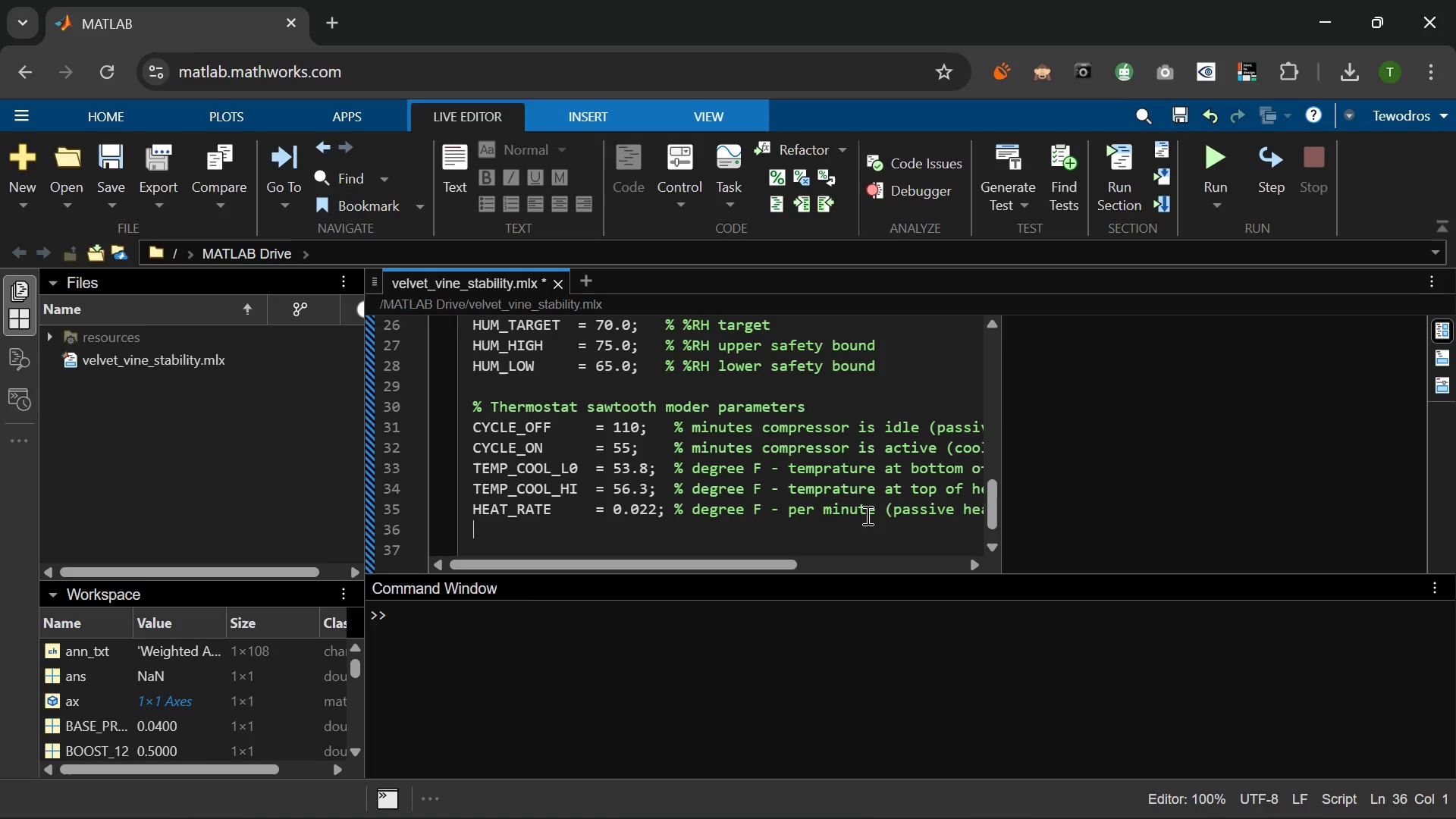 
wait(12.5)
 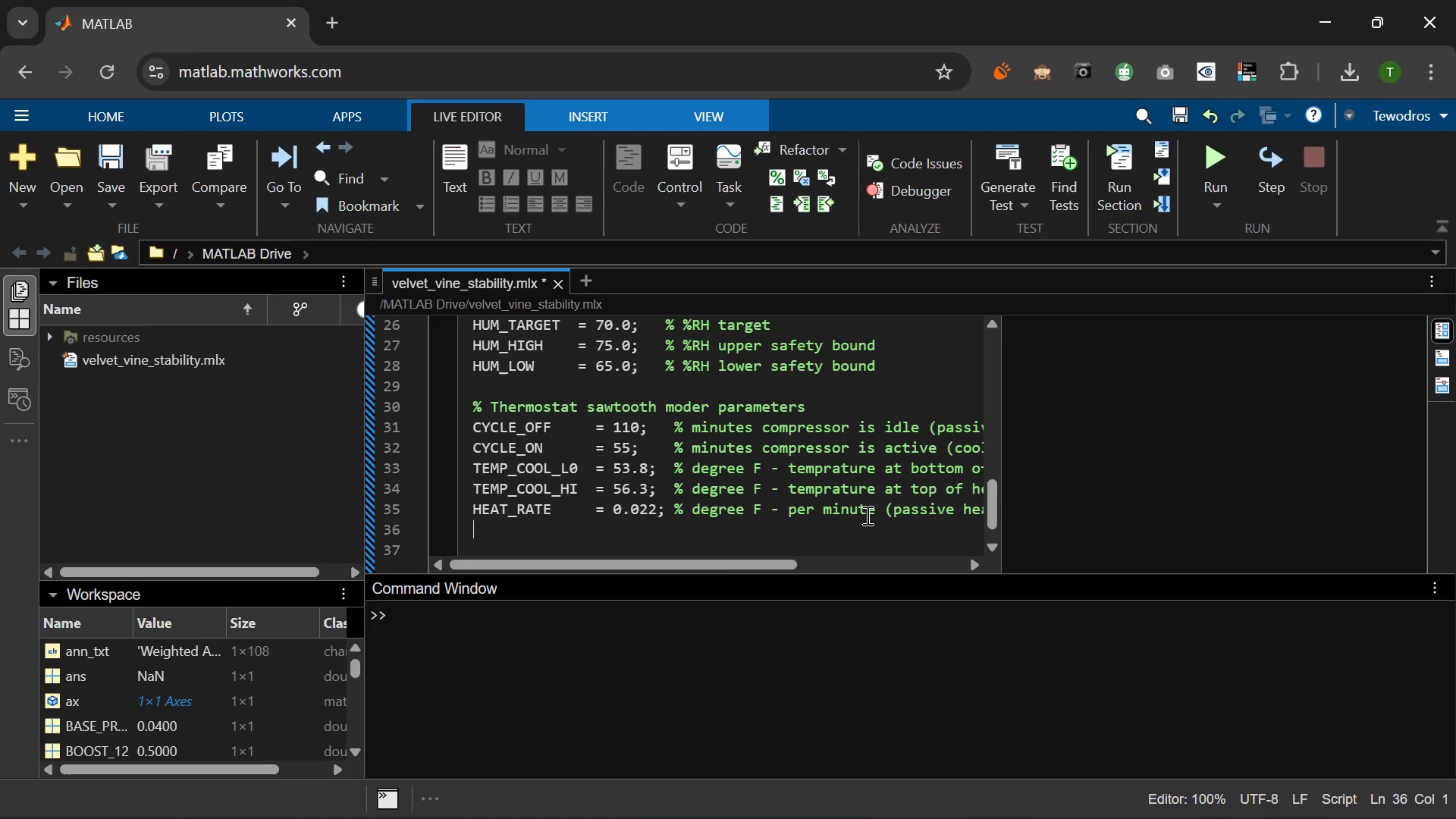 
type(CC)
key(Backspace)
type(OOL_RATE     = 00.)
key(Backspace)
key(Backspace)
type(.045; % degree F - )
key(Backspace)
key(Backspace)
type(per minute (active cooling))
 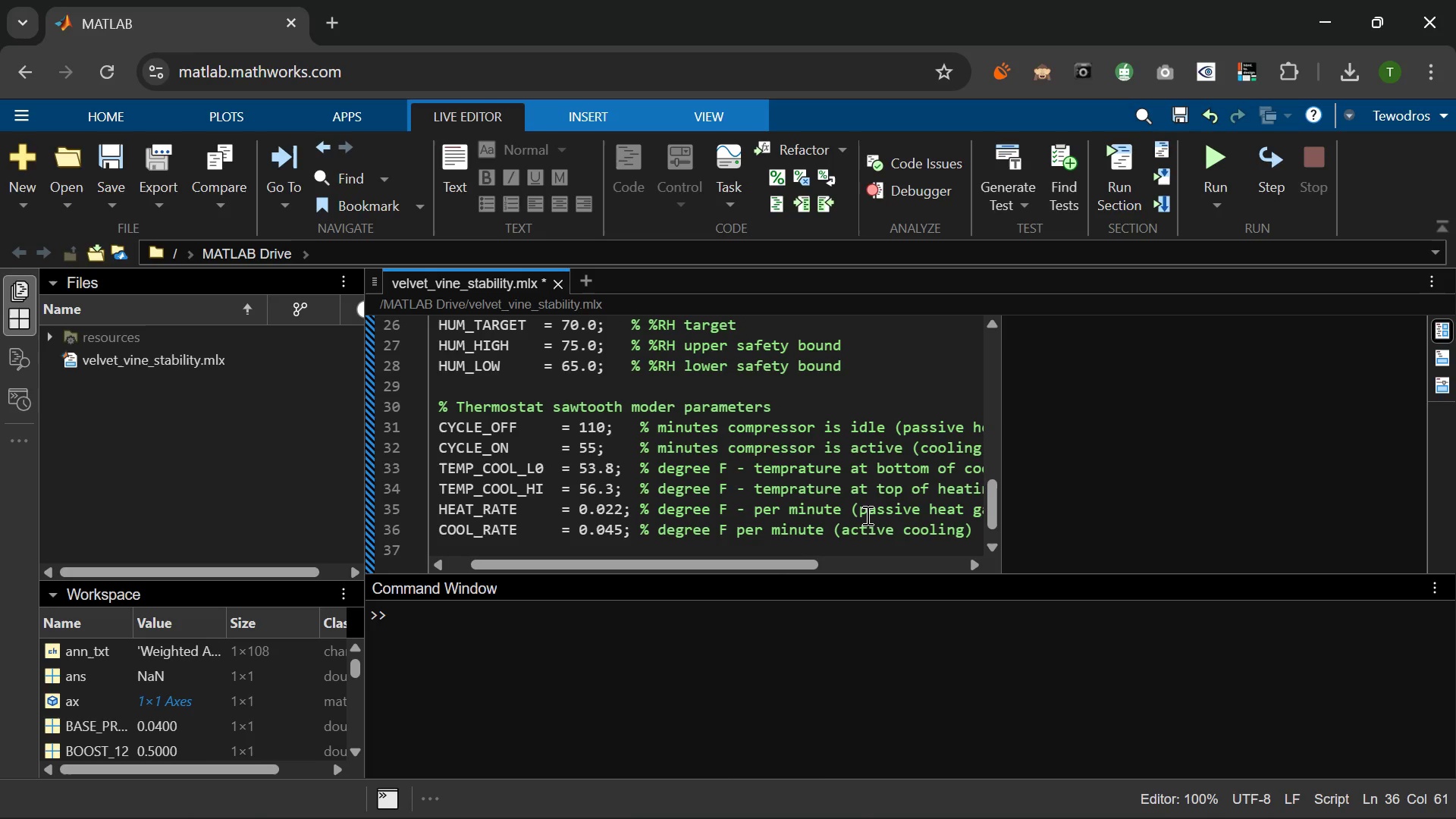 
key(Shift+Enter)
 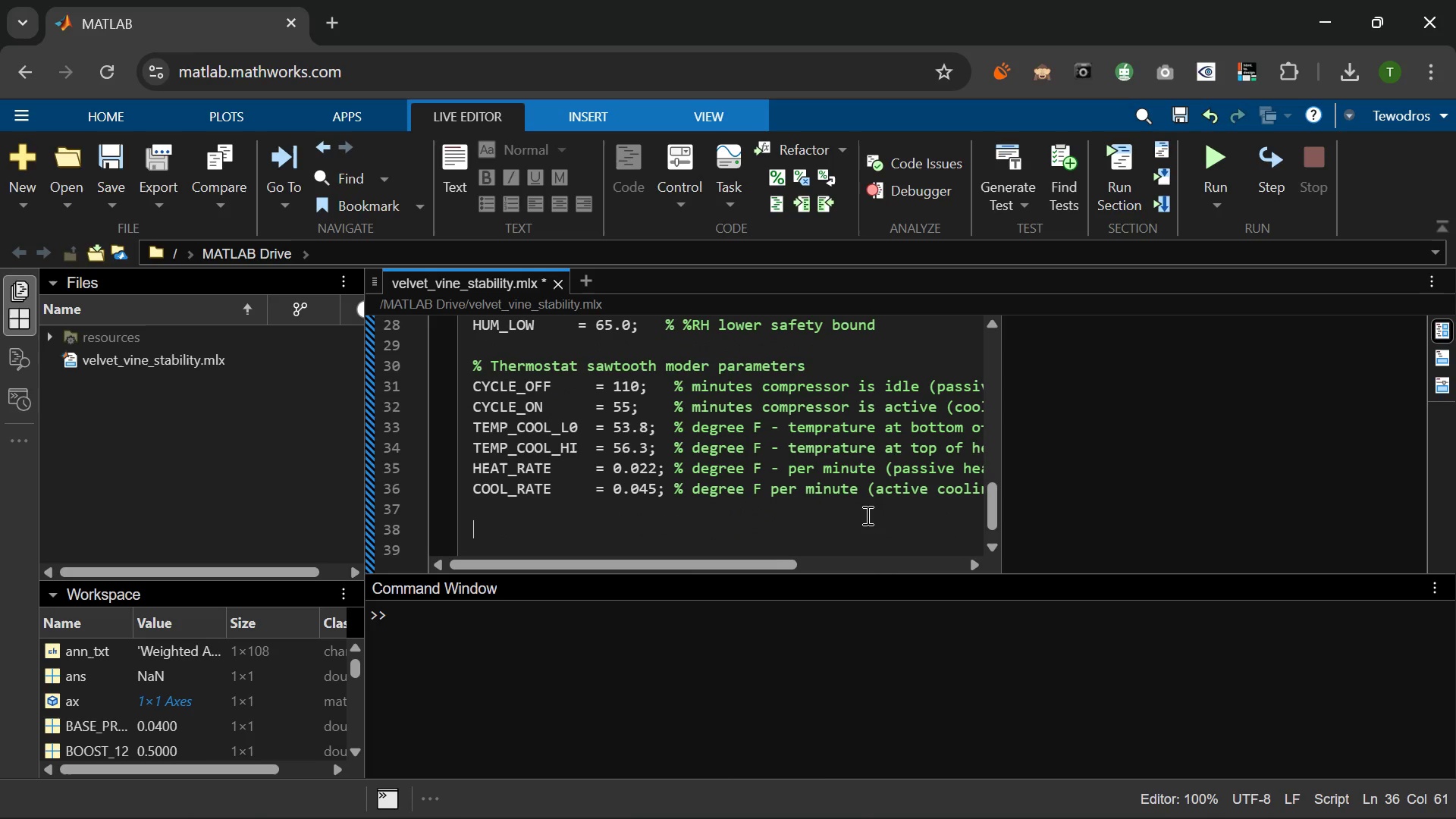 
key(Enter)
 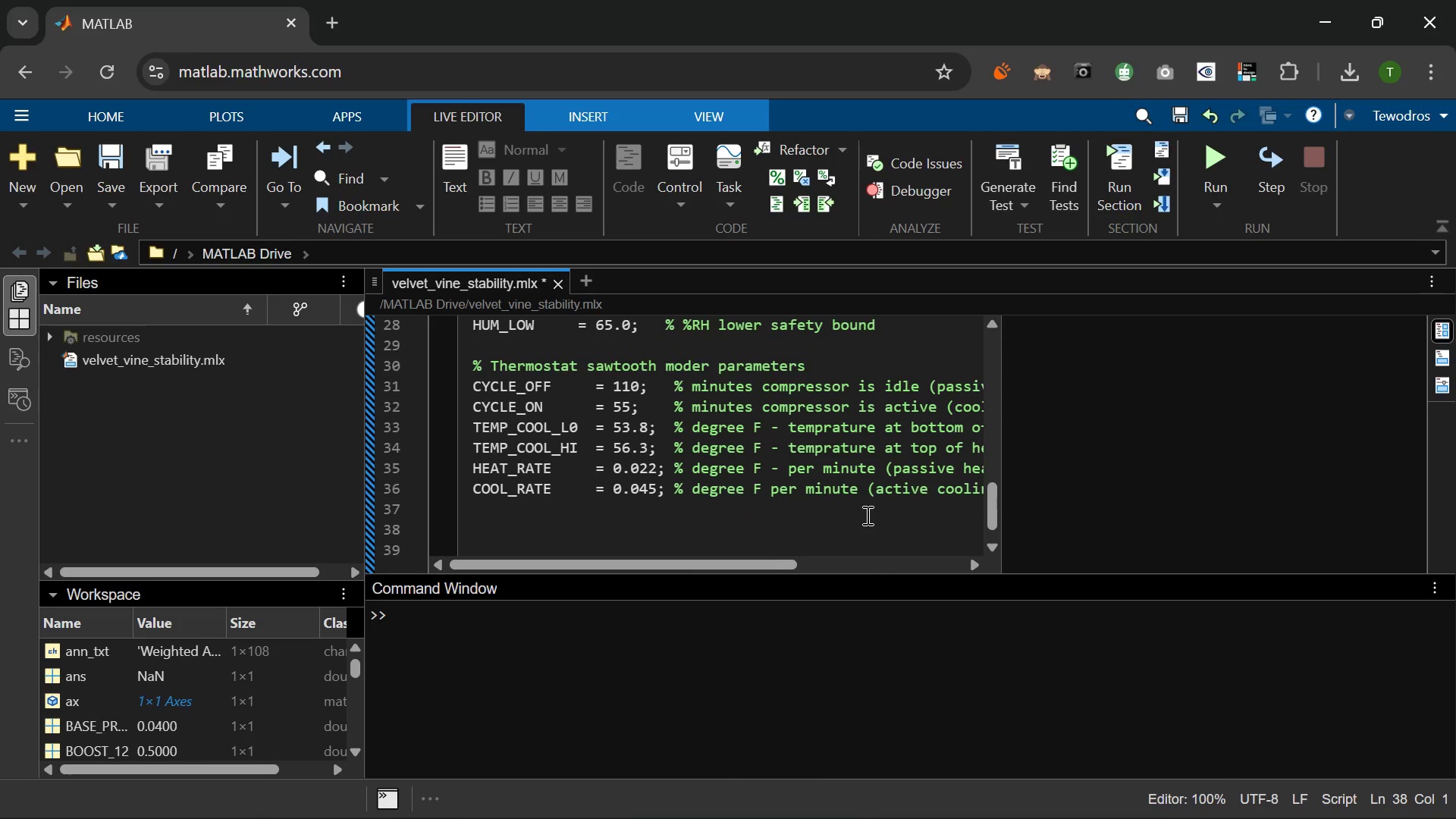 
type(% Cycle detection threshold)
 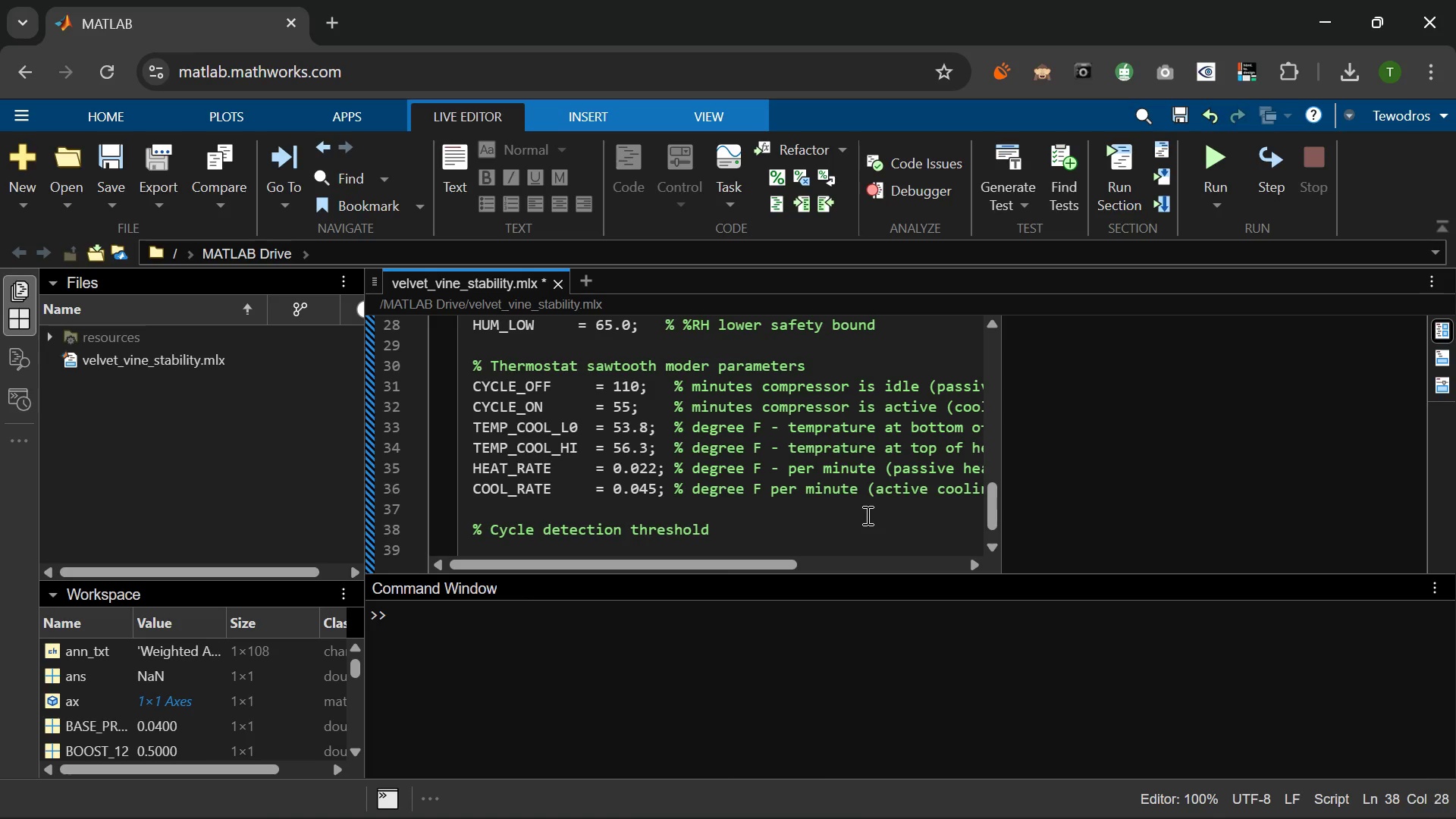 
key(Enter)
 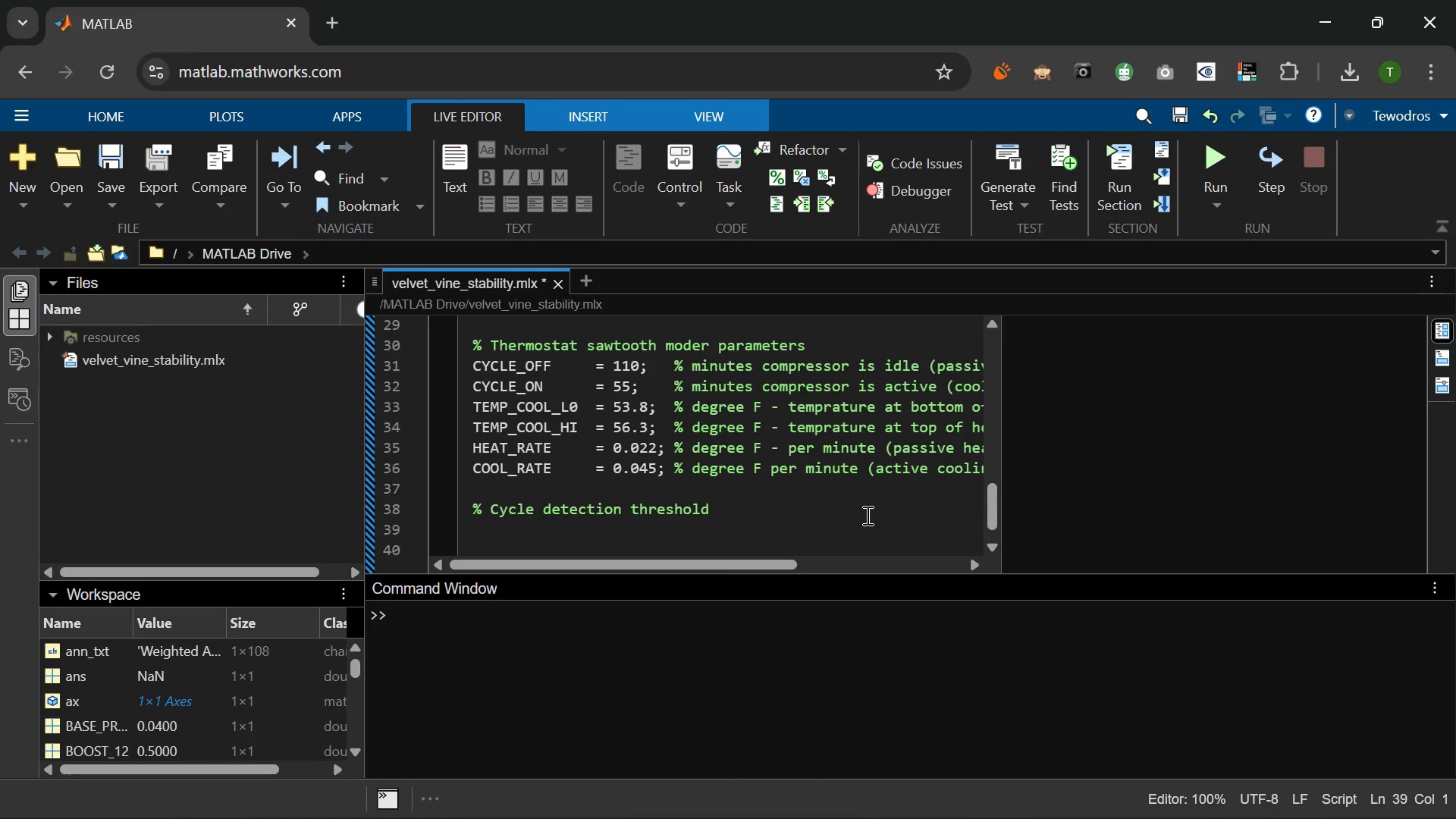 
type(COOL_DETECT  = )
key(Backspace)
key(Backspace)
type( = )
 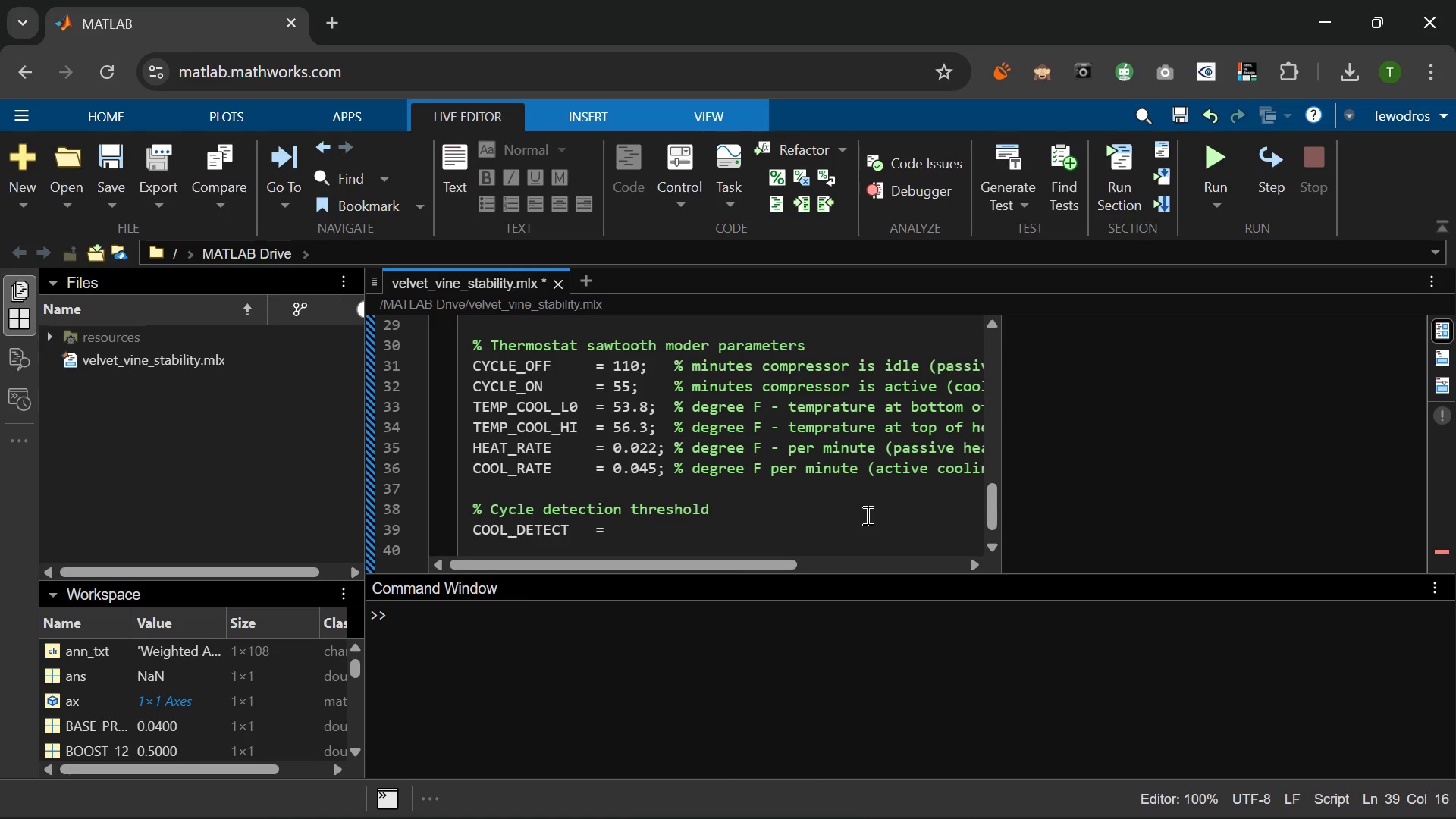 
type(54.5;   )
key(Backspace)
type(% DE)
key(Backspace)
key(Backspace)
type(degree F - below this = compressor ON)
 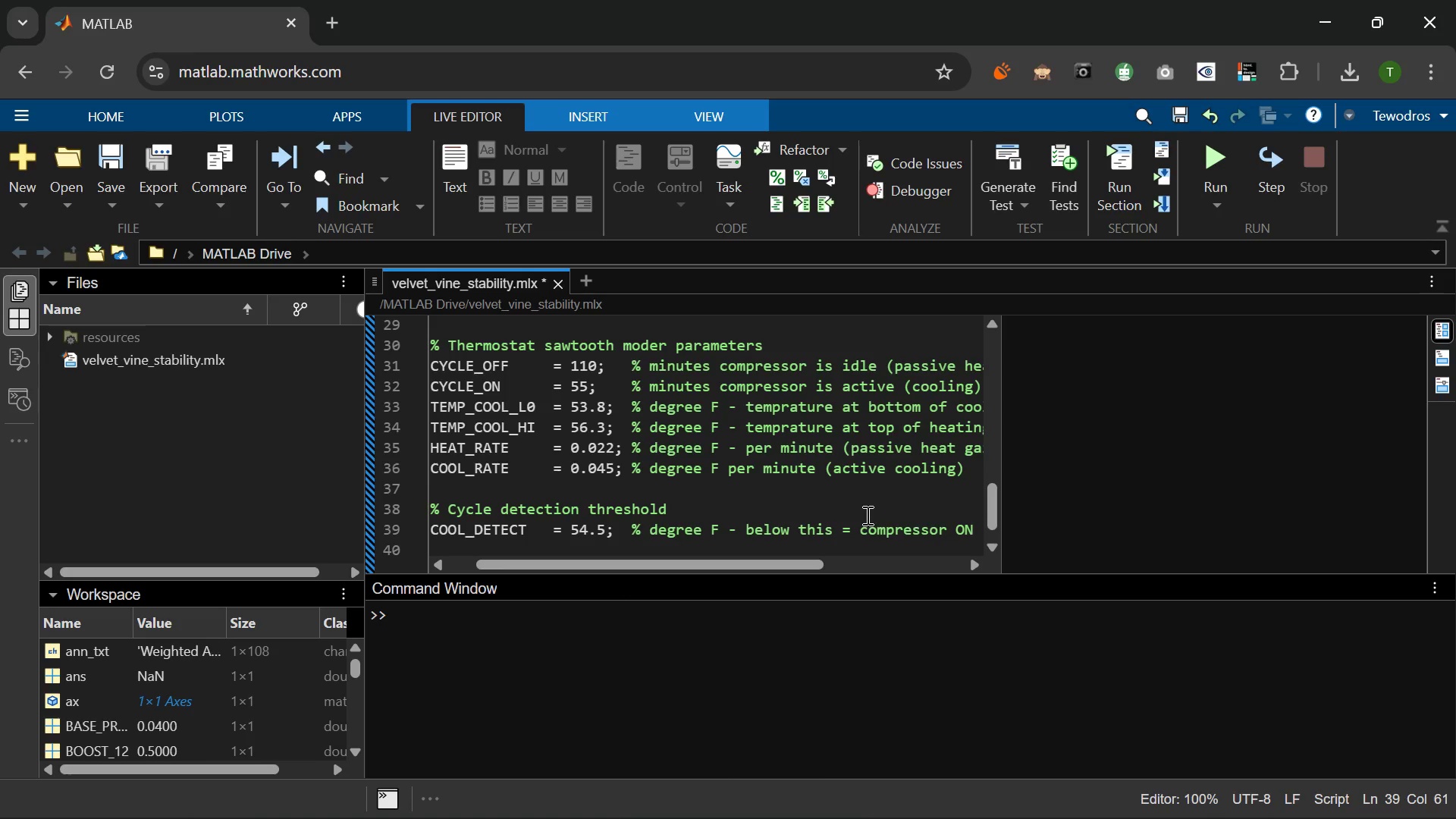 
key(Enter)
 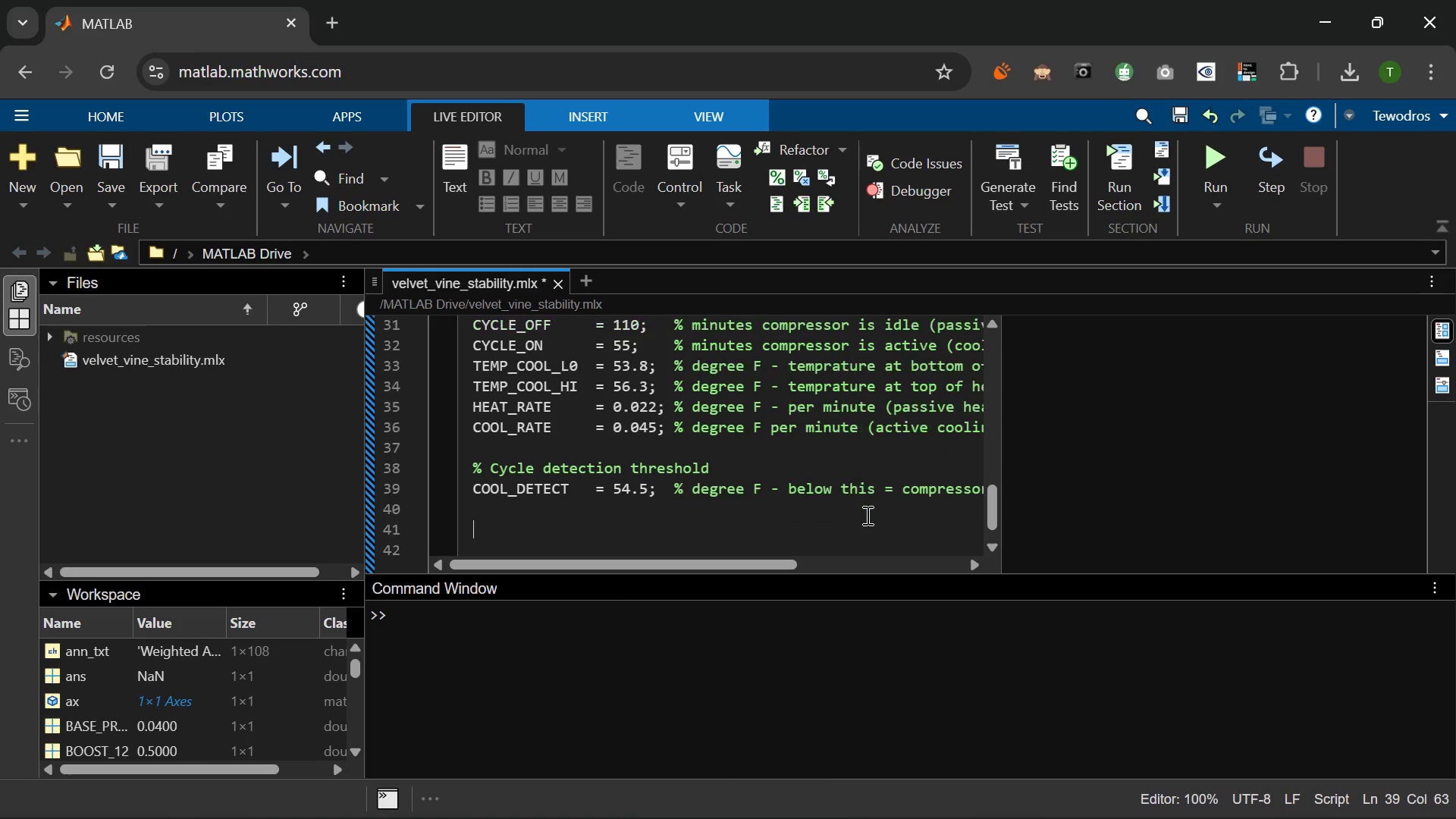 
key(Enter)
 